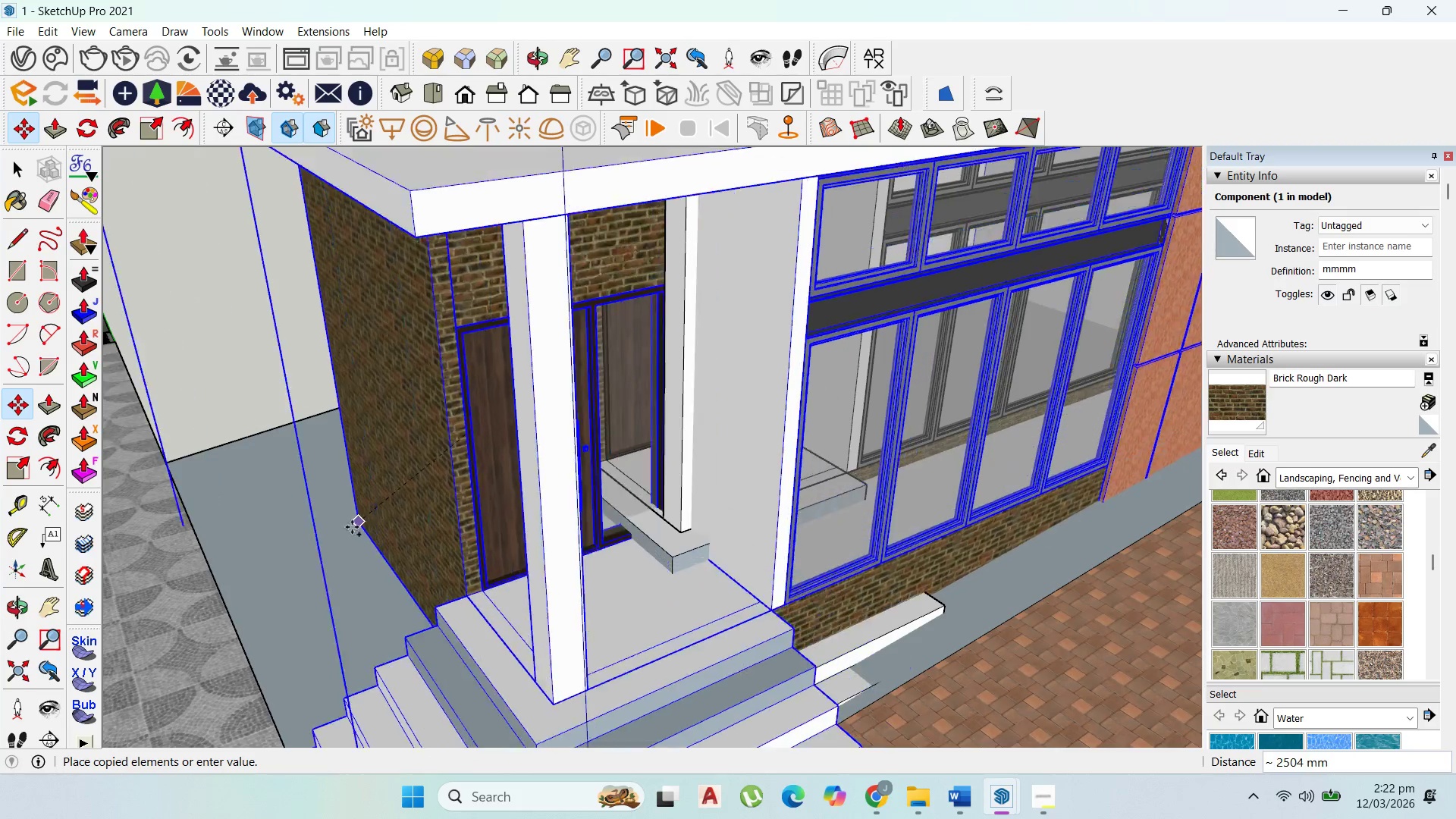 
scroll: coordinate [749, 375], scroll_direction: down, amount: 11.0
 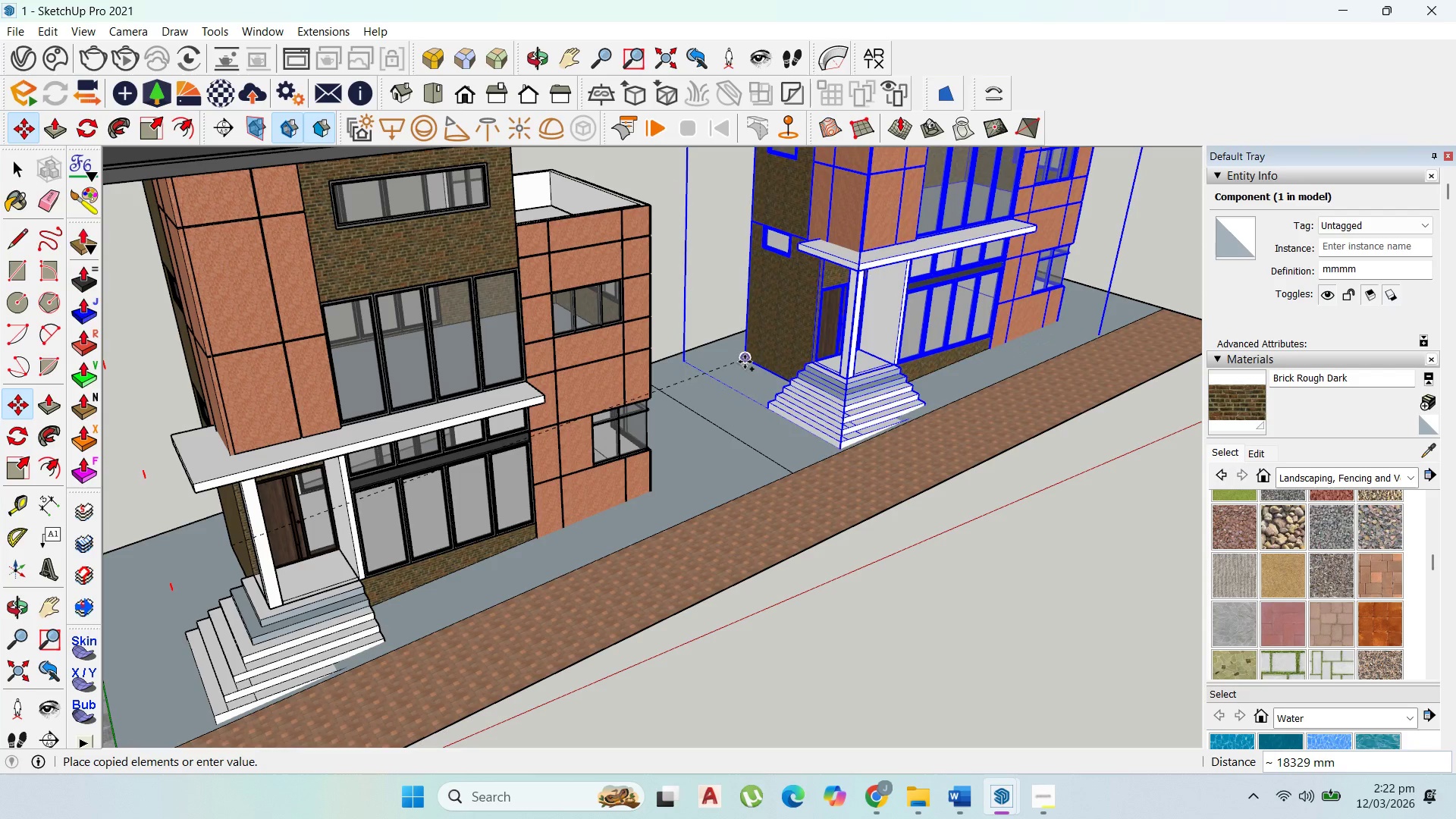 
left_click([745, 362])
 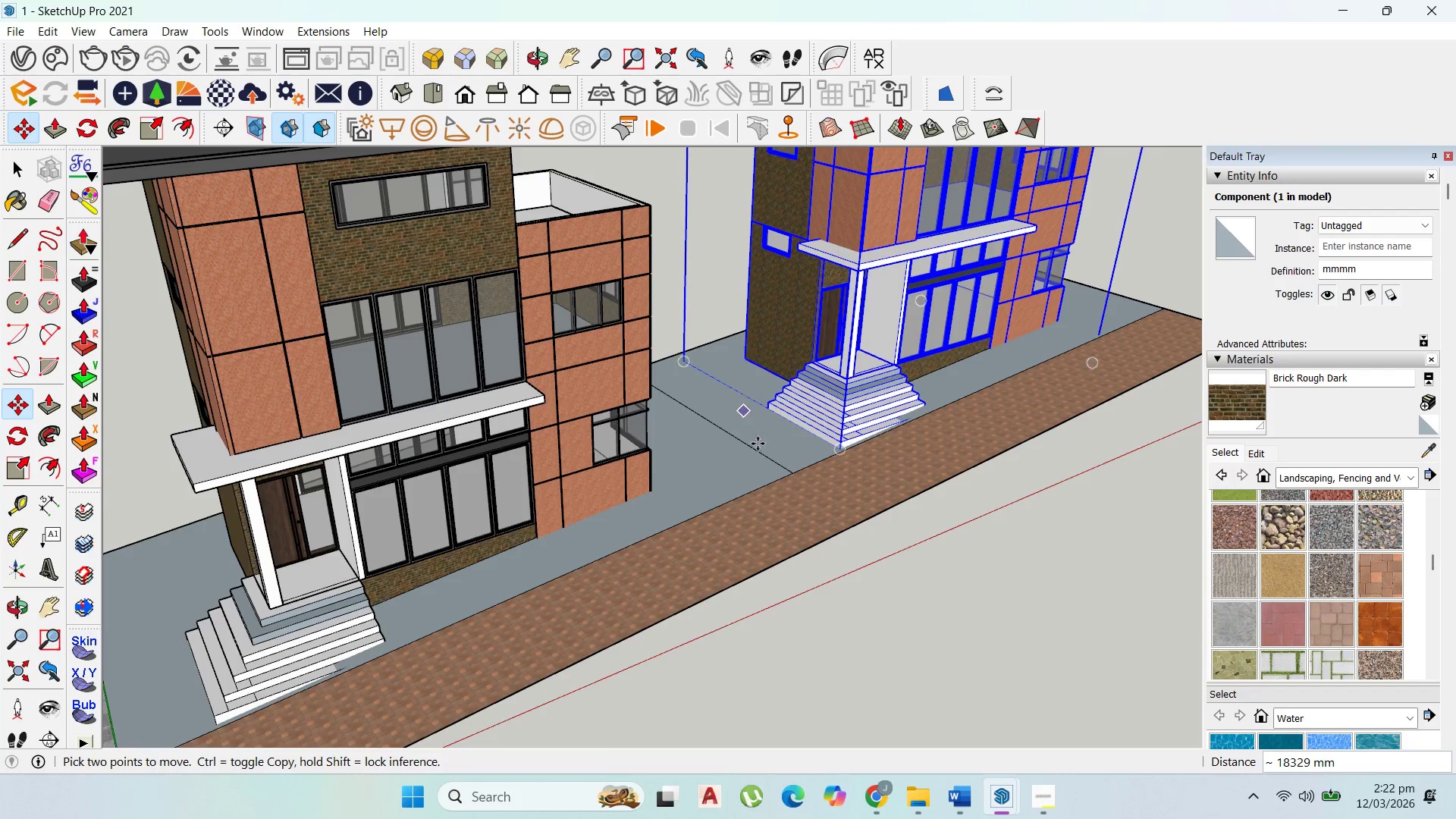 
scroll: coordinate [807, 447], scroll_direction: up, amount: 3.0
 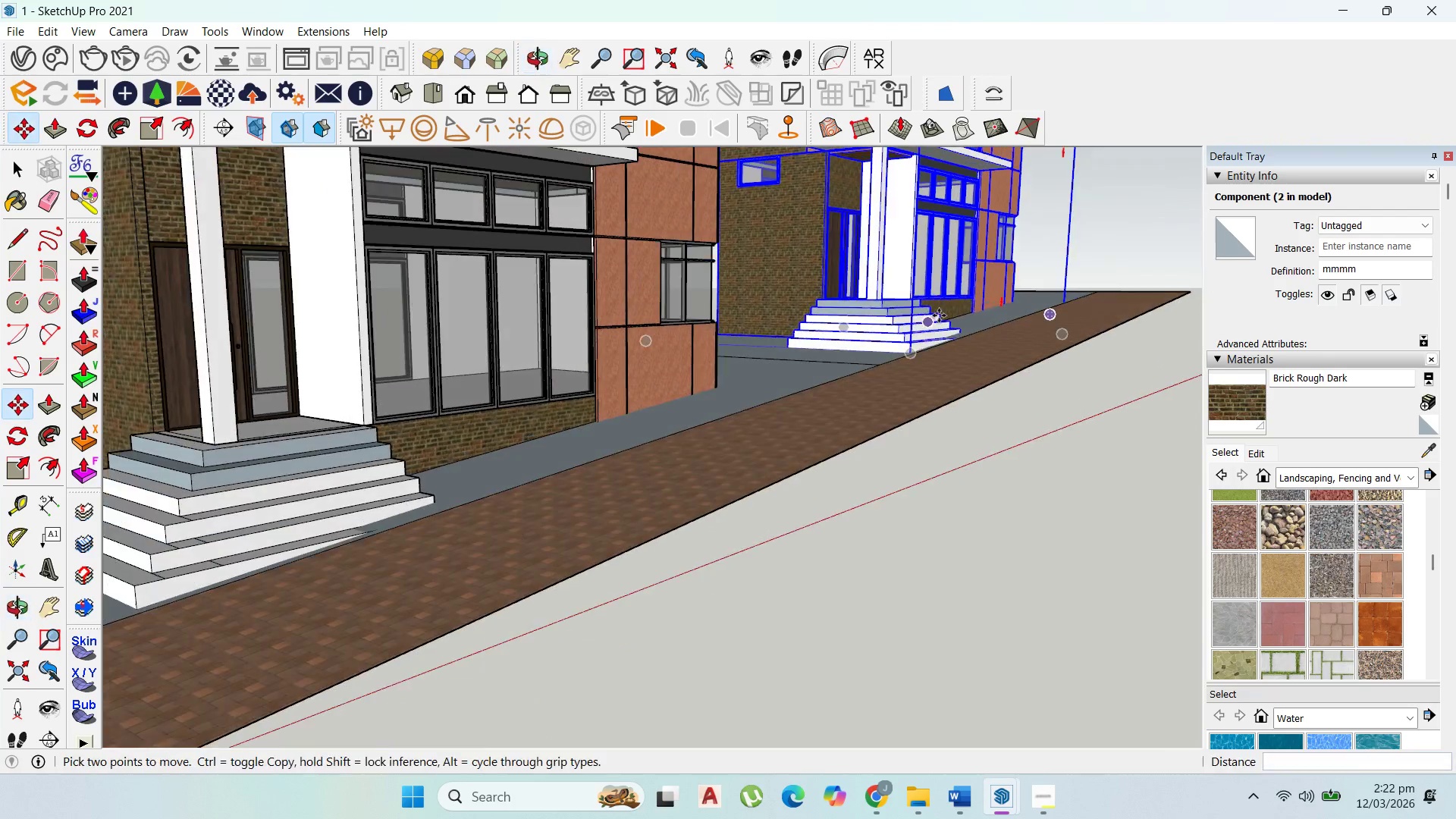 
scroll: coordinate [936, 617], scroll_direction: down, amount: 15.0
 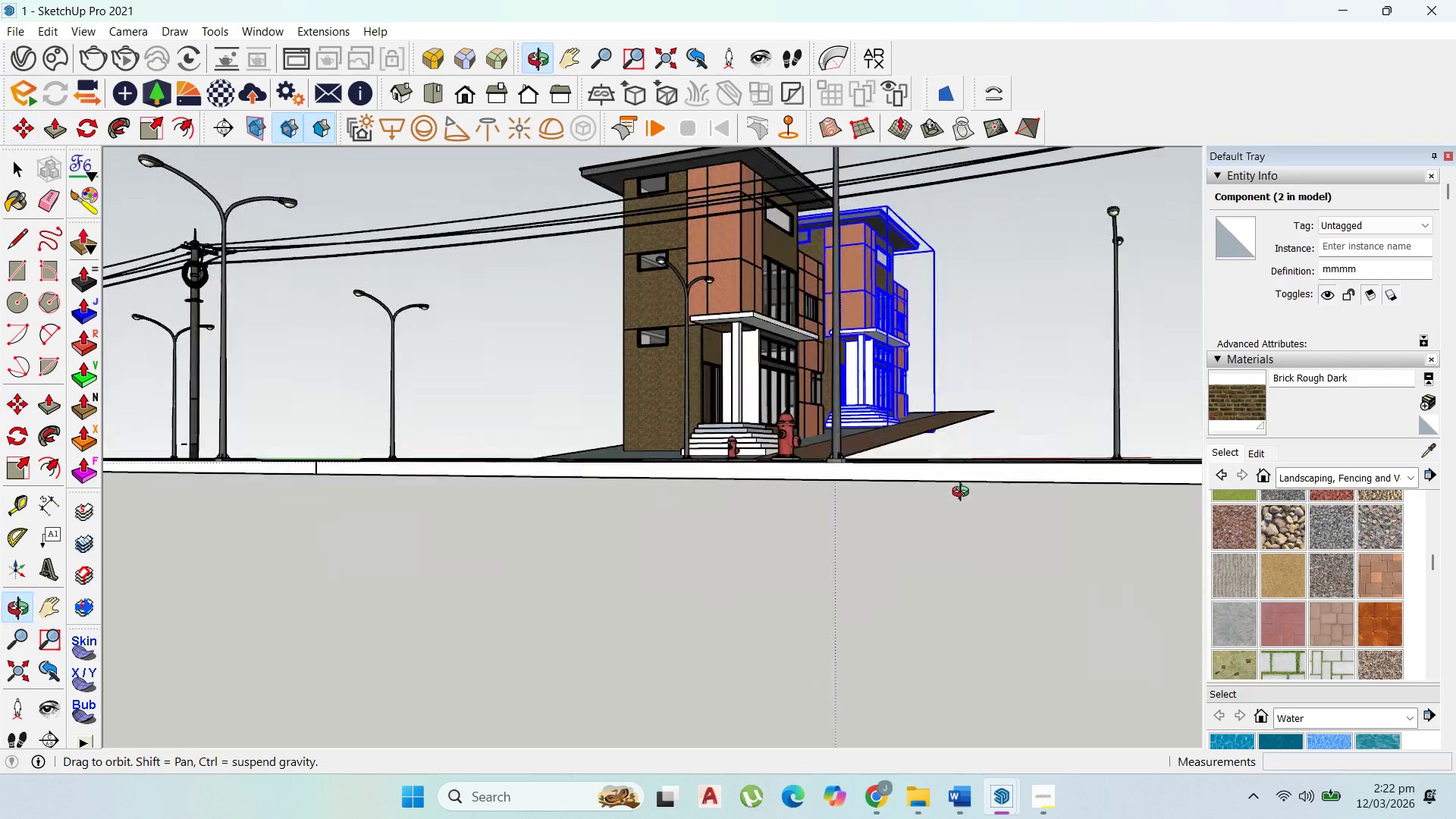 
scroll: coordinate [913, 311], scroll_direction: up, amount: 3.0
 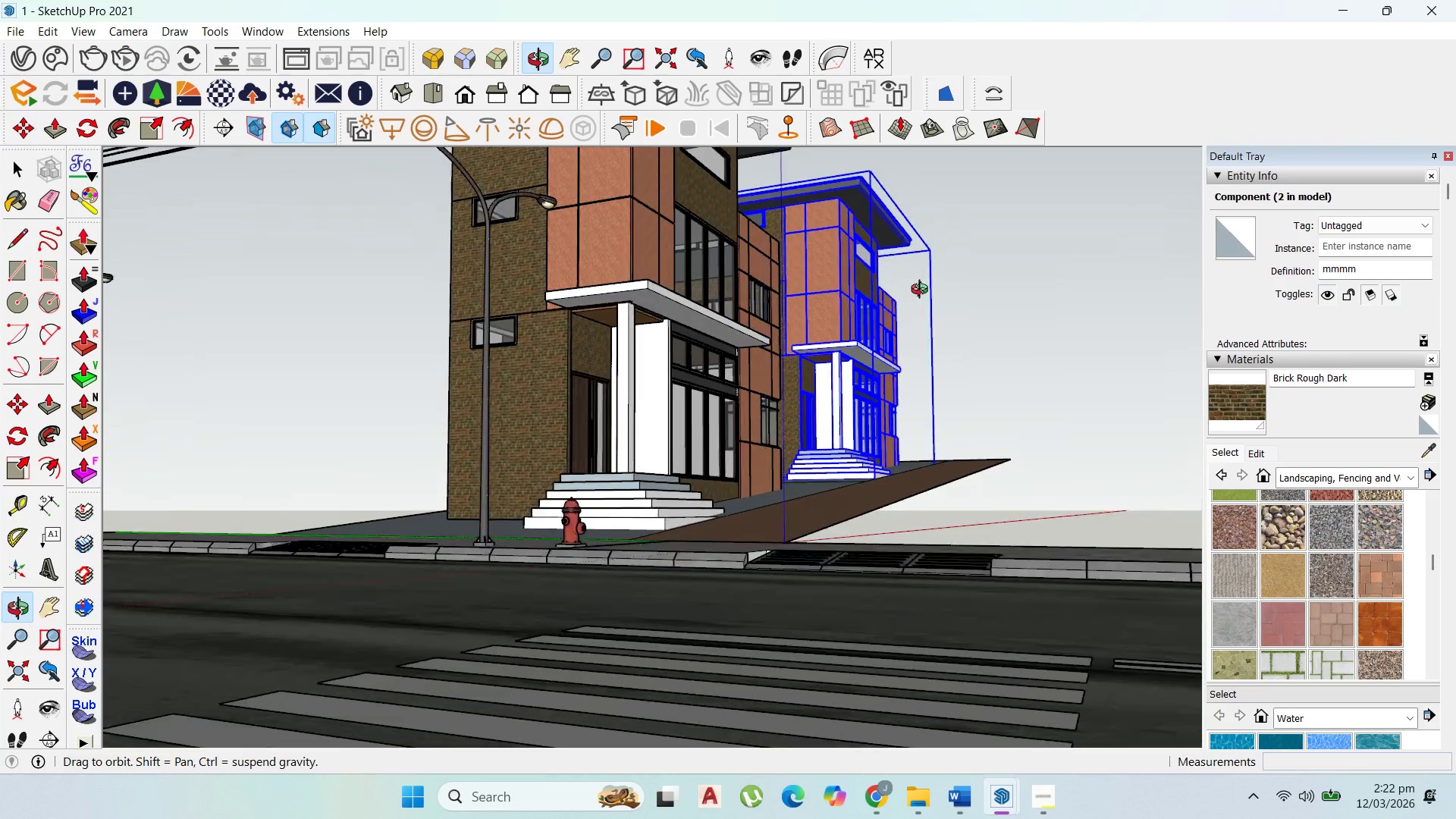 
scroll: coordinate [960, 480], scroll_direction: down, amount: 4.0
 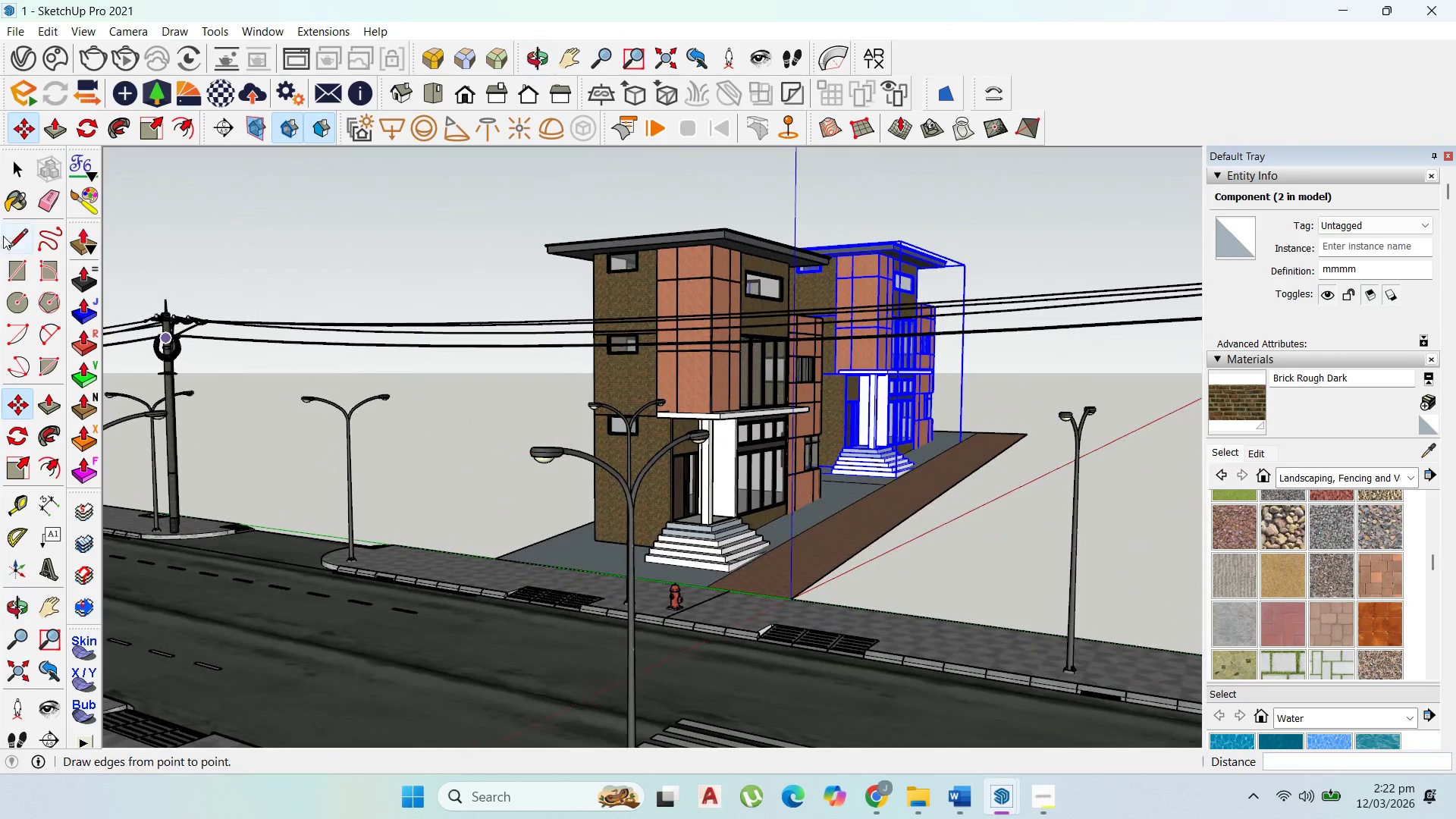 
double_click([417, 296])
 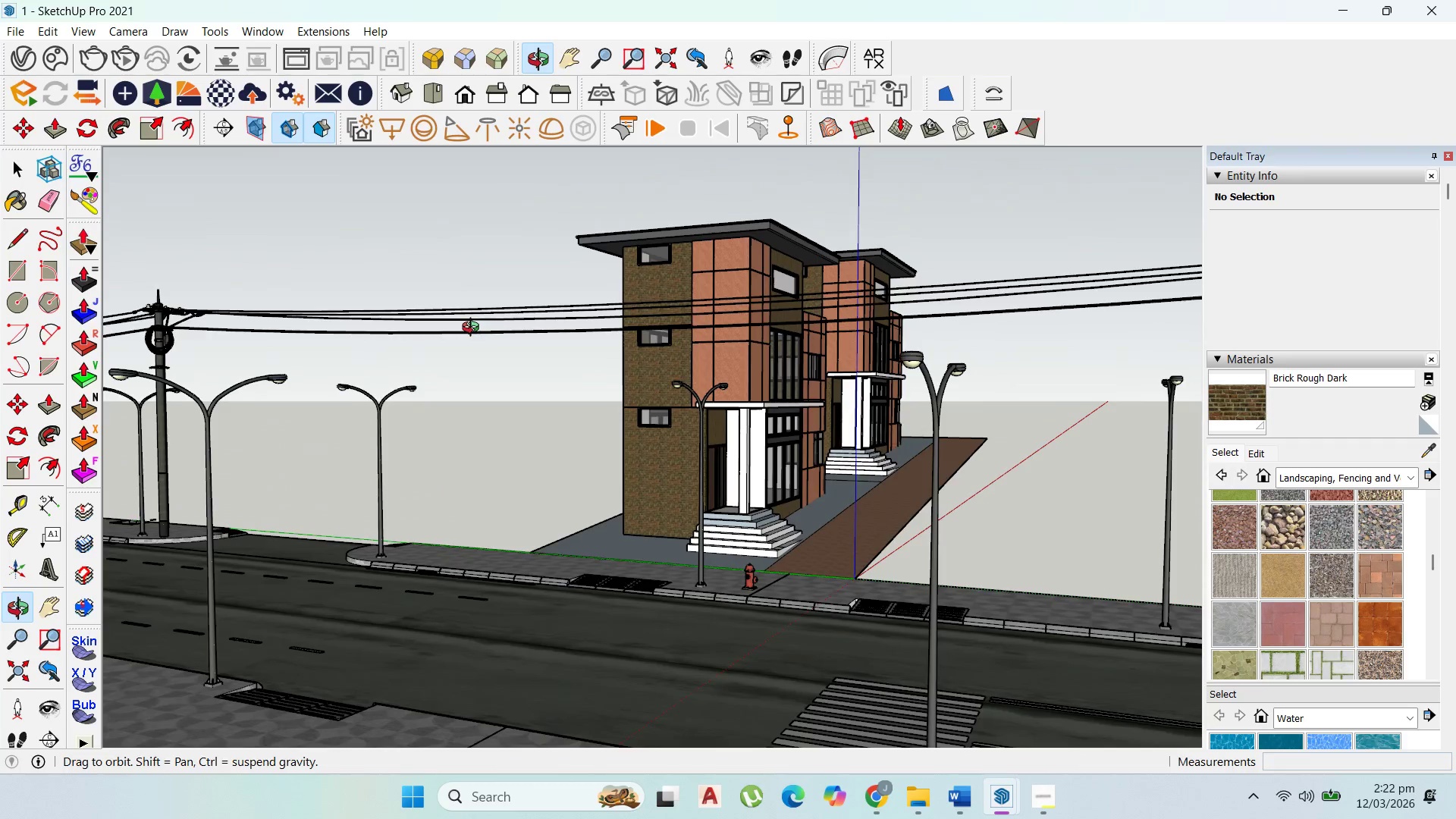 
scroll: coordinate [510, 397], scroll_direction: up, amount: 1.0
 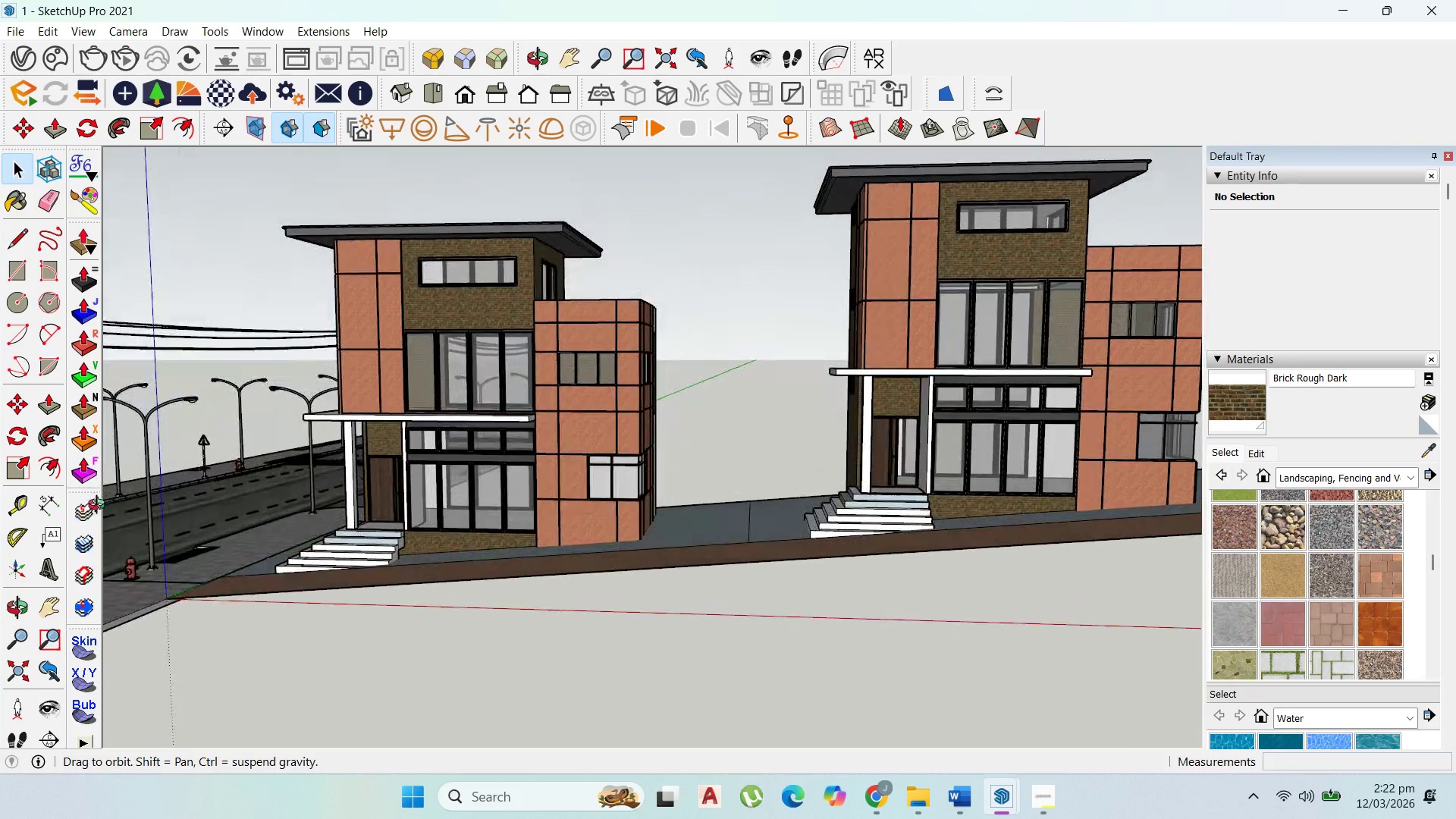 
scroll: coordinate [304, 494], scroll_direction: down, amount: 6.0
 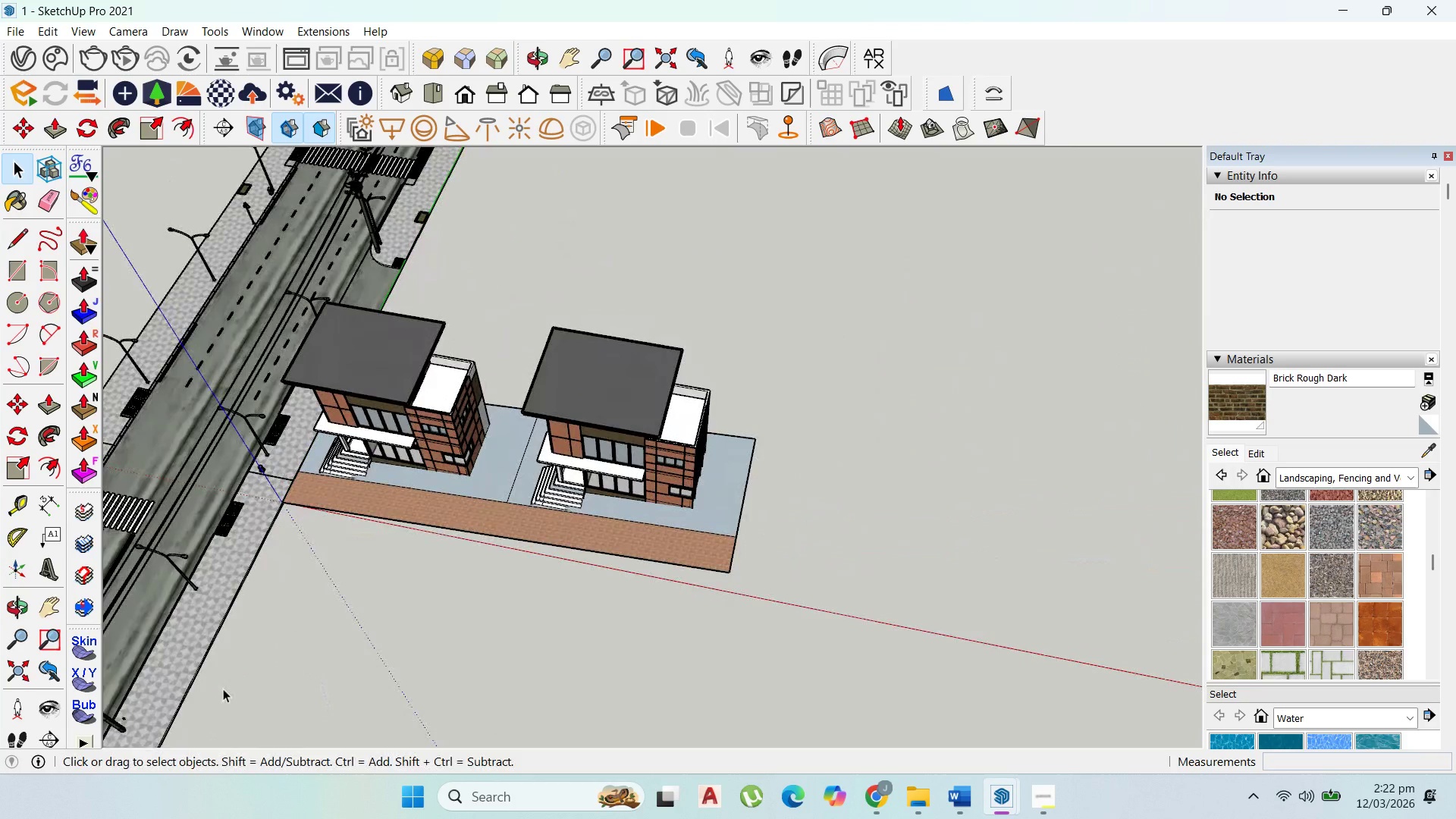 
scroll: coordinate [218, 674], scroll_direction: up, amount: 5.0
 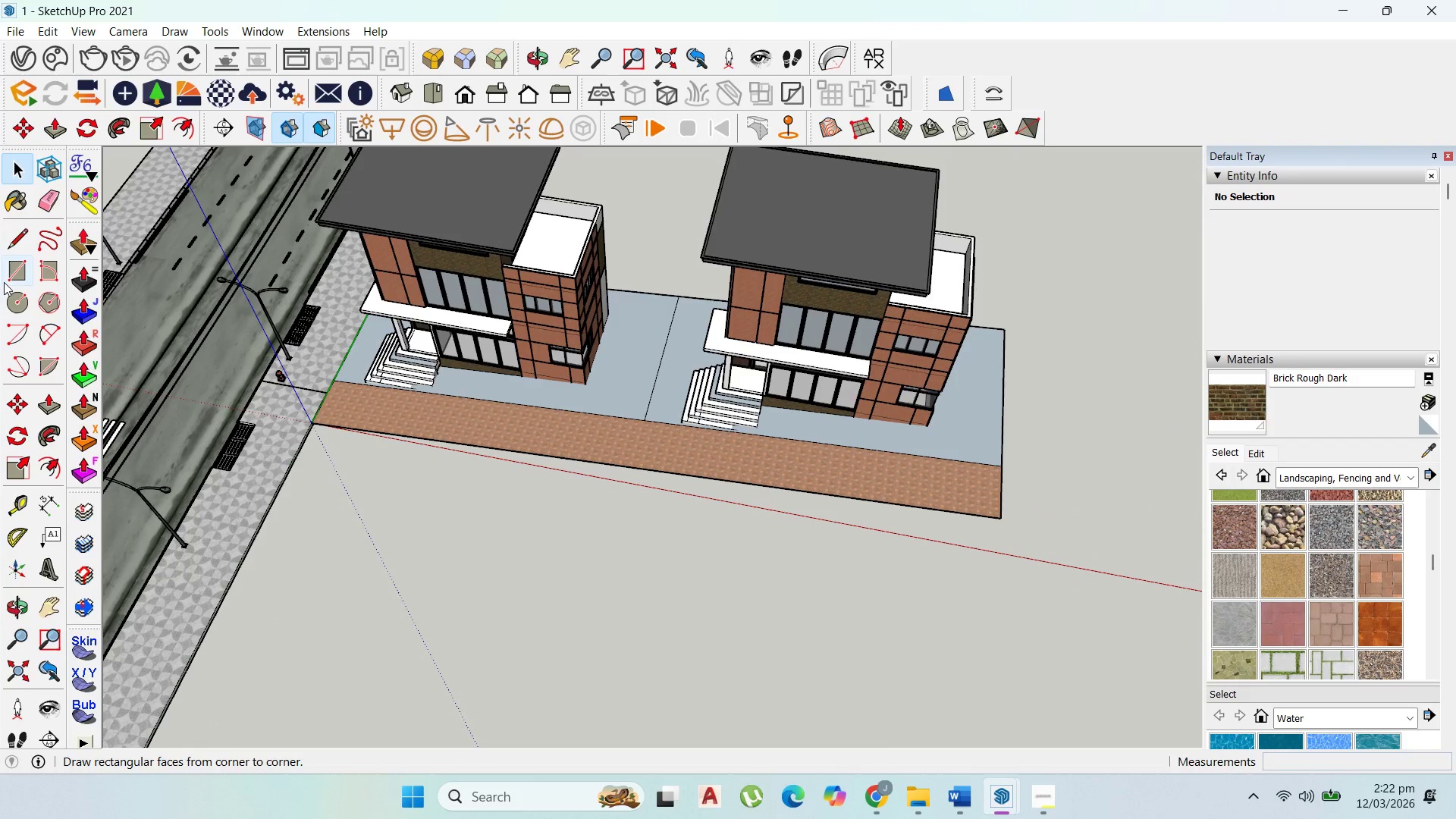 
left_click([10, 281])
 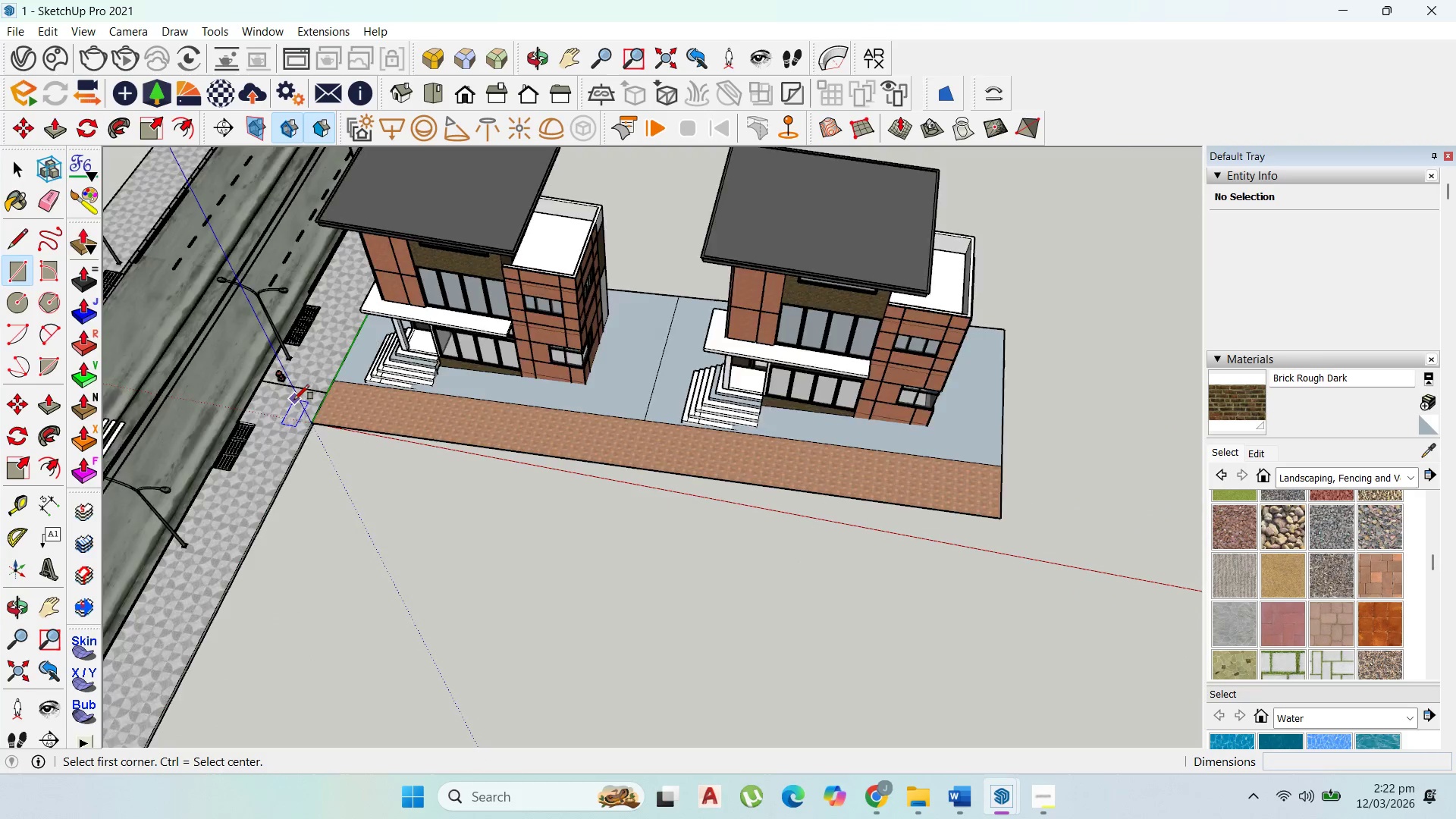 
scroll: coordinate [311, 438], scroll_direction: up, amount: 5.0
 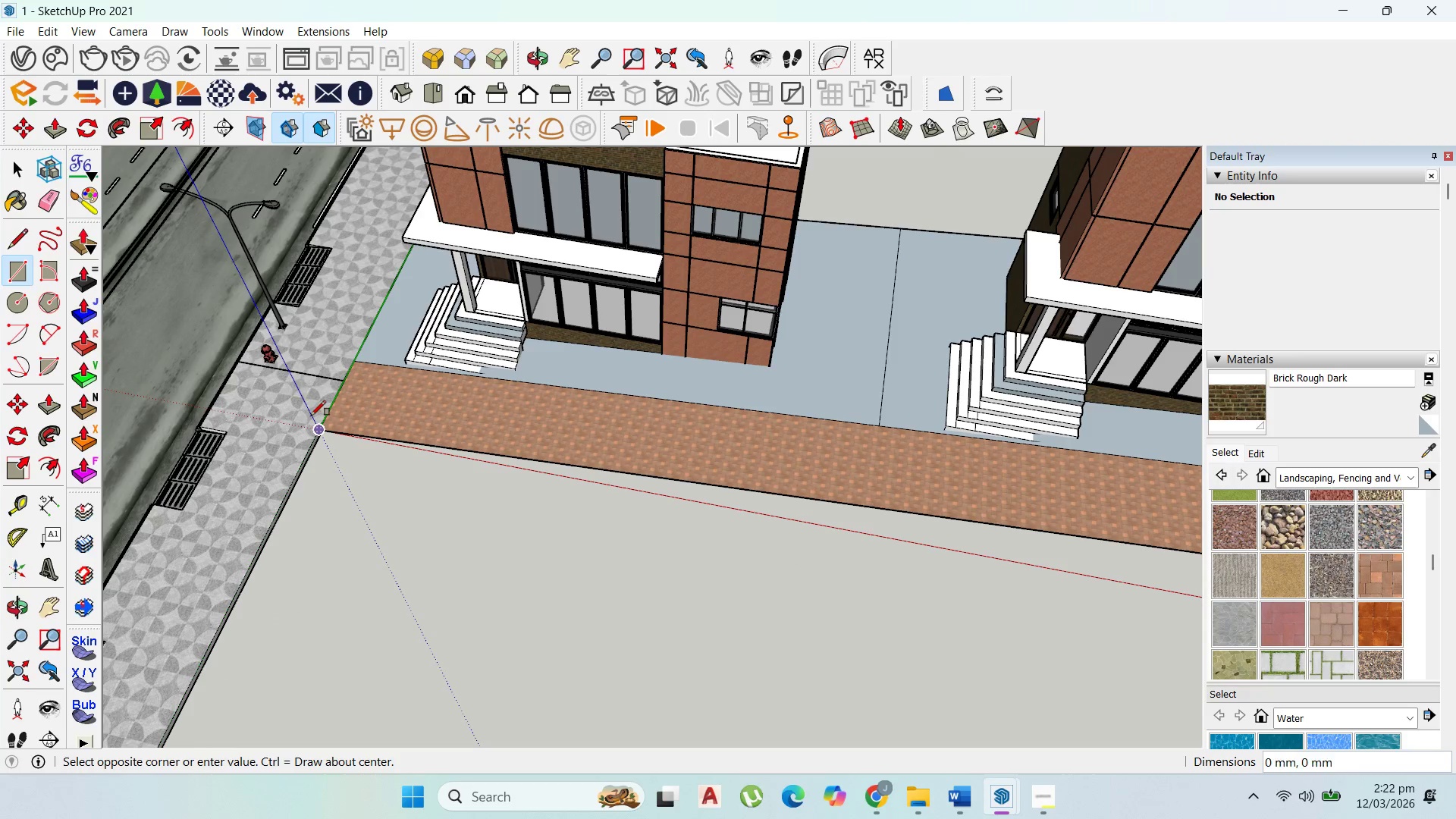 
scroll: coordinate [386, 316], scroll_direction: down, amount: 20.0
 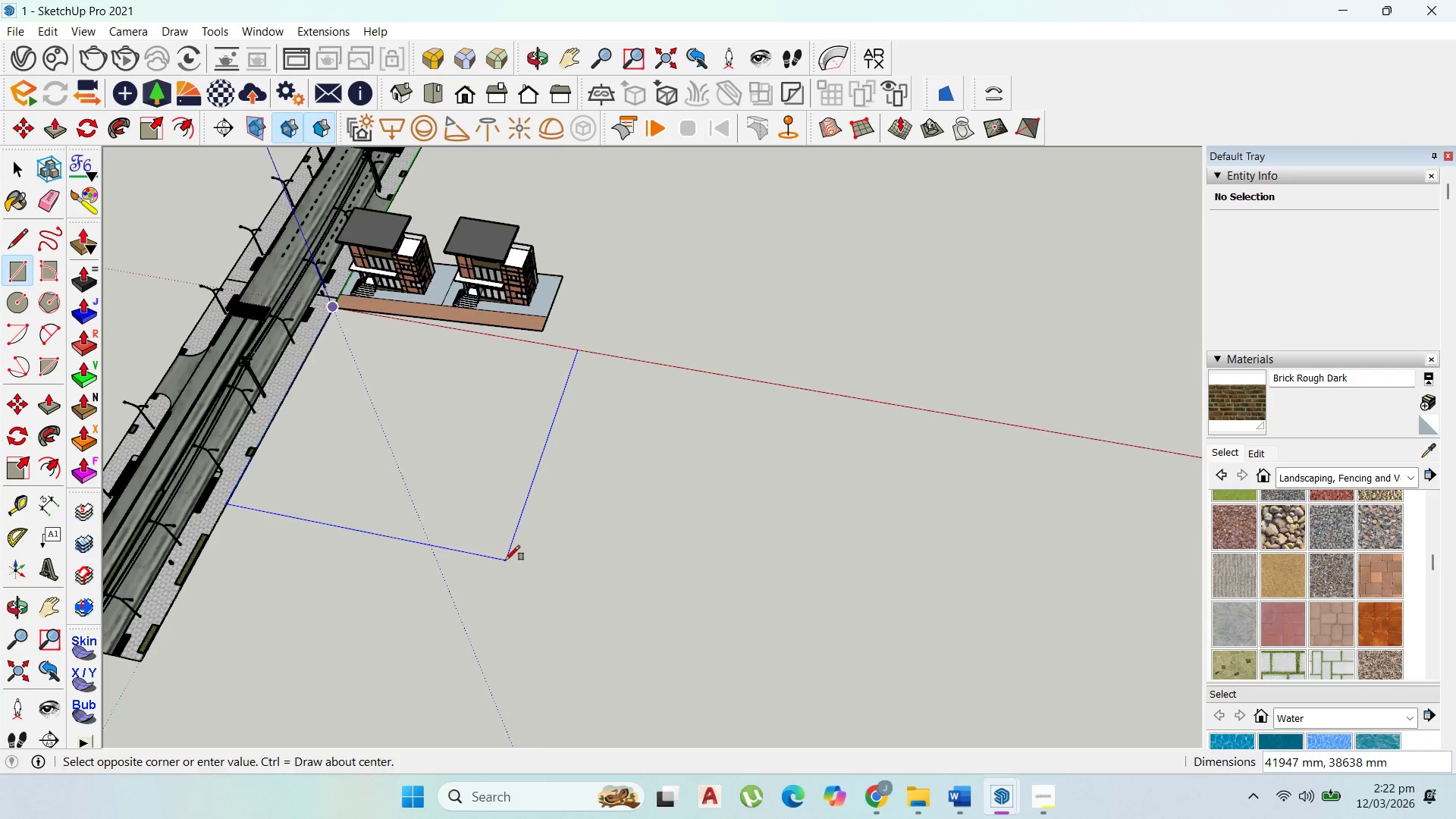 
left_click([504, 560])
 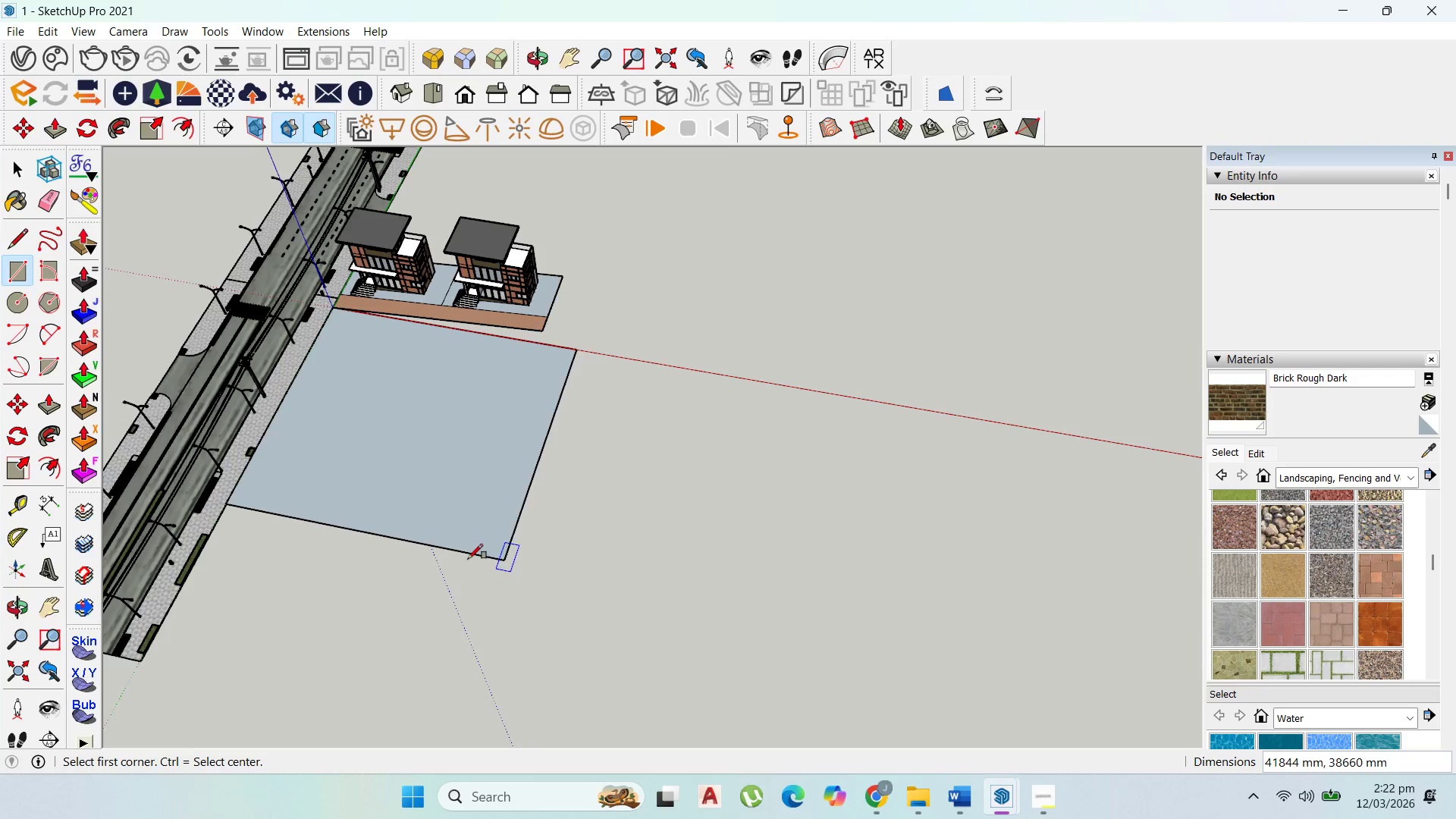 
scroll: coordinate [462, 554], scroll_direction: up, amount: 3.0
 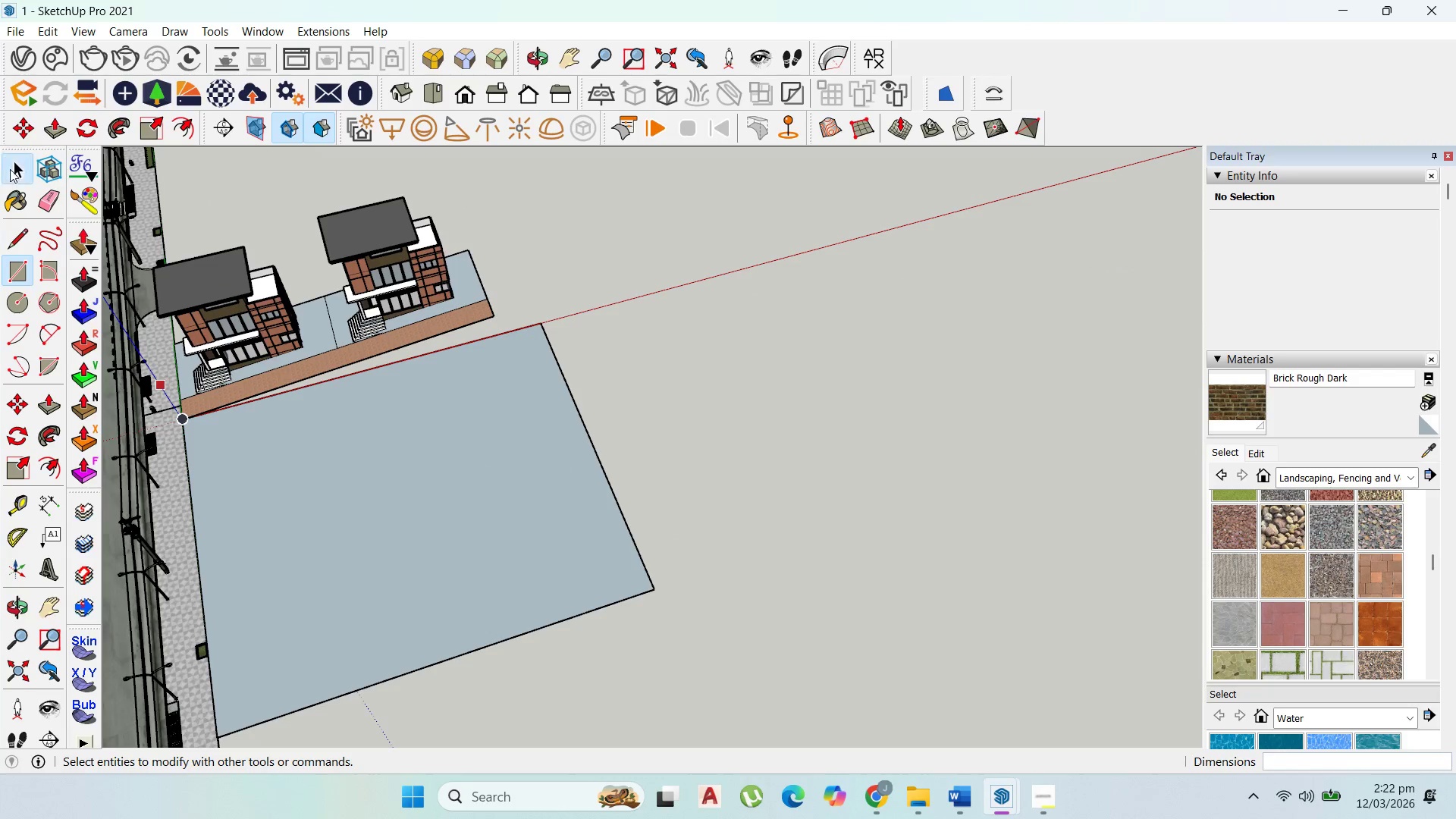 
double_click([450, 428])
 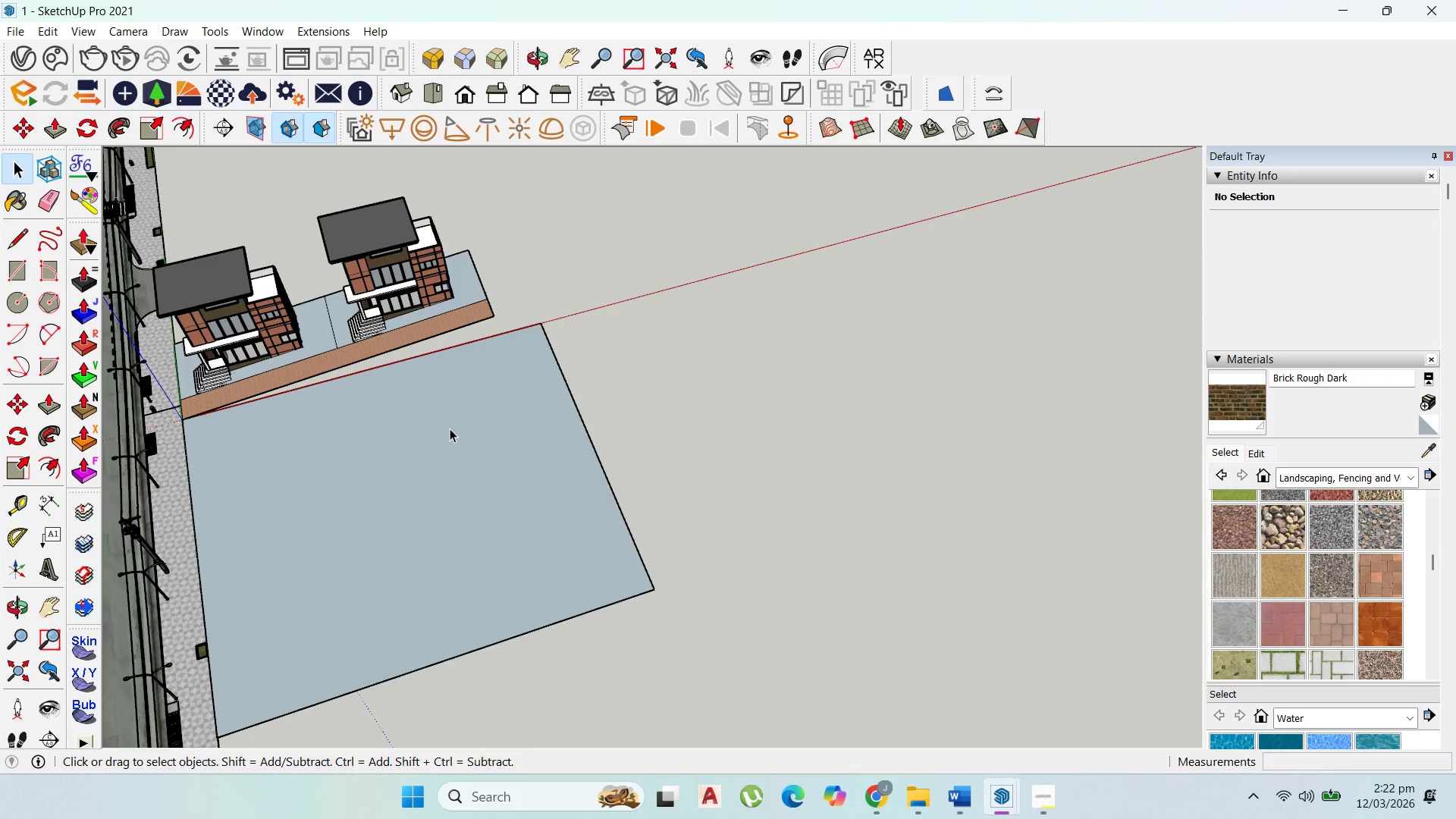 
triple_click([450, 428])
 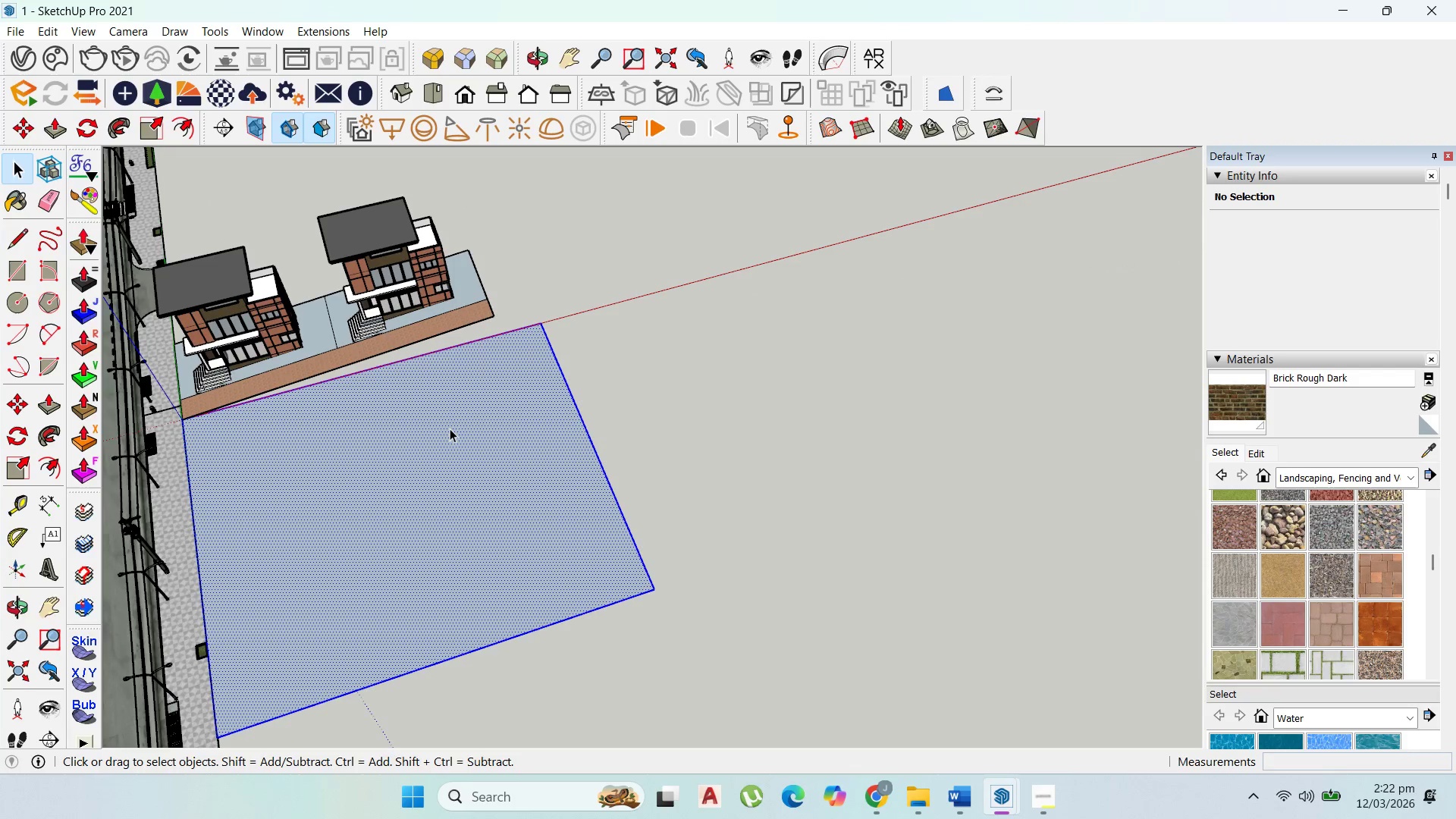 
triple_click([450, 428])
 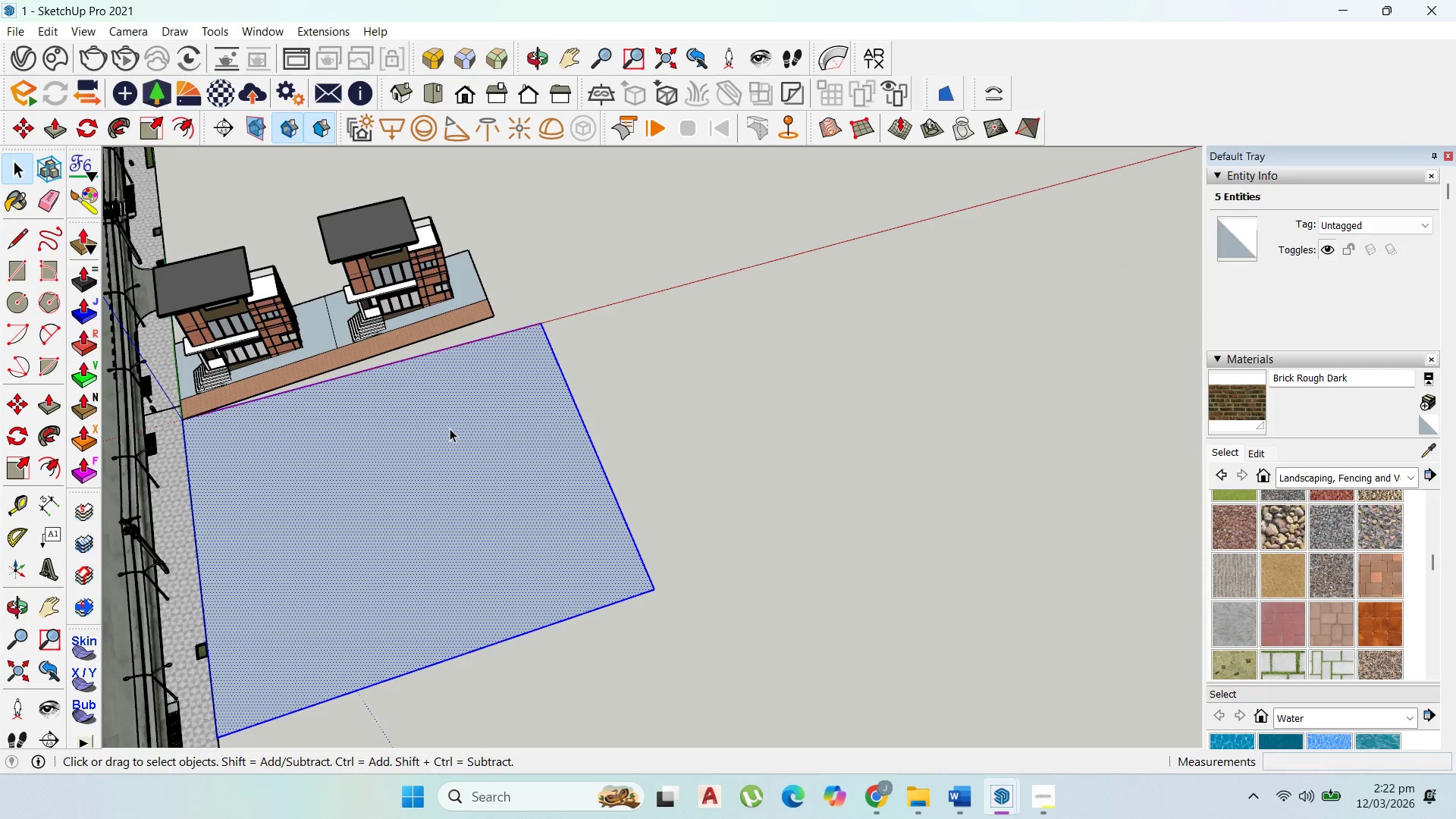 
right_click([450, 428])
 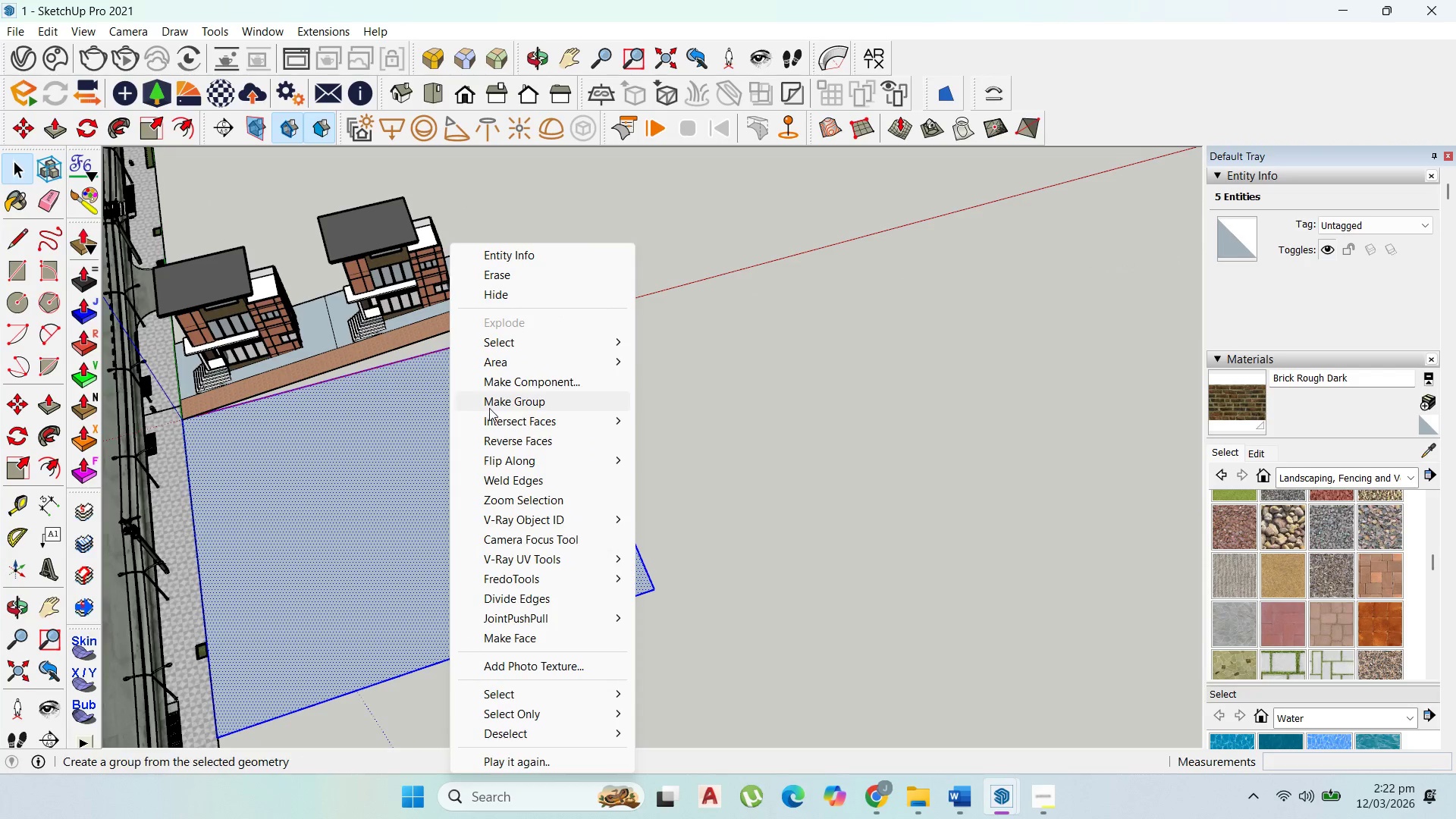 
left_click([490, 411])
 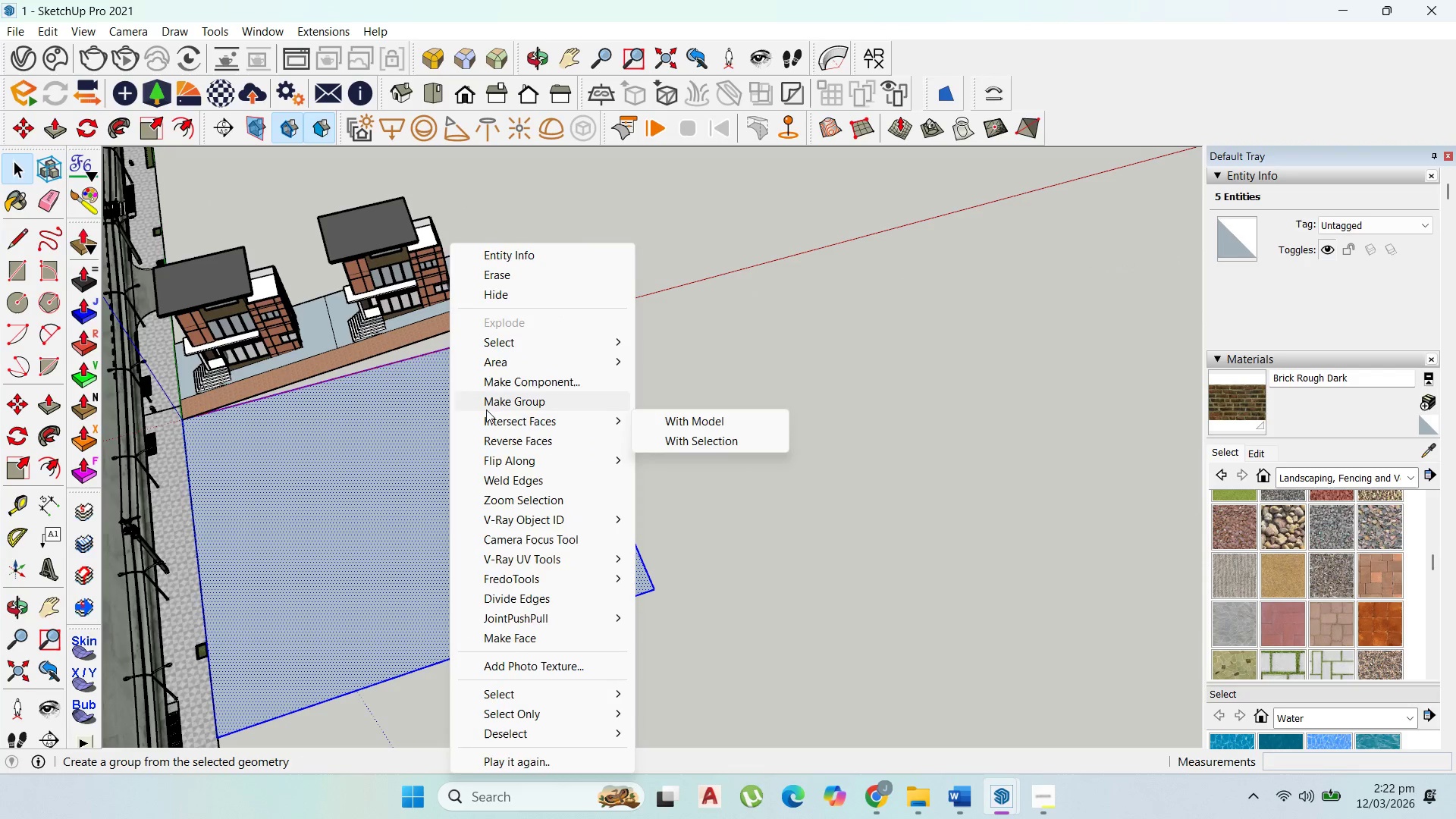 
left_click([497, 402])
 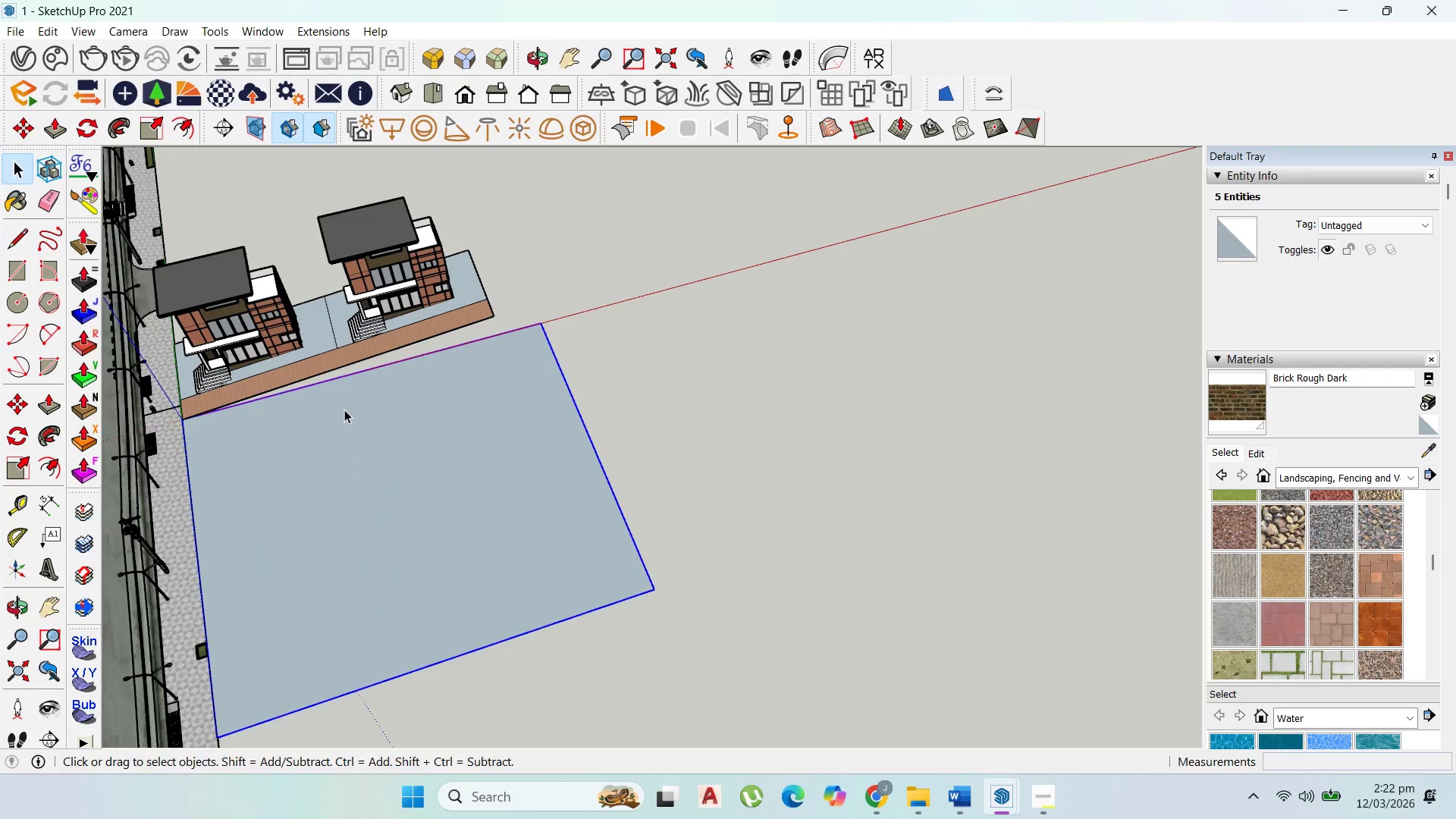 
scroll: coordinate [344, 410], scroll_direction: up, amount: 3.0
 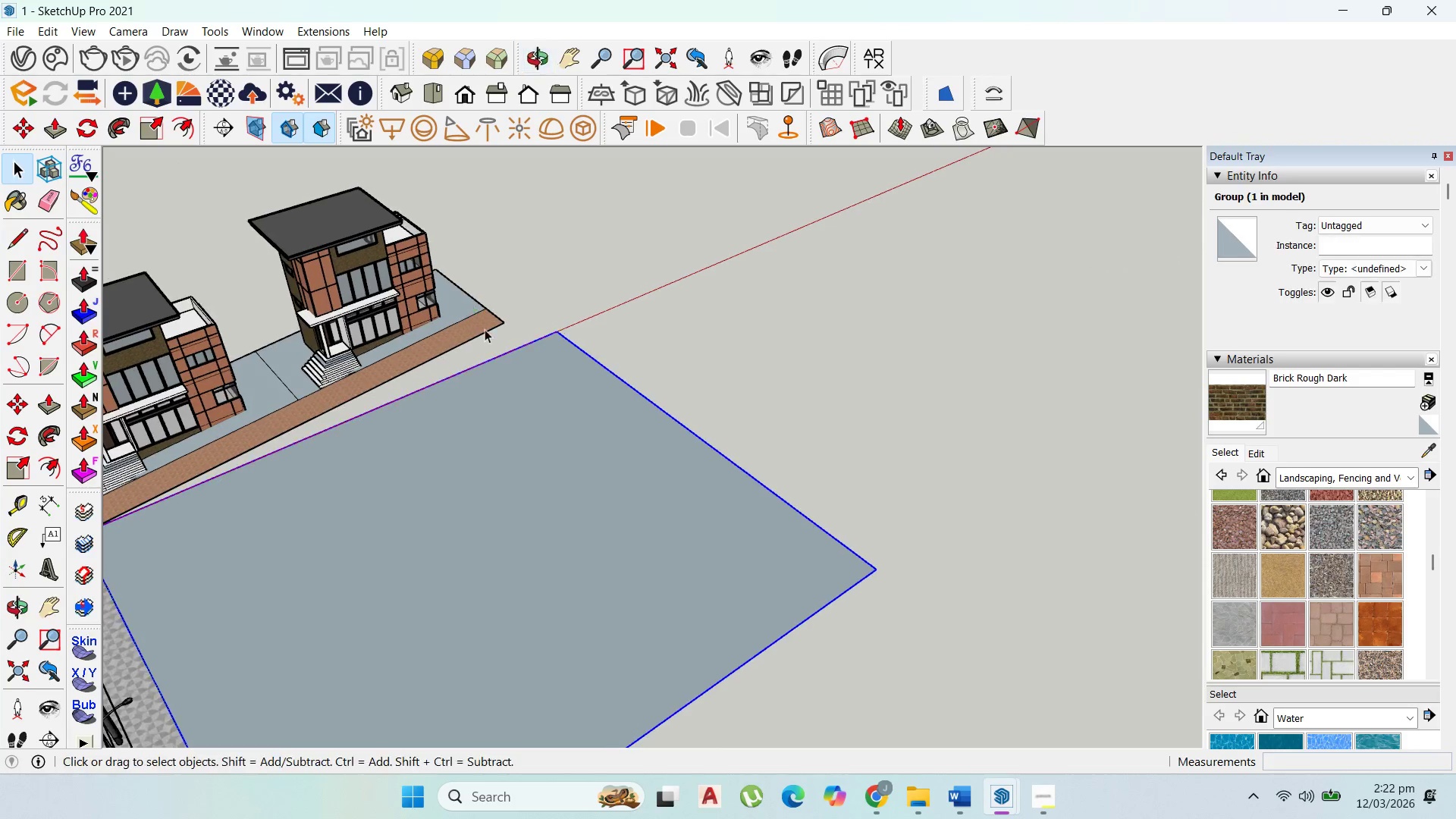 
scroll: coordinate [610, 356], scroll_direction: down, amount: 5.0
 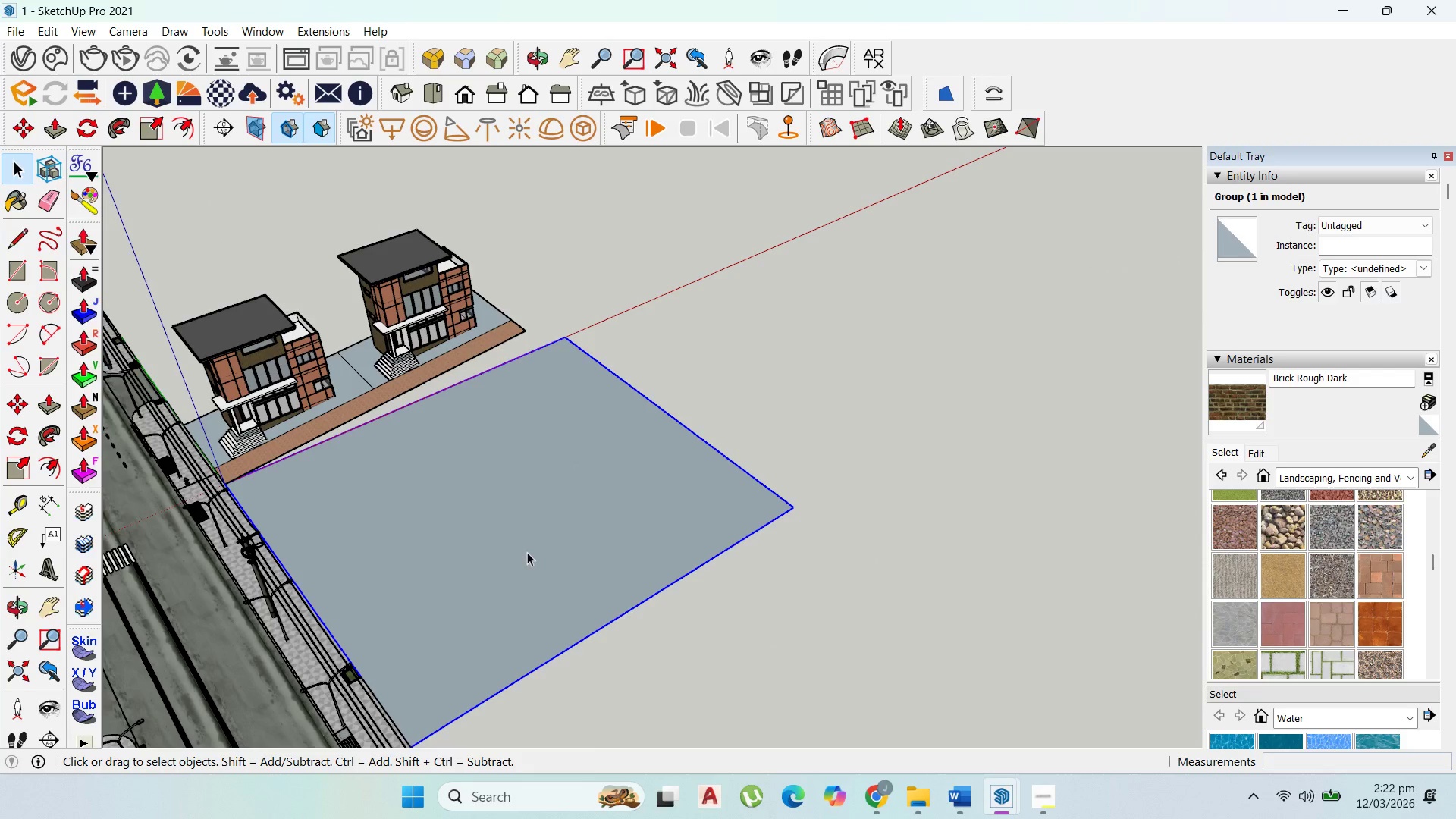 
key(M)
 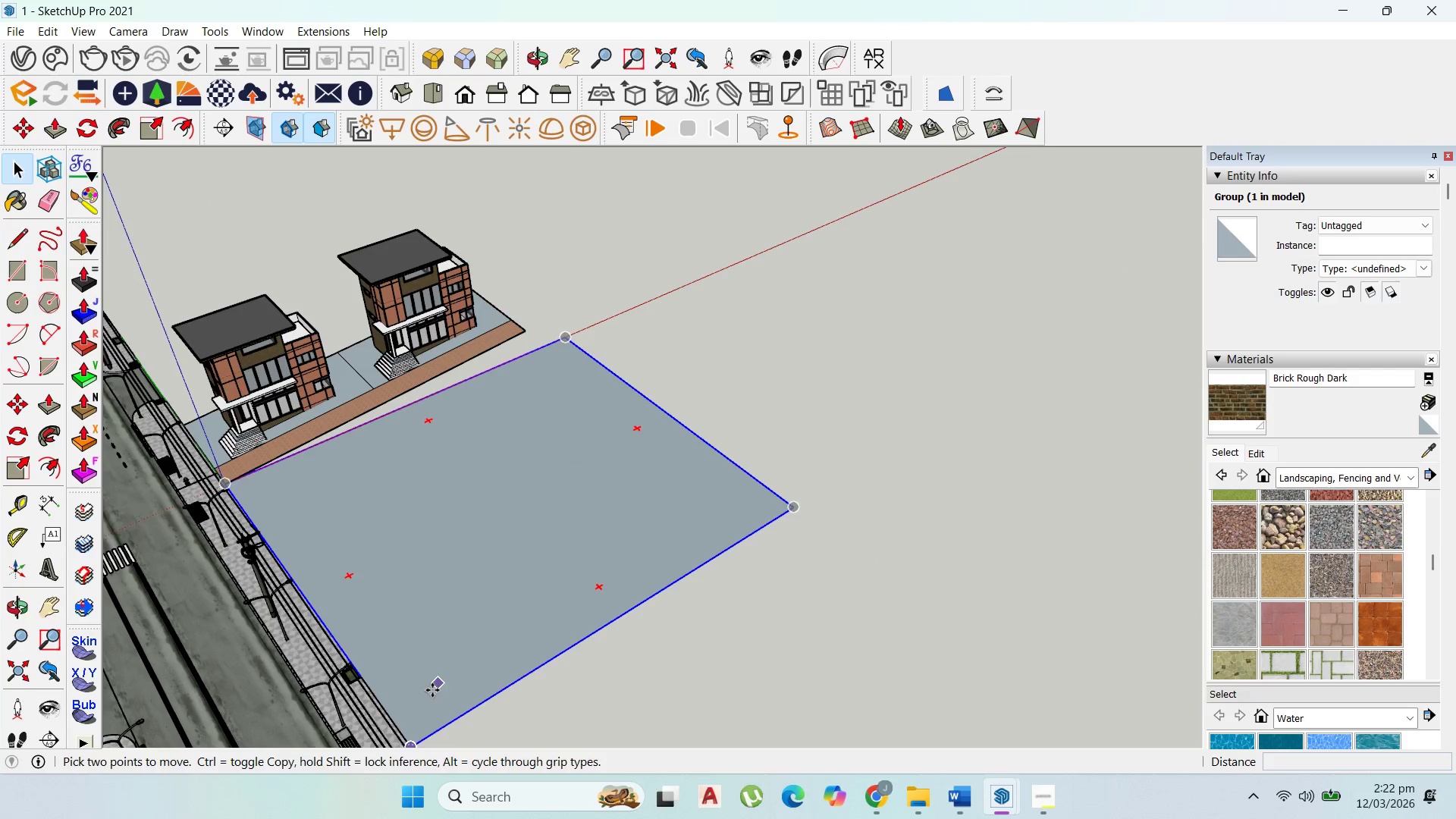 
scroll: coordinate [441, 692], scroll_direction: down, amount: 2.0
 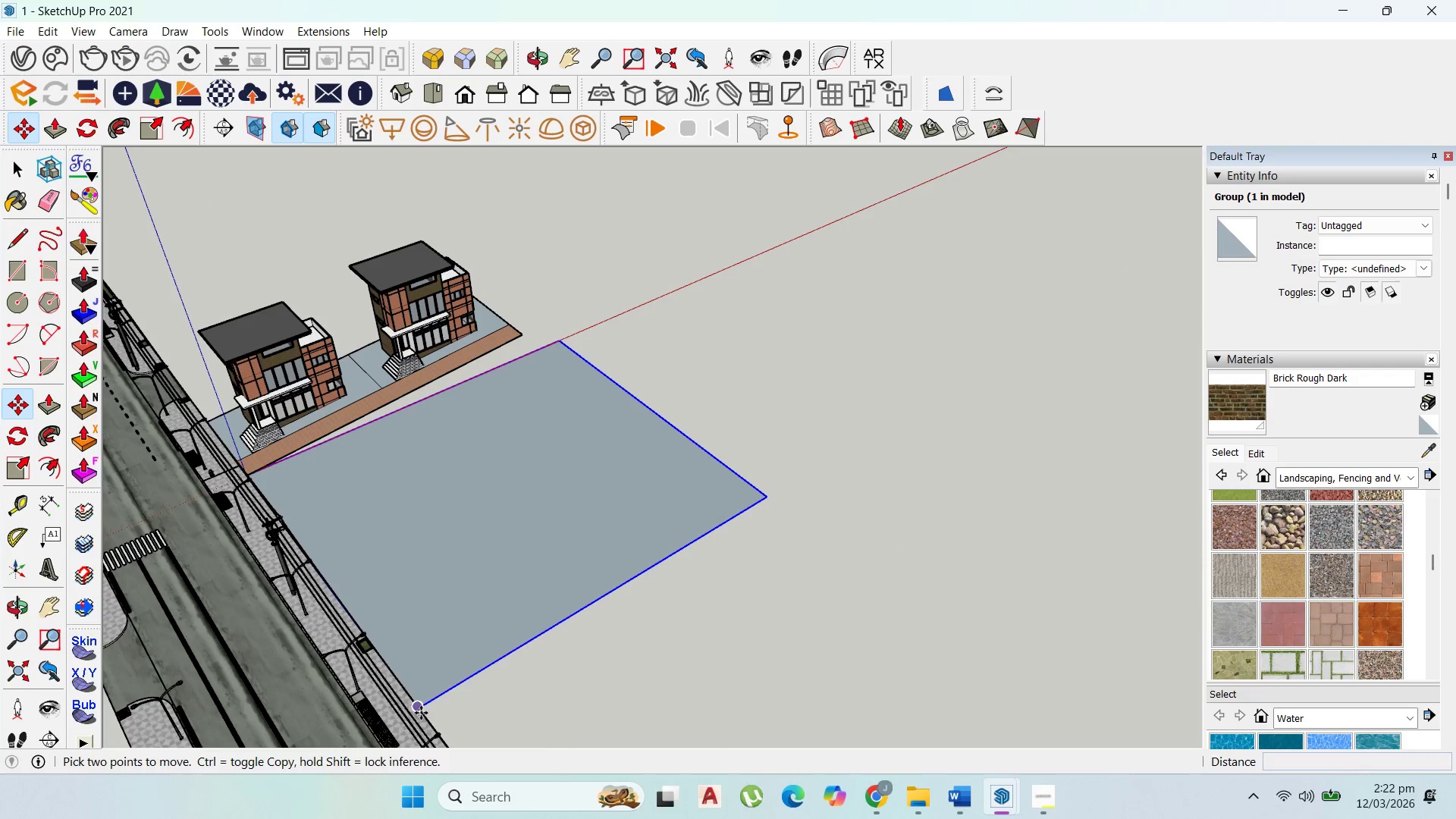 
key(Control+ControlLeft)
 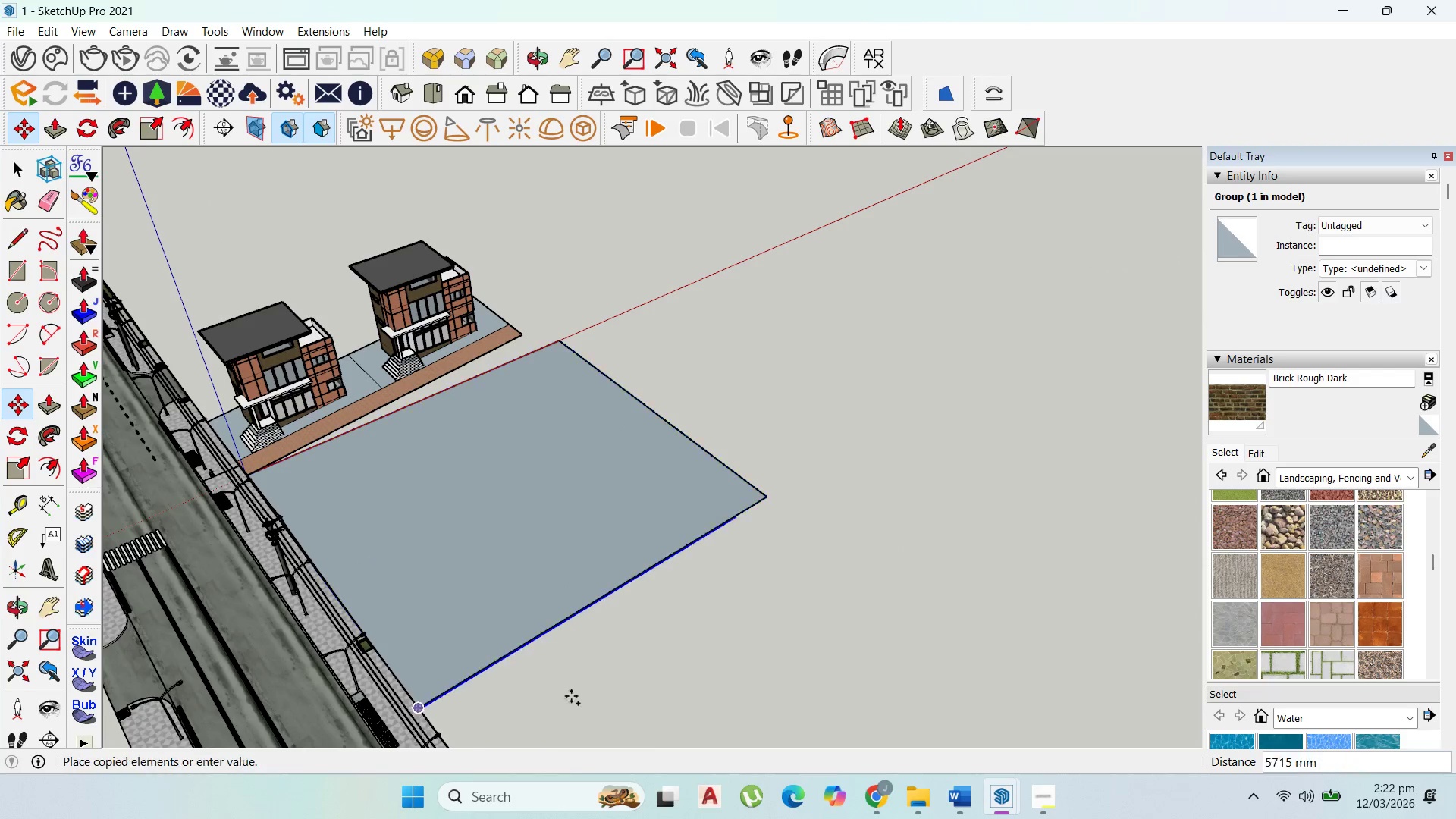 
scroll: coordinate [726, 695], scroll_direction: down, amount: 4.0
 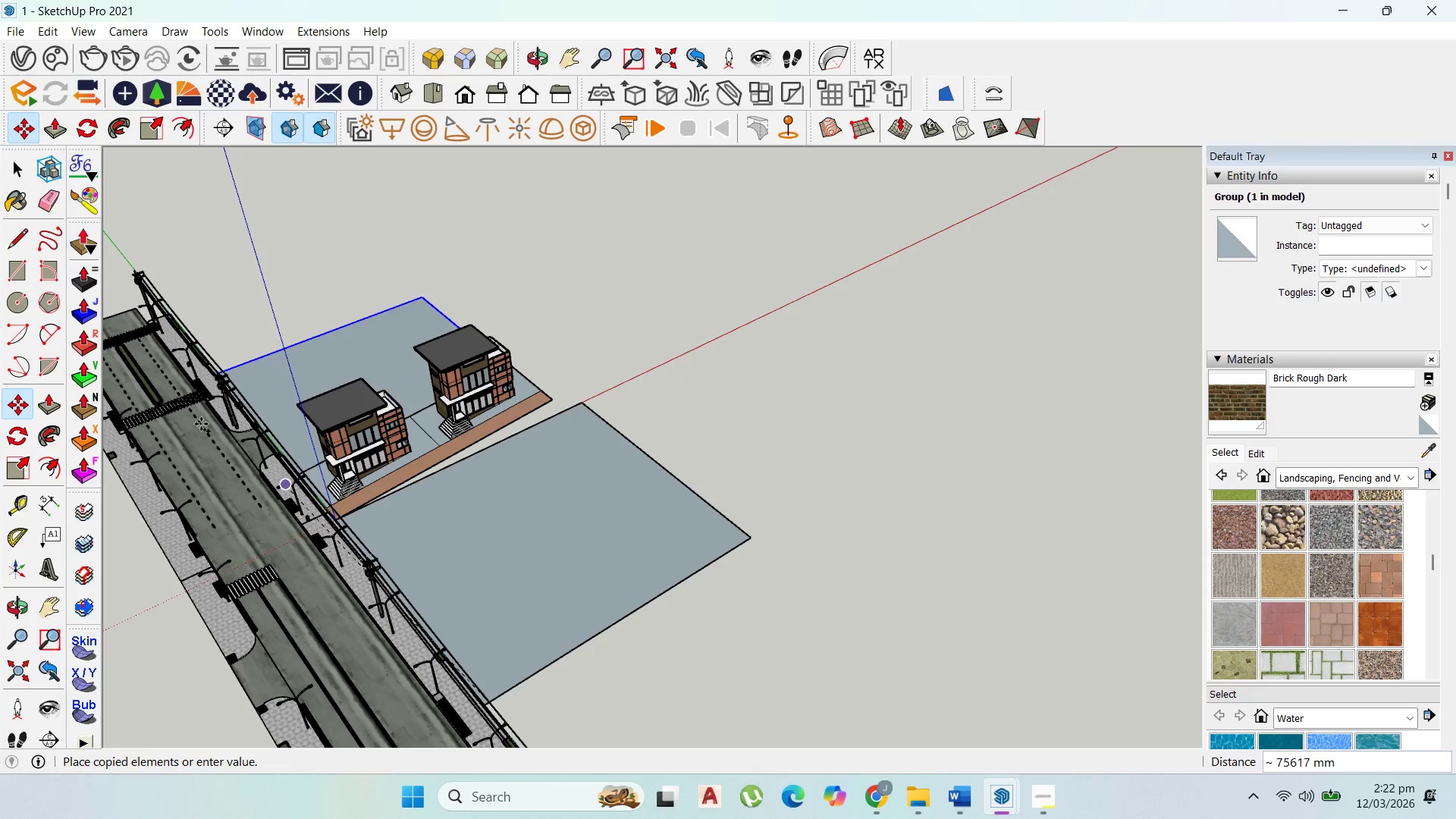 
scroll: coordinate [890, 695], scroll_direction: up, amount: 20.0
 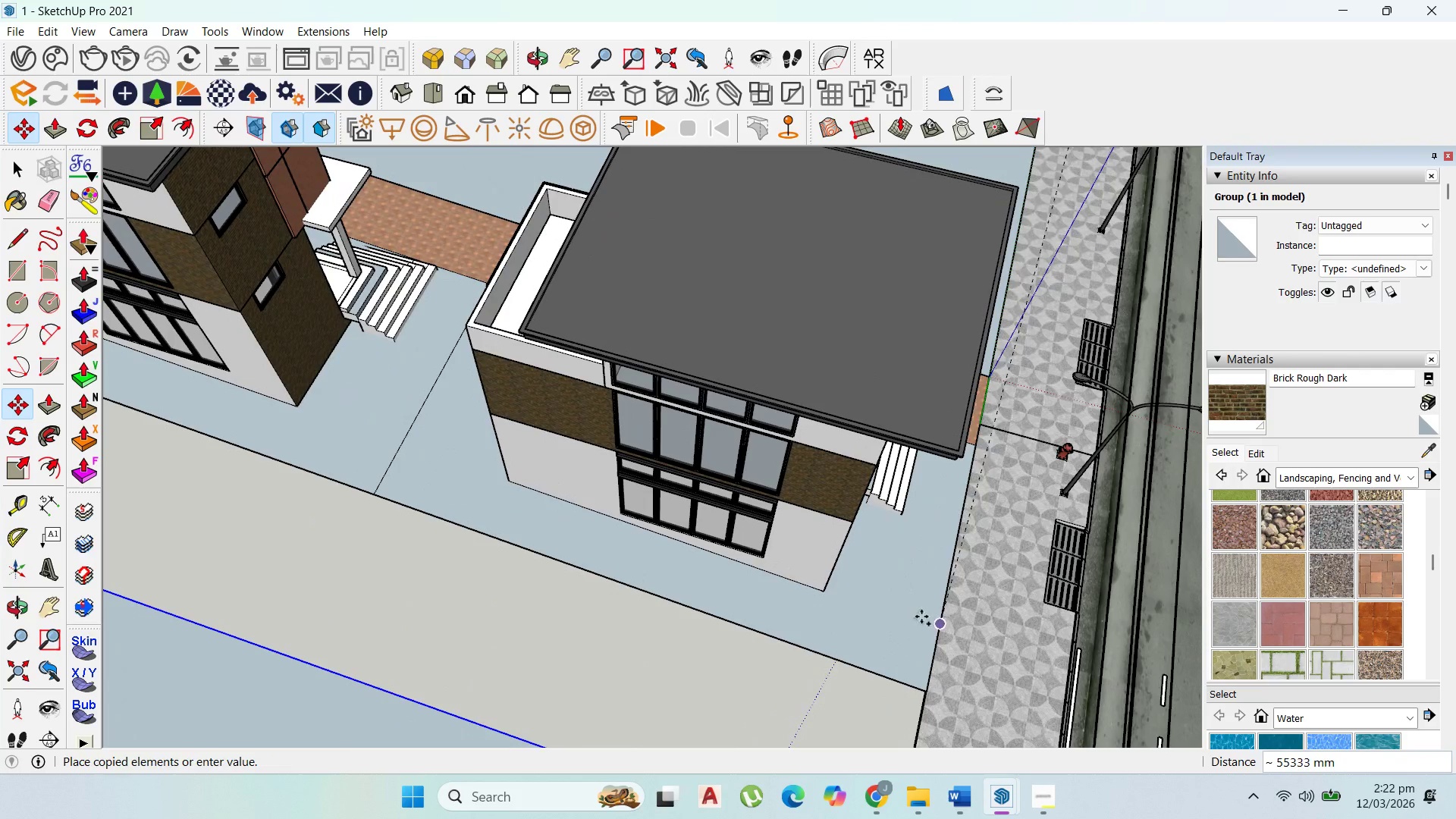 
left_click([919, 615])
 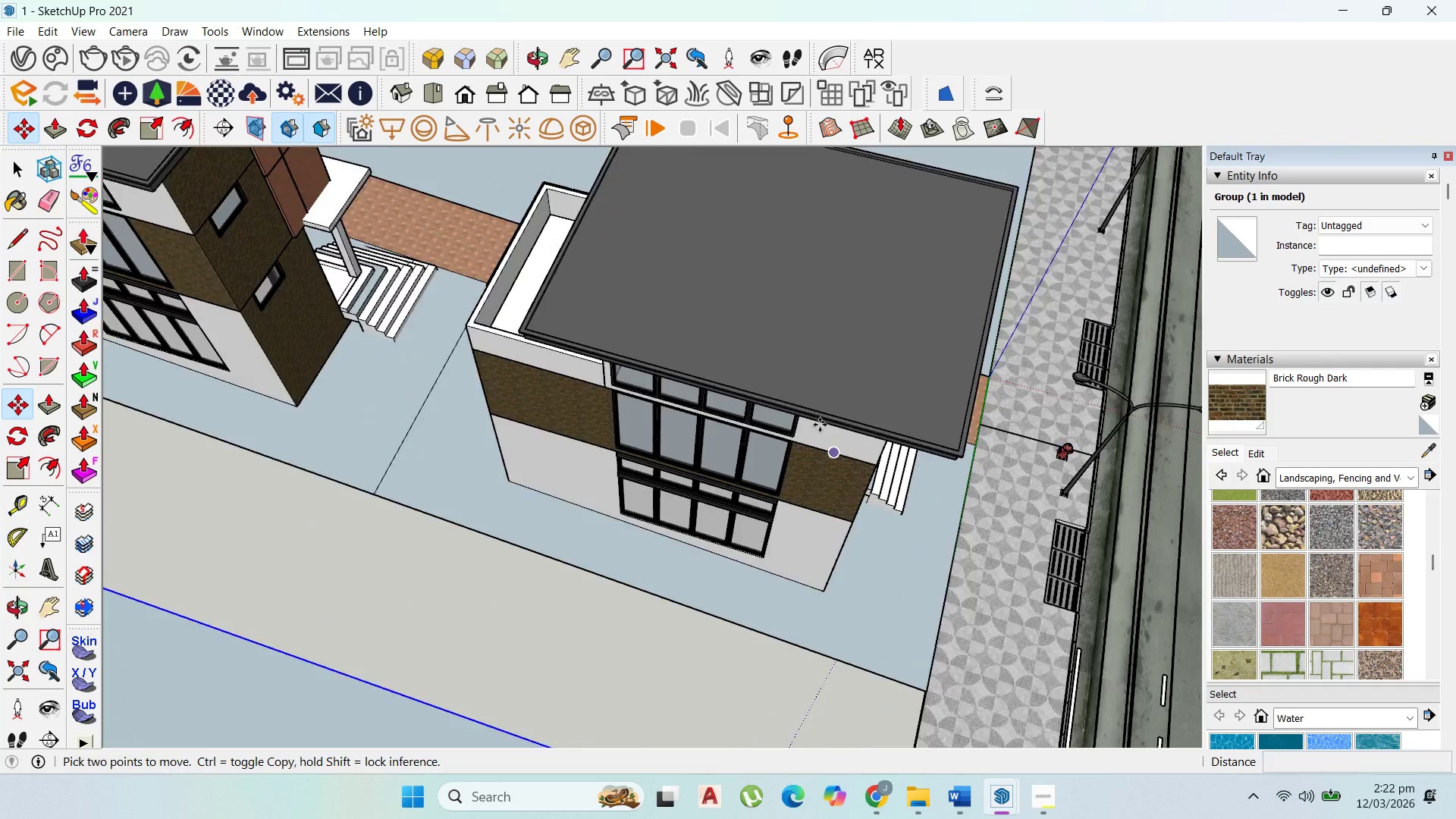 
scroll: coordinate [813, 409], scroll_direction: down, amount: 9.0
 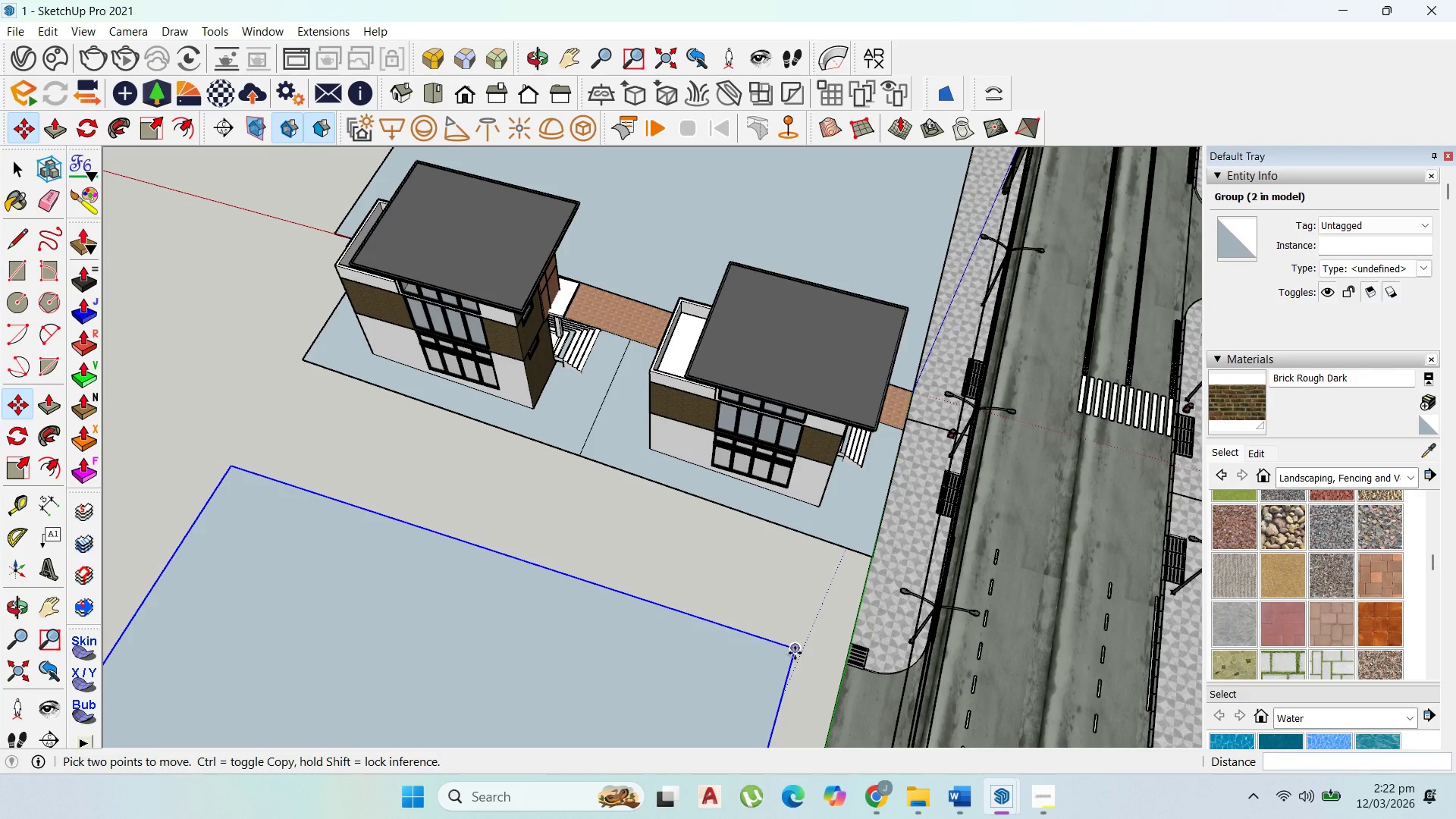 
left_click([800, 655])
 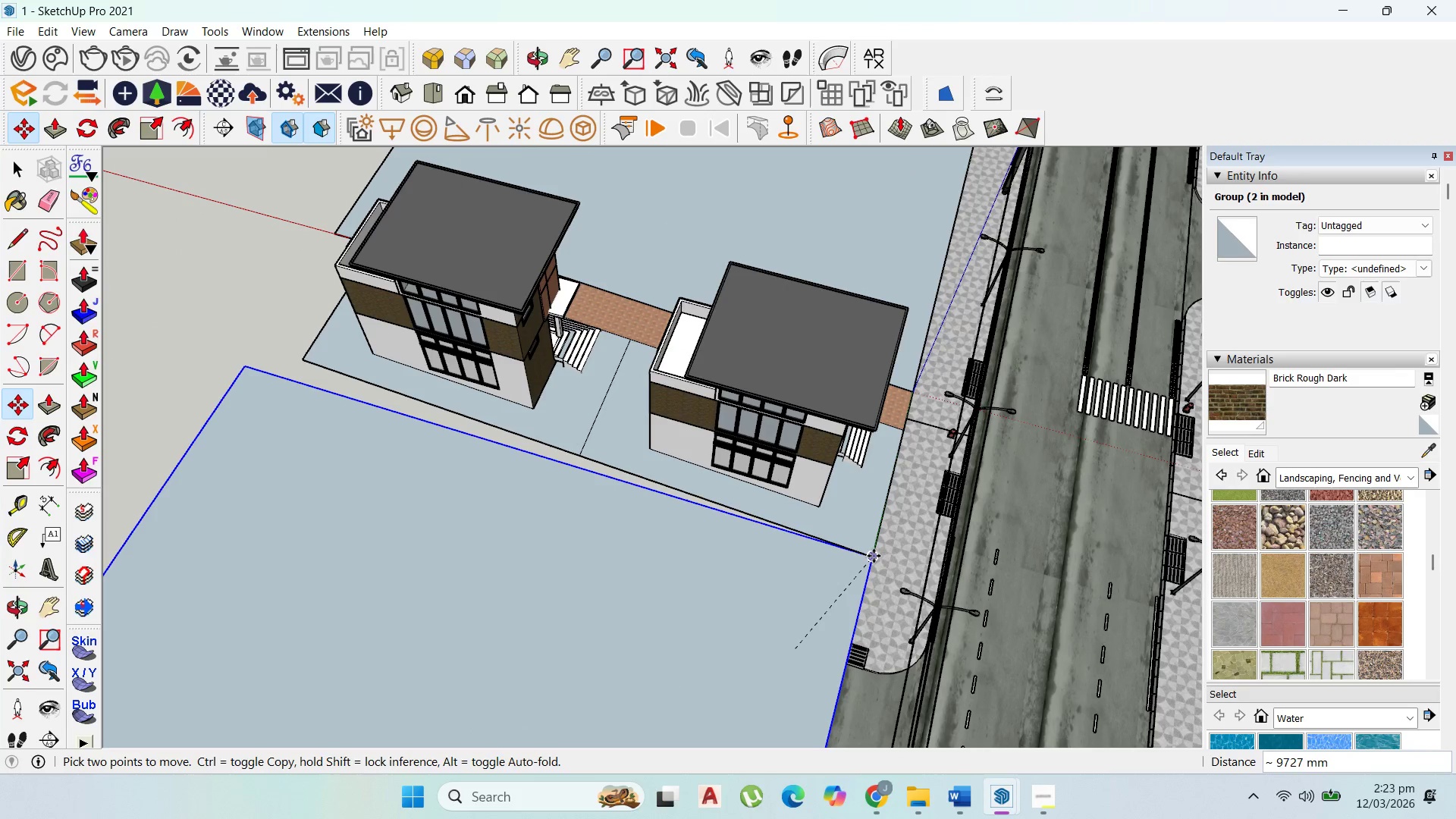 
left_click([874, 556])
 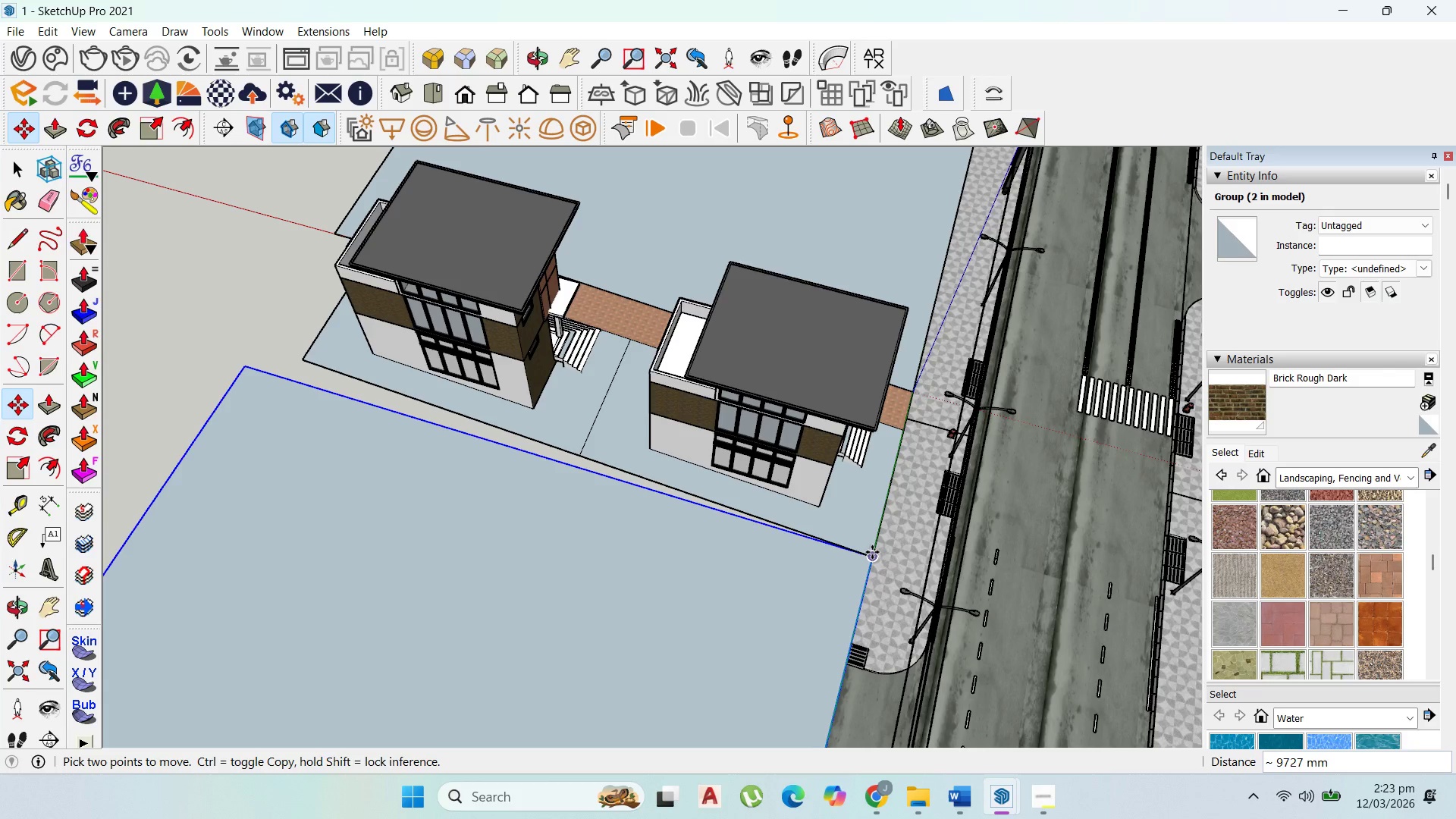 
scroll: coordinate [872, 551], scroll_direction: up, amount: 1.0
 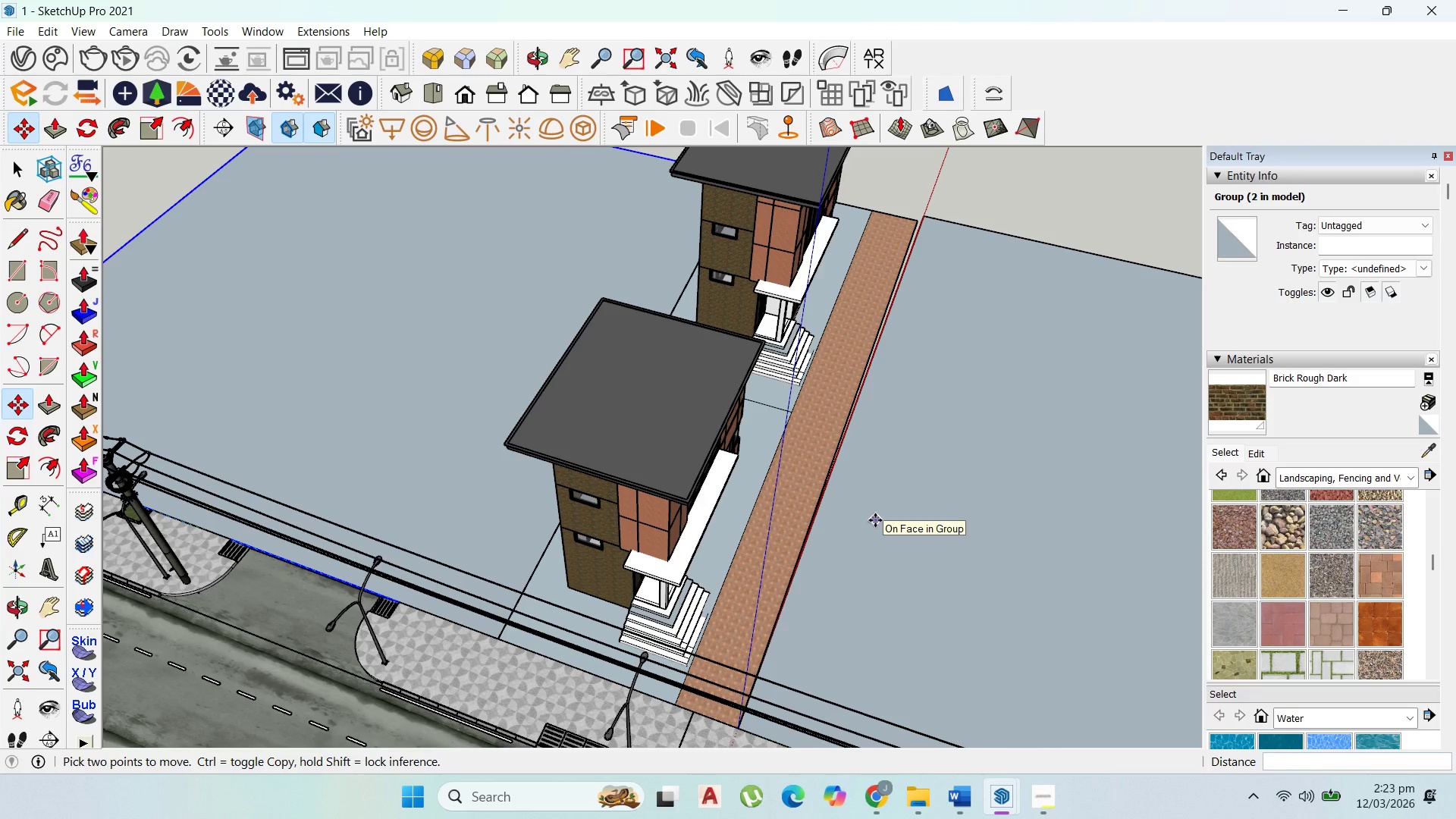 
wait(5.04)
 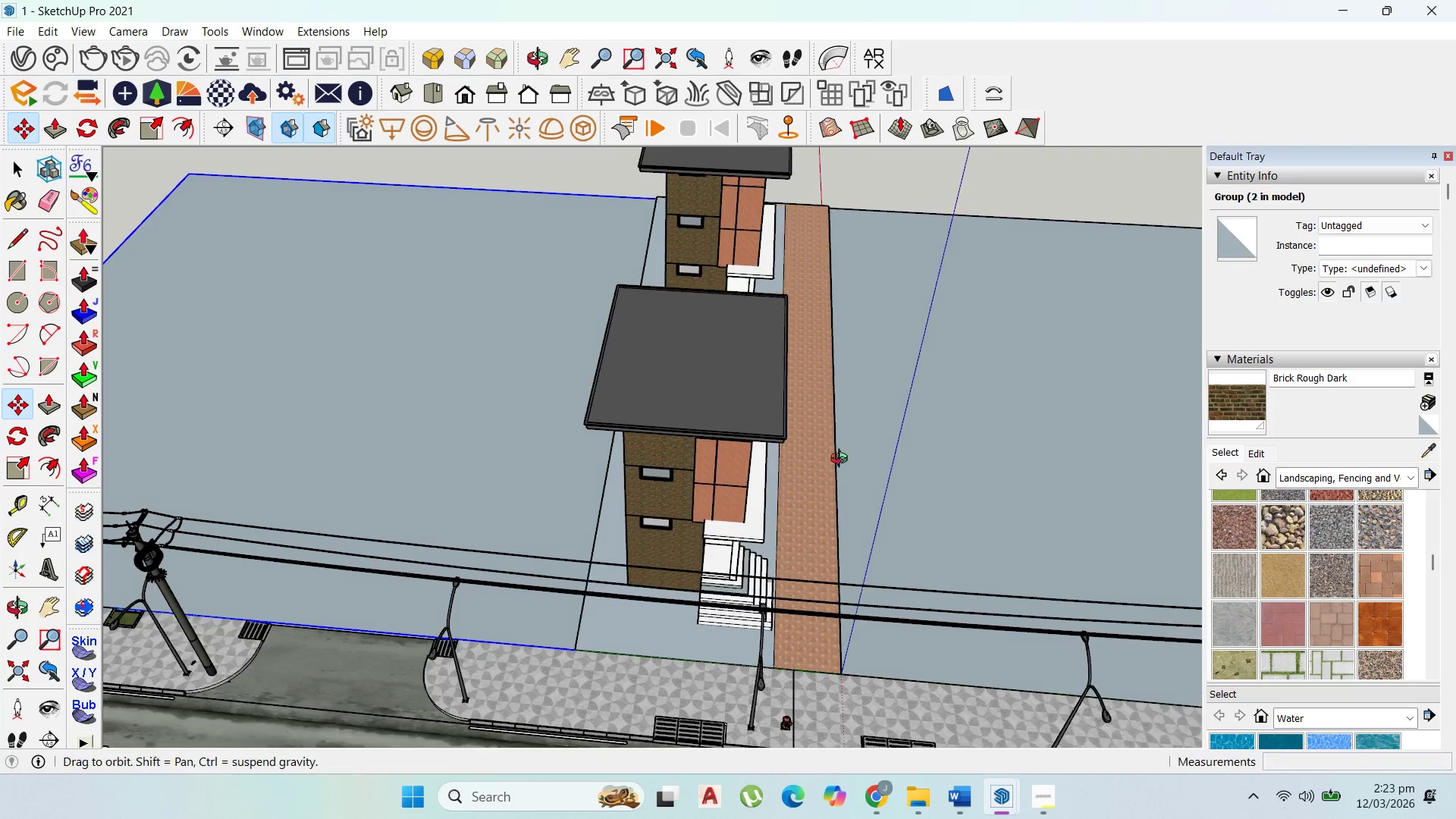 
scroll: coordinate [930, 474], scroll_direction: up, amount: 2.0
 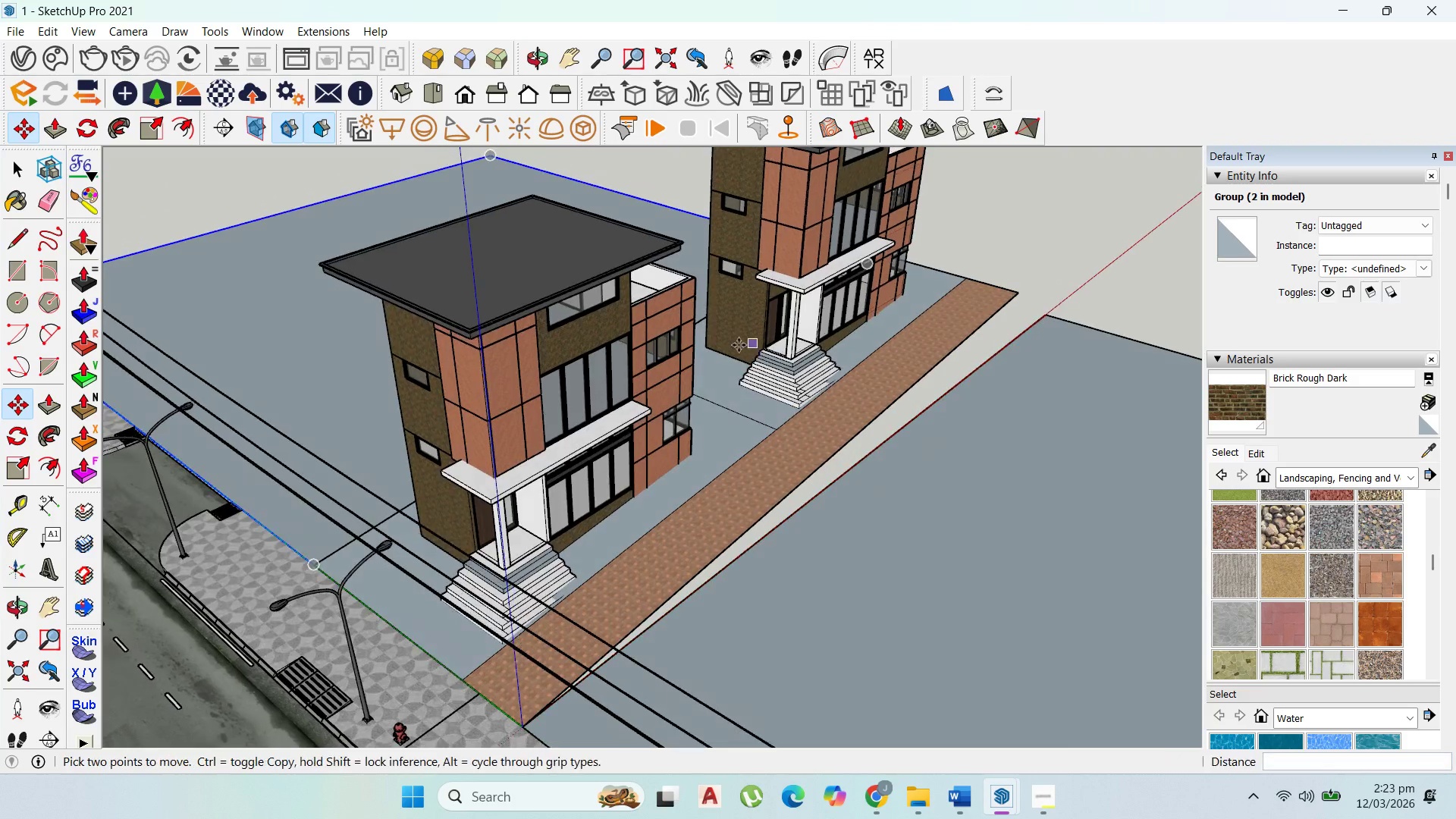 
scroll: coordinate [718, 351], scroll_direction: down, amount: 3.0
 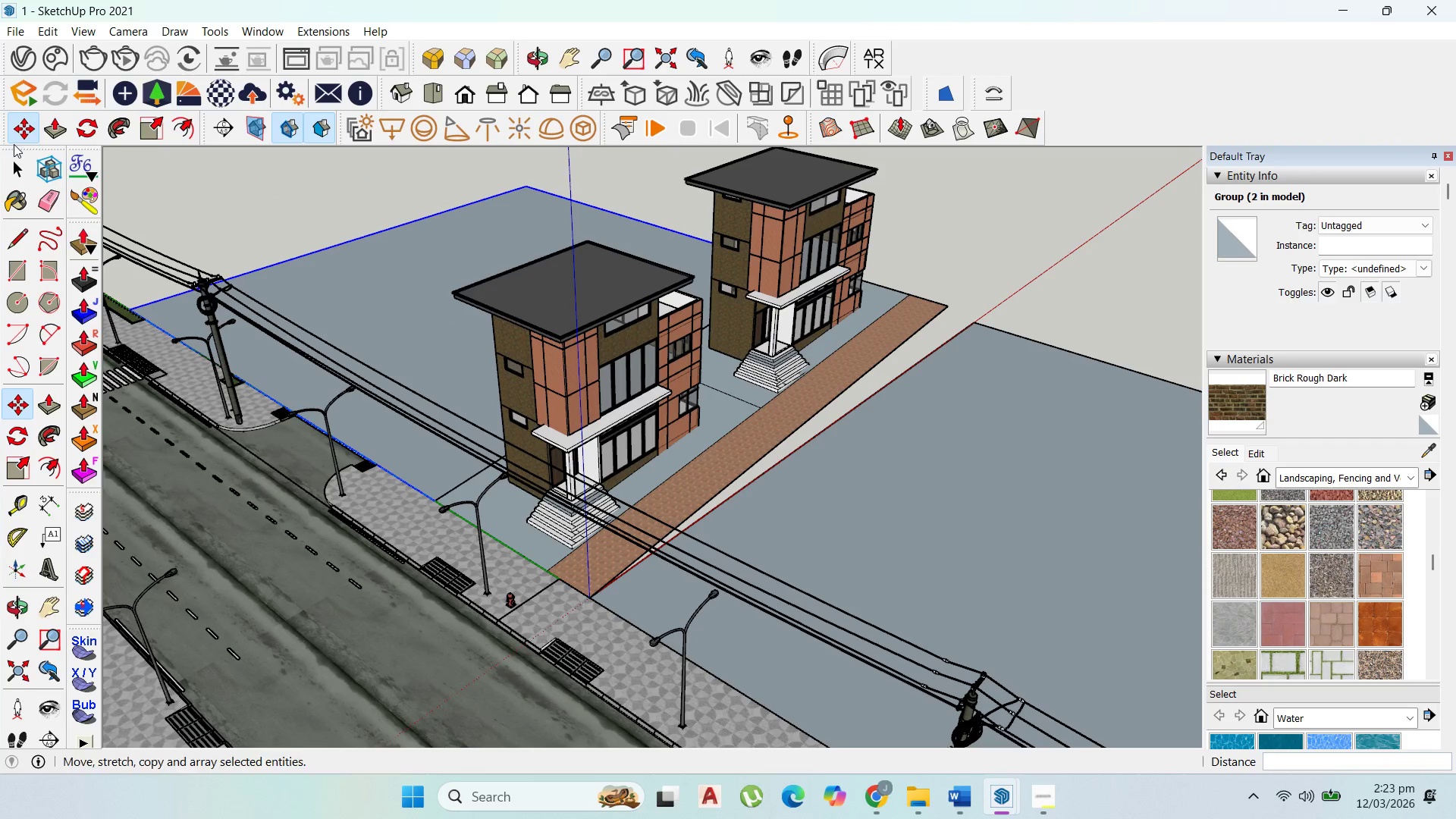 
left_click([20, 158])
 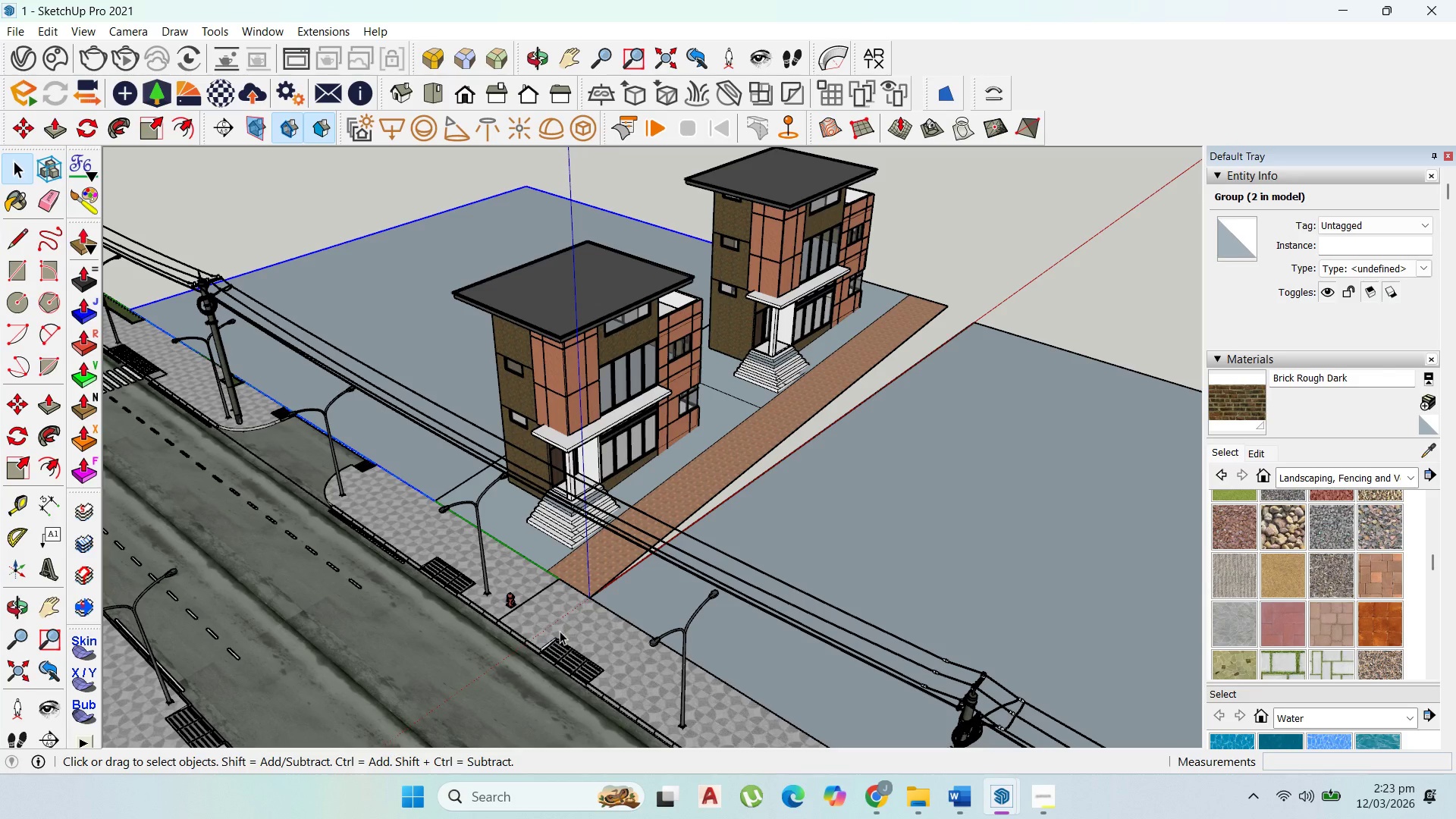 
wait(7.45)
 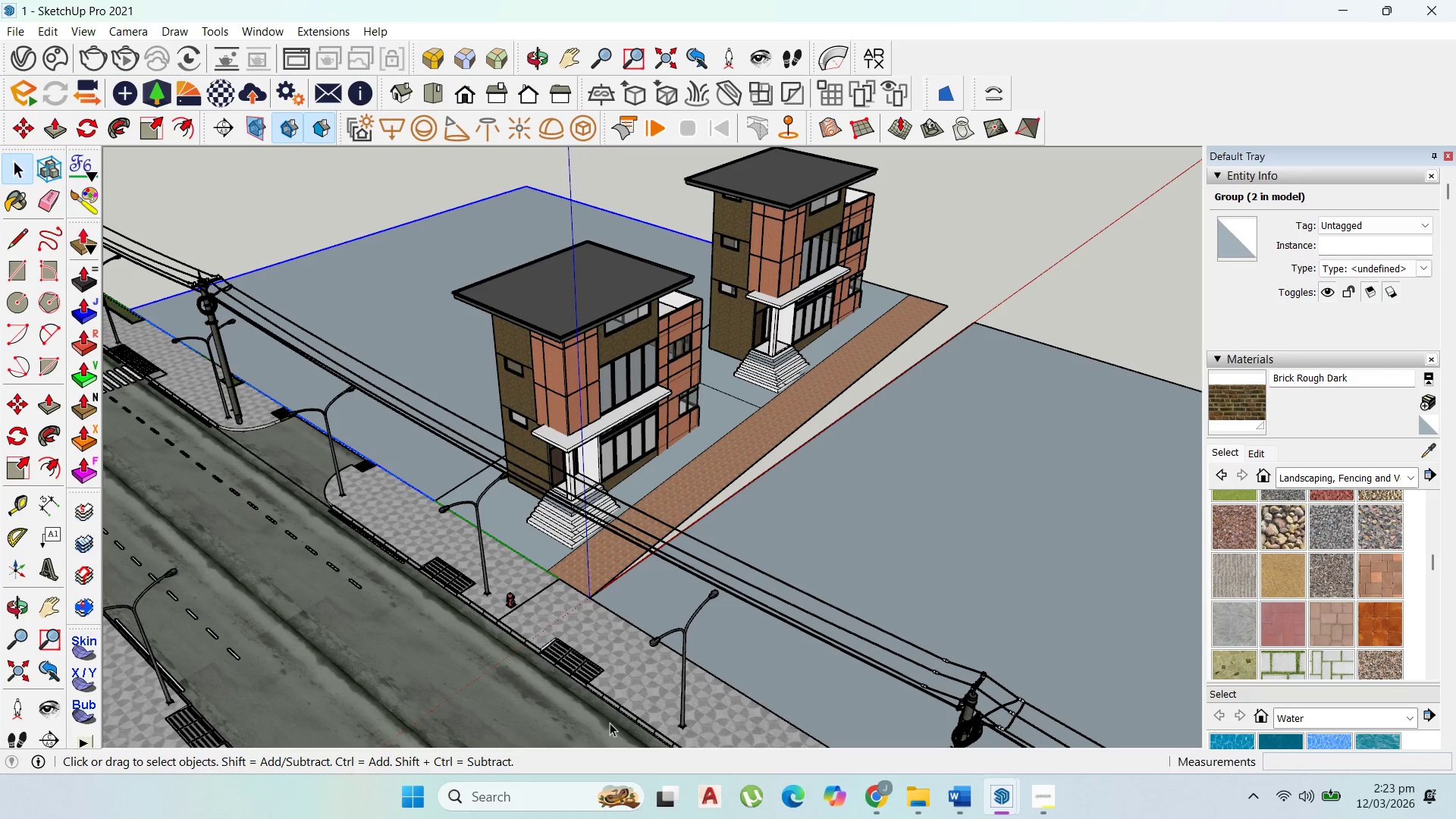 
scroll: coordinate [836, 485], scroll_direction: up, amount: 5.0
 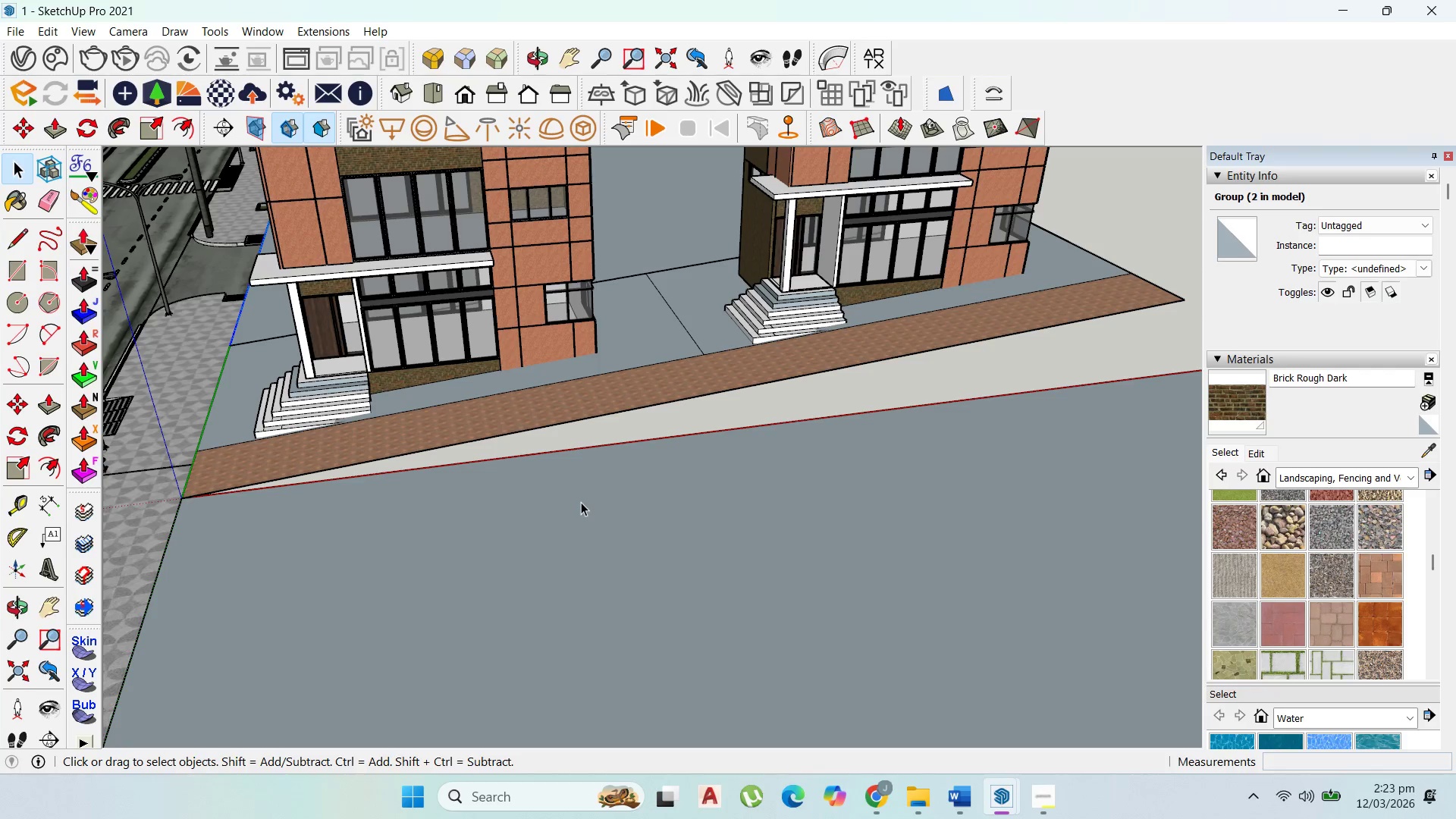 
wait(6.16)
 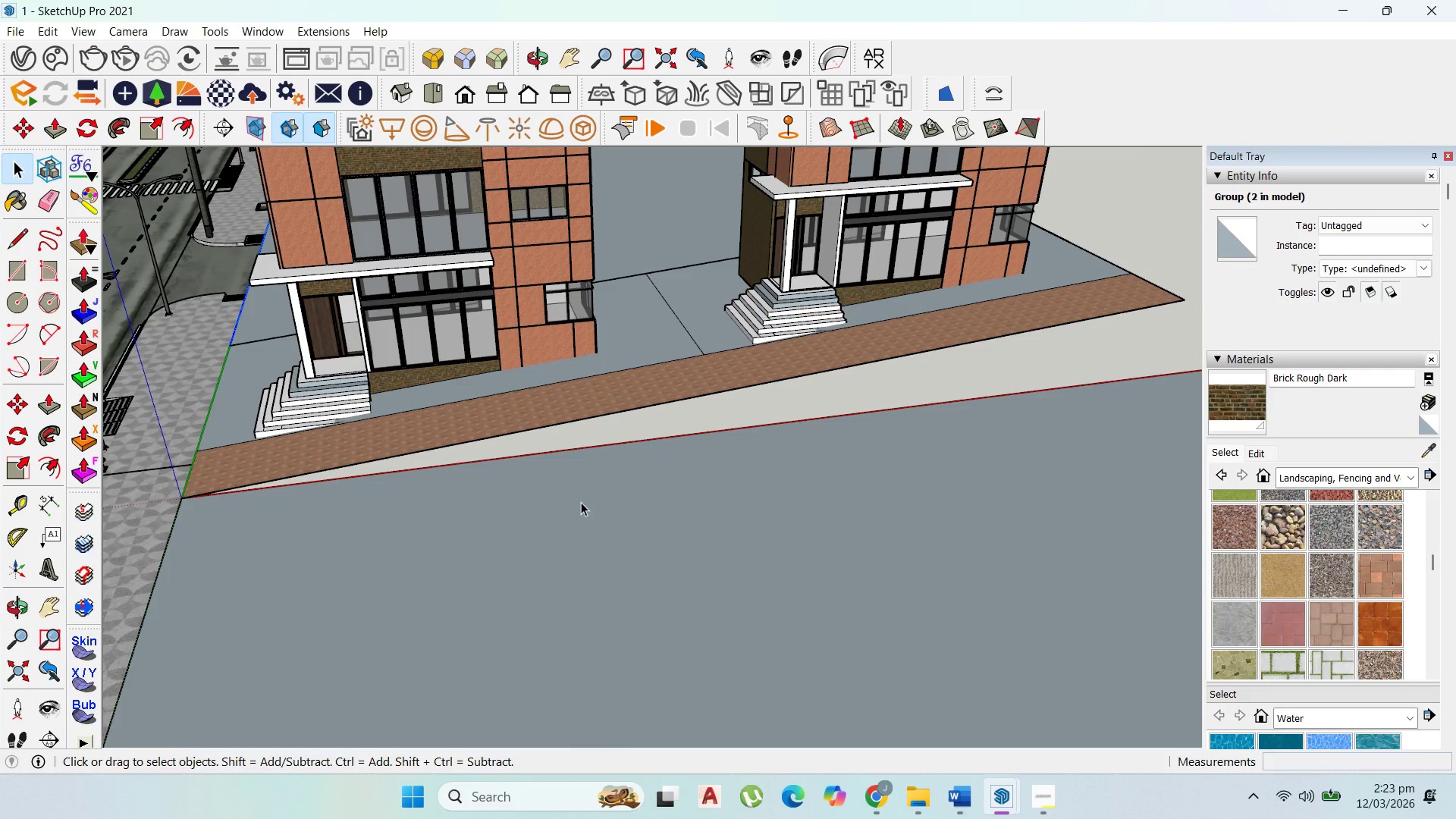 
scroll: coordinate [668, 482], scroll_direction: down, amount: 5.0
 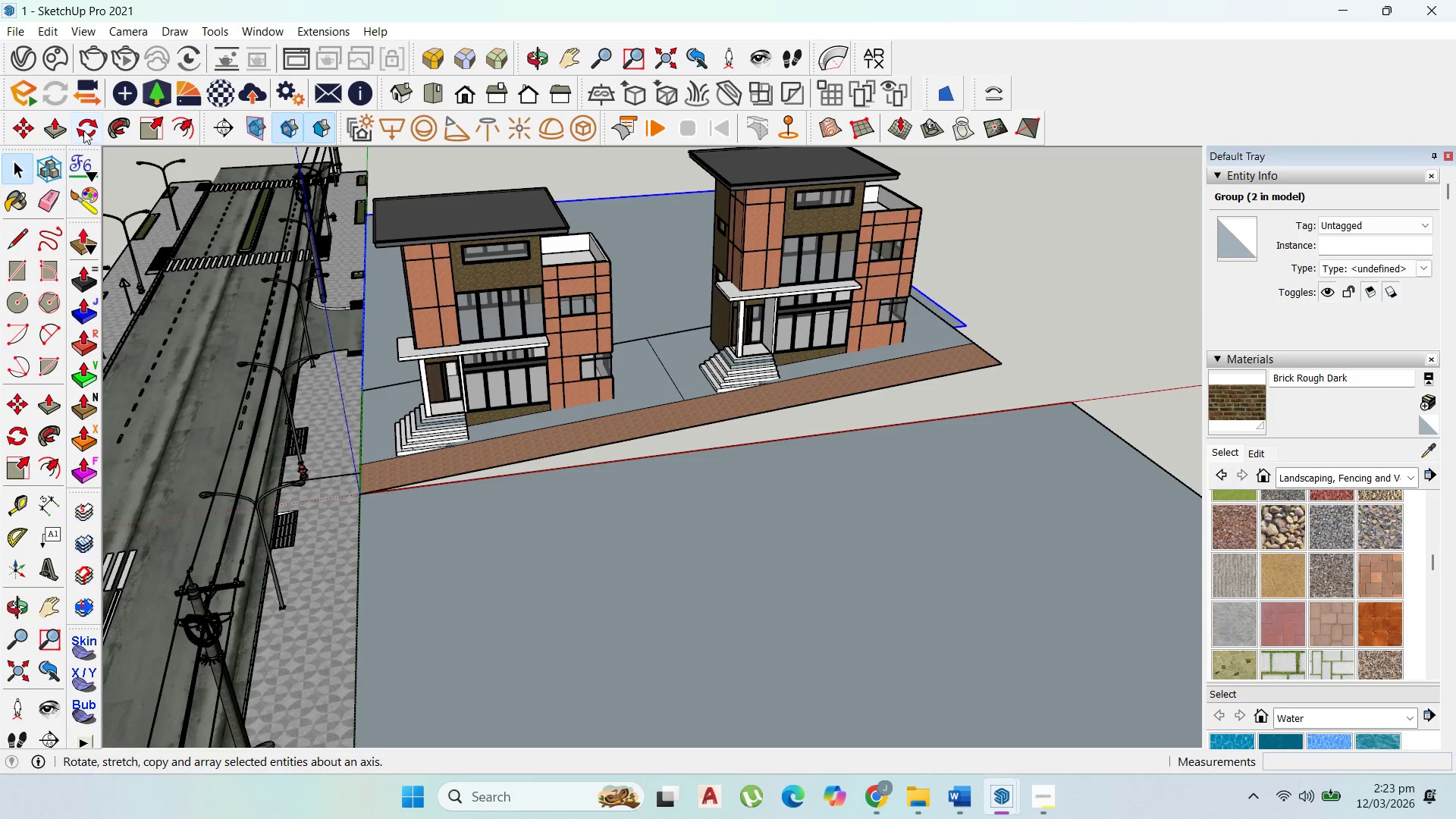 
scroll: coordinate [641, 463], scroll_direction: up, amount: 3.0
 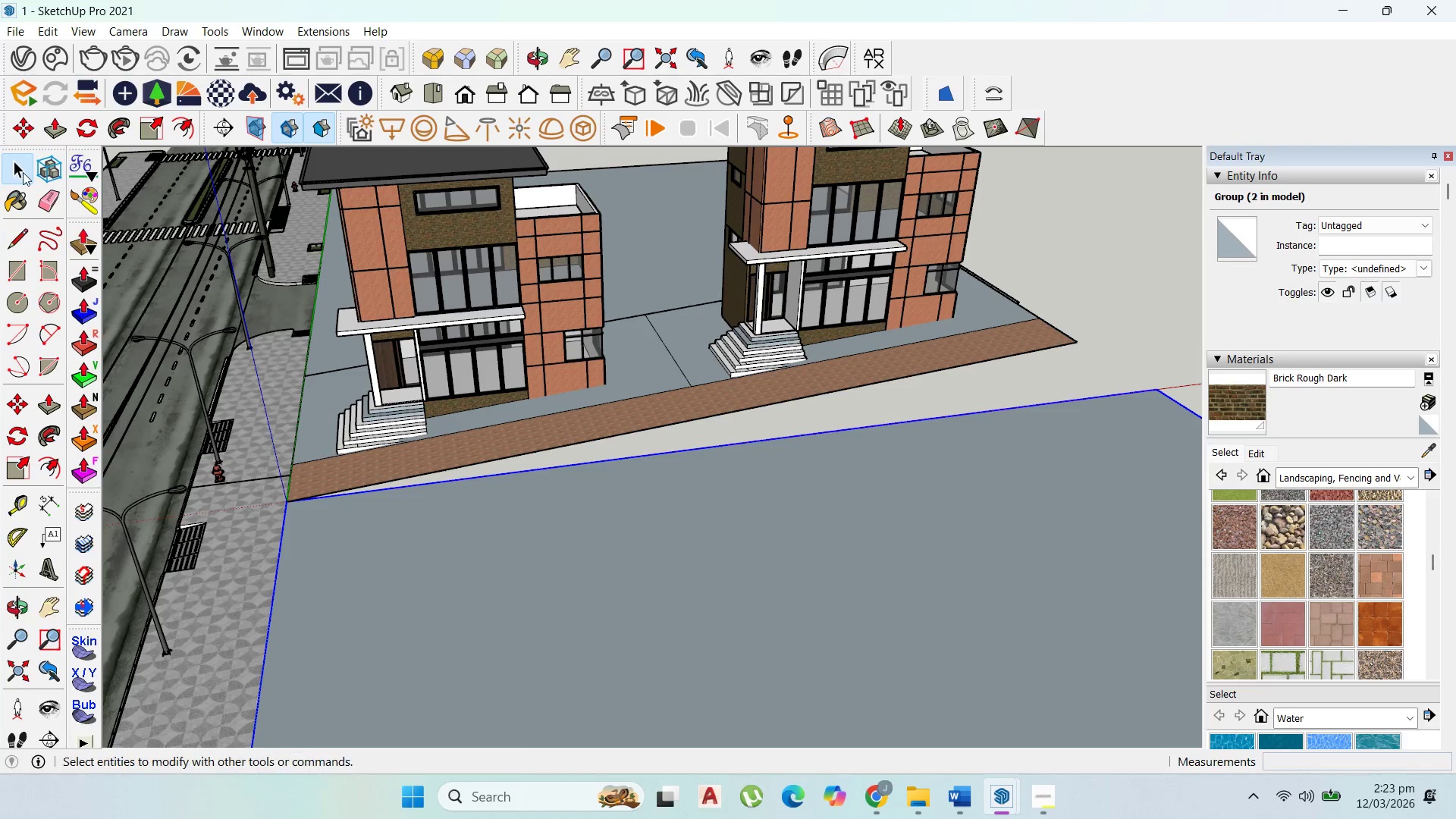 
left_click([82, 130])
 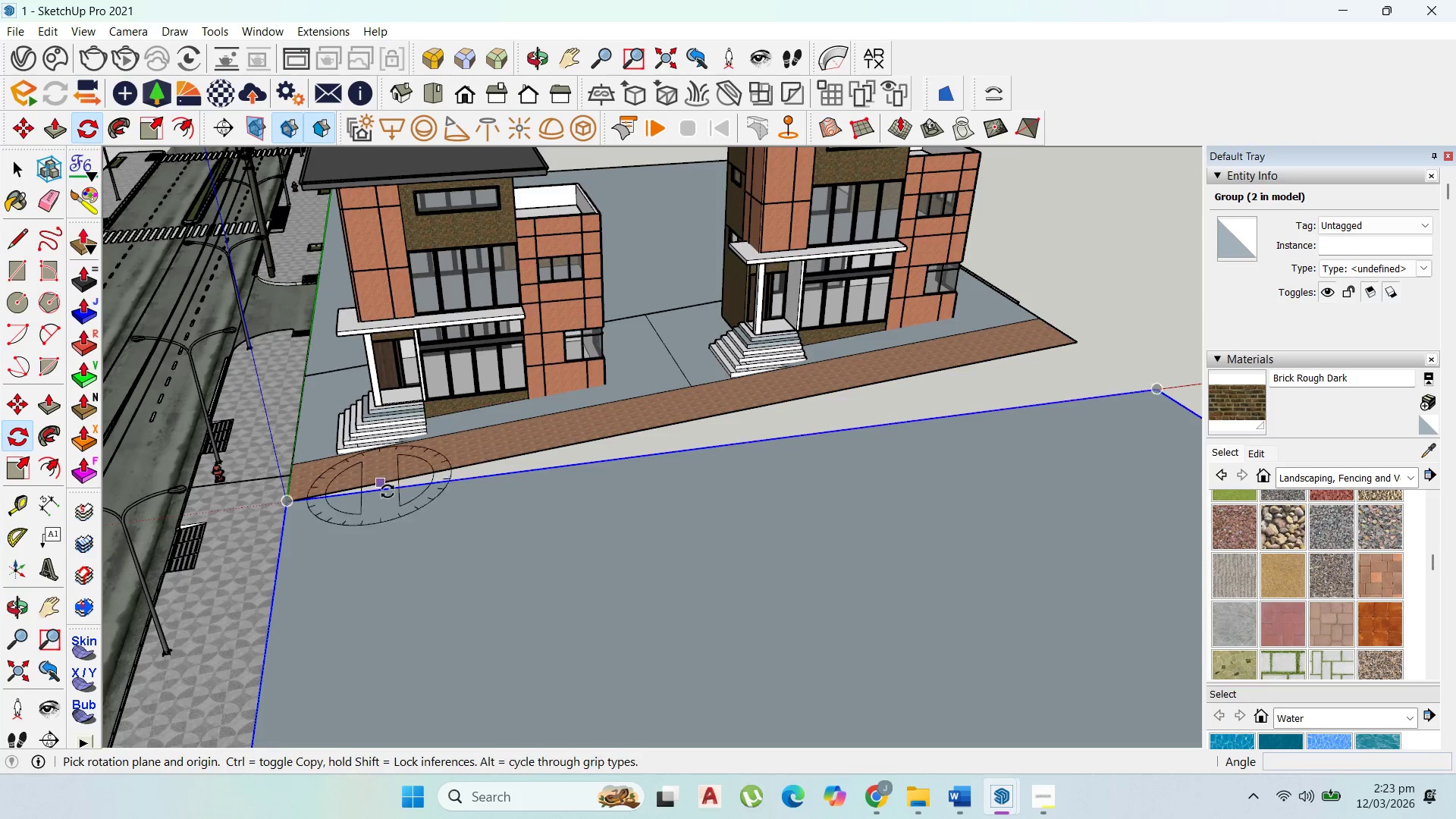 
scroll: coordinate [149, 488], scroll_direction: up, amount: 16.0
 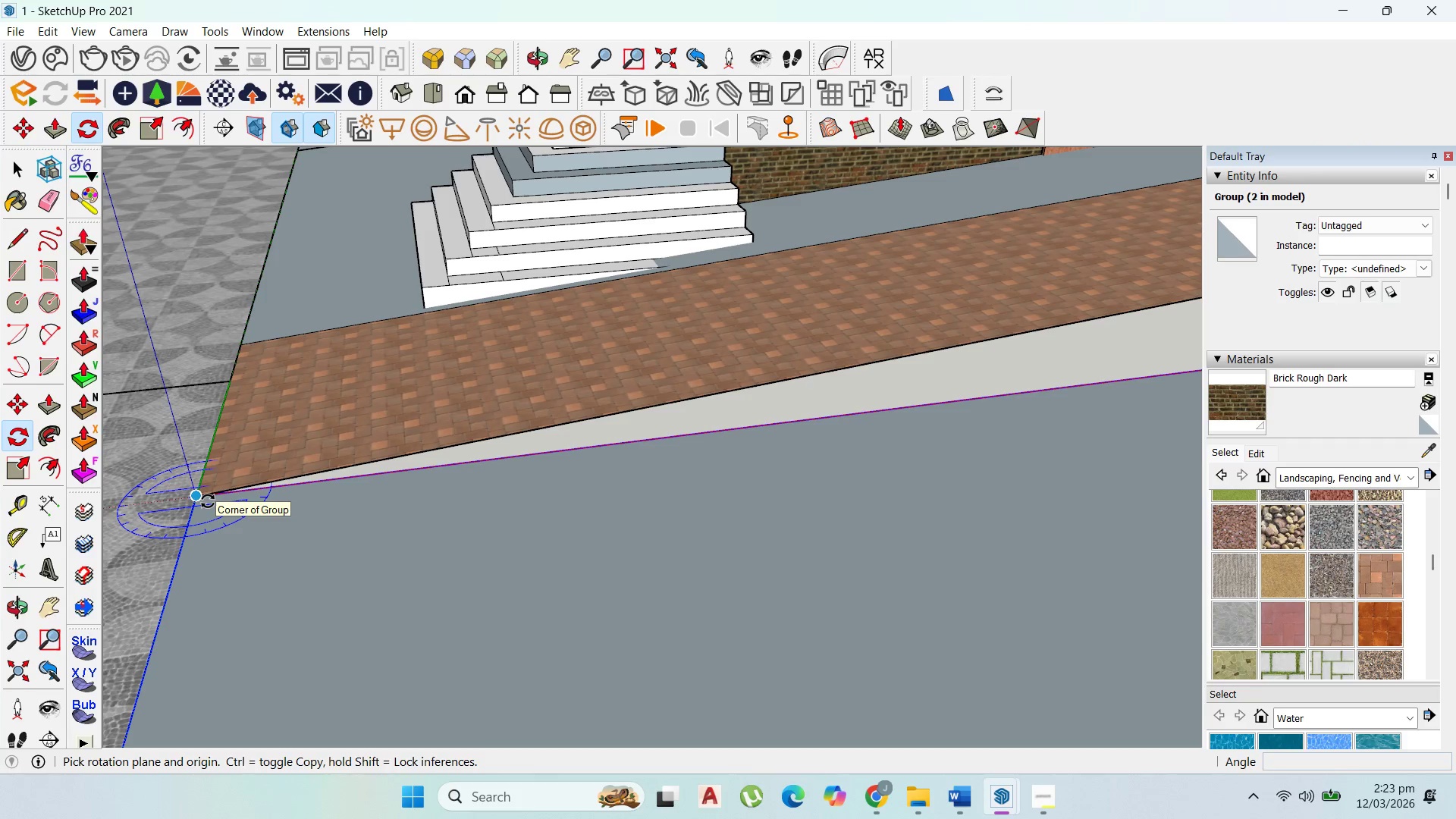 
key(ArrowRight)
 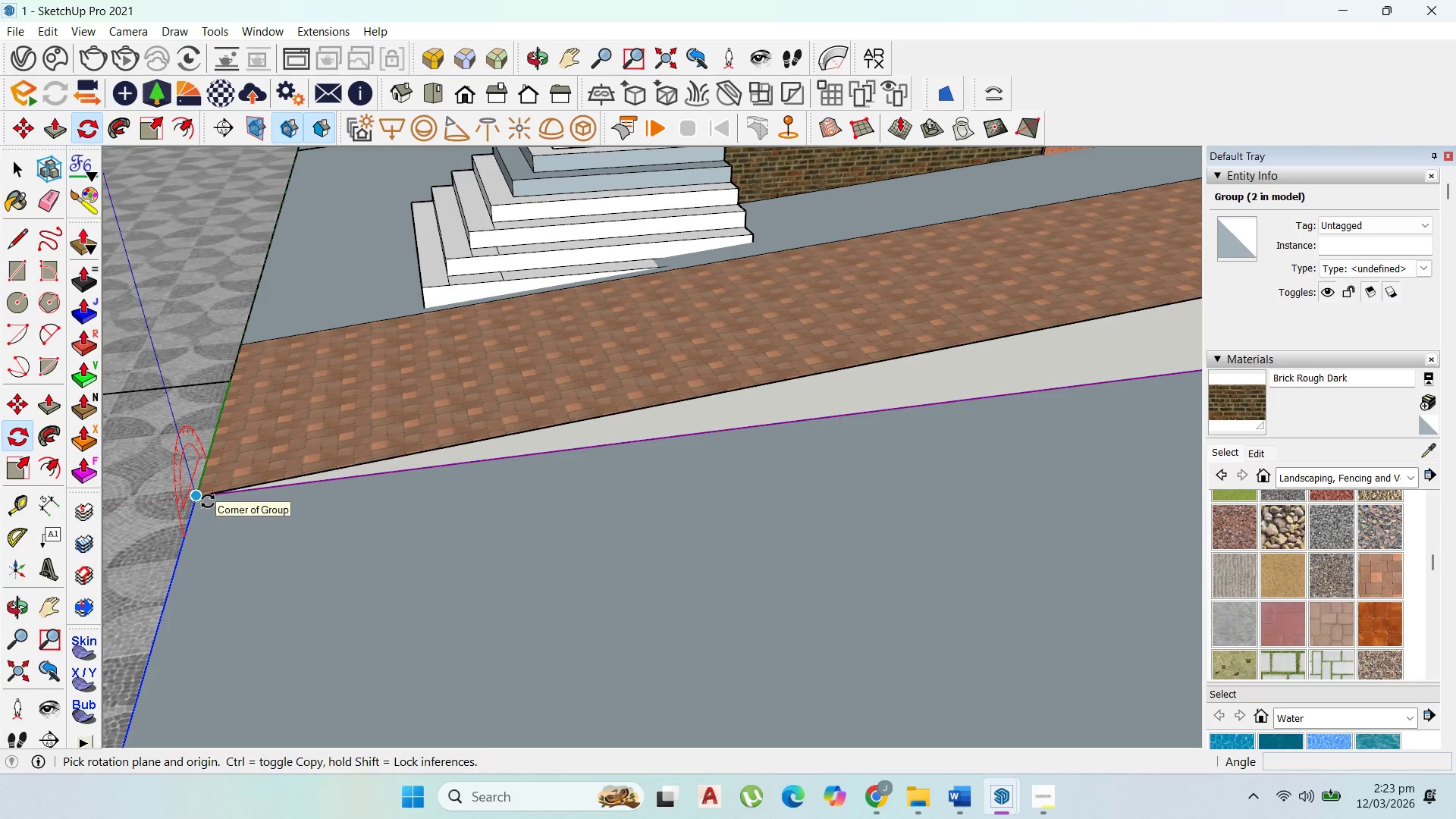 
key(ArrowLeft)
 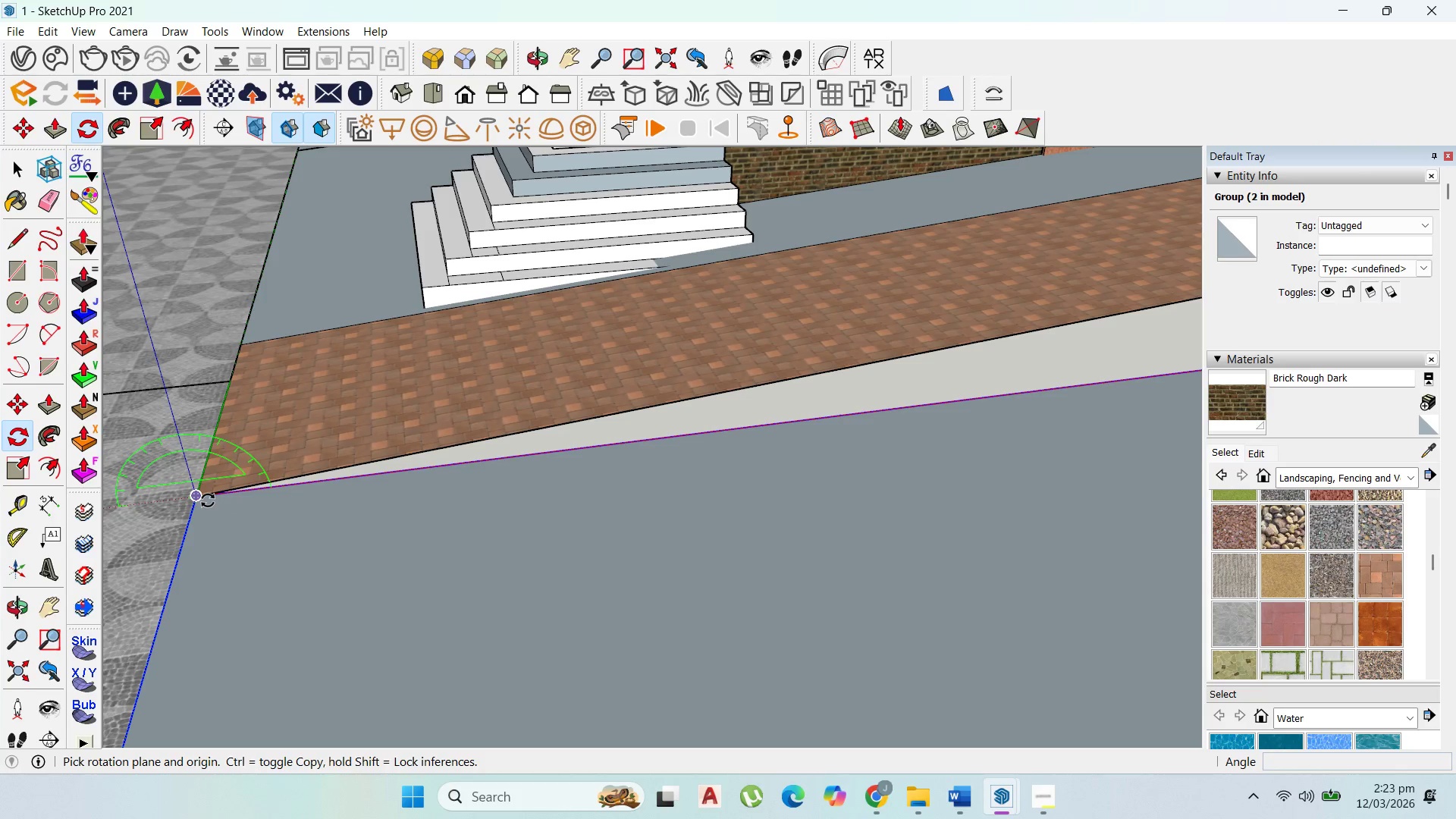 
left_click_drag(start_coordinate=[208, 500], to_coordinate=[212, 499])
 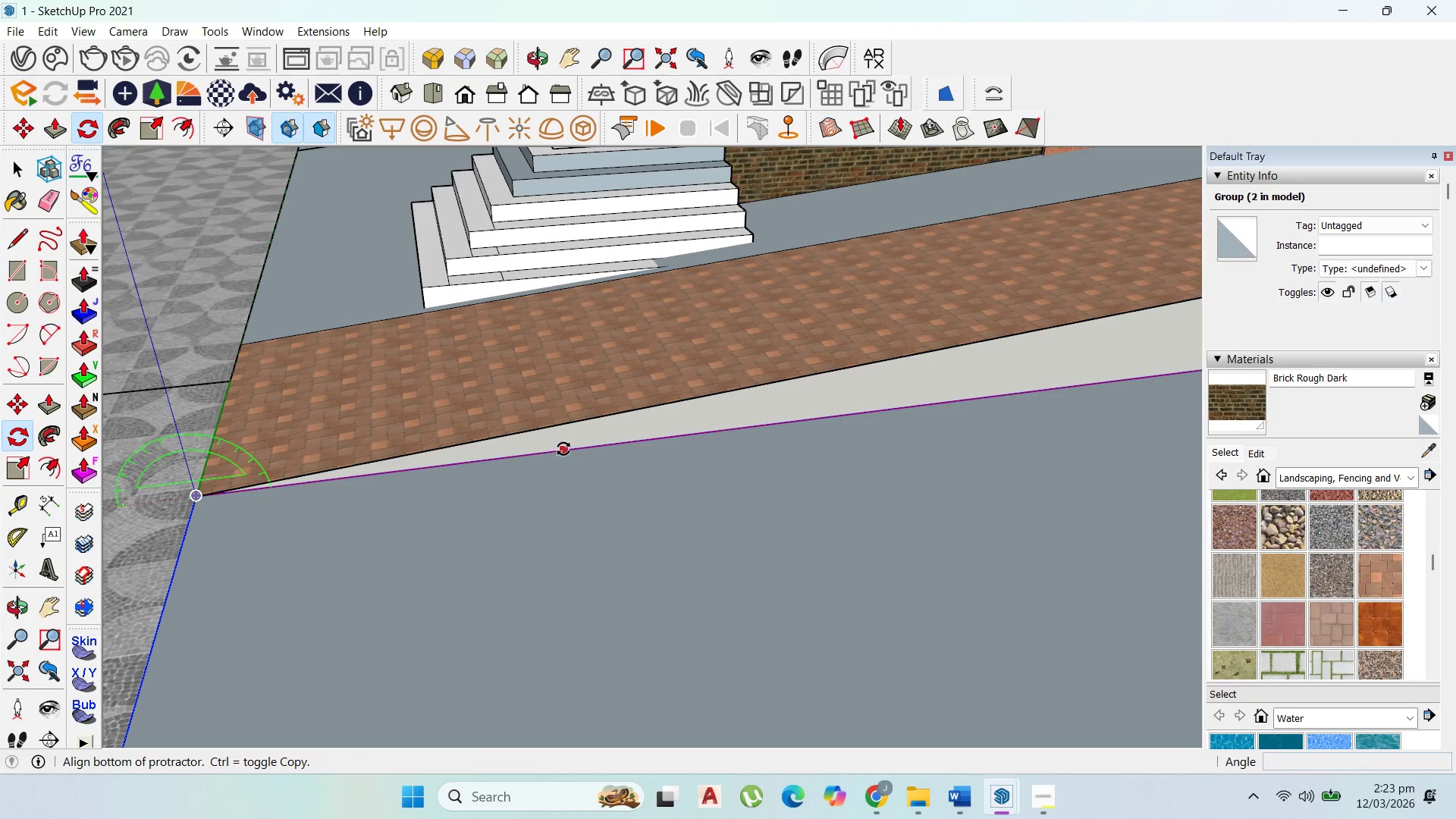 
left_click([563, 449])
 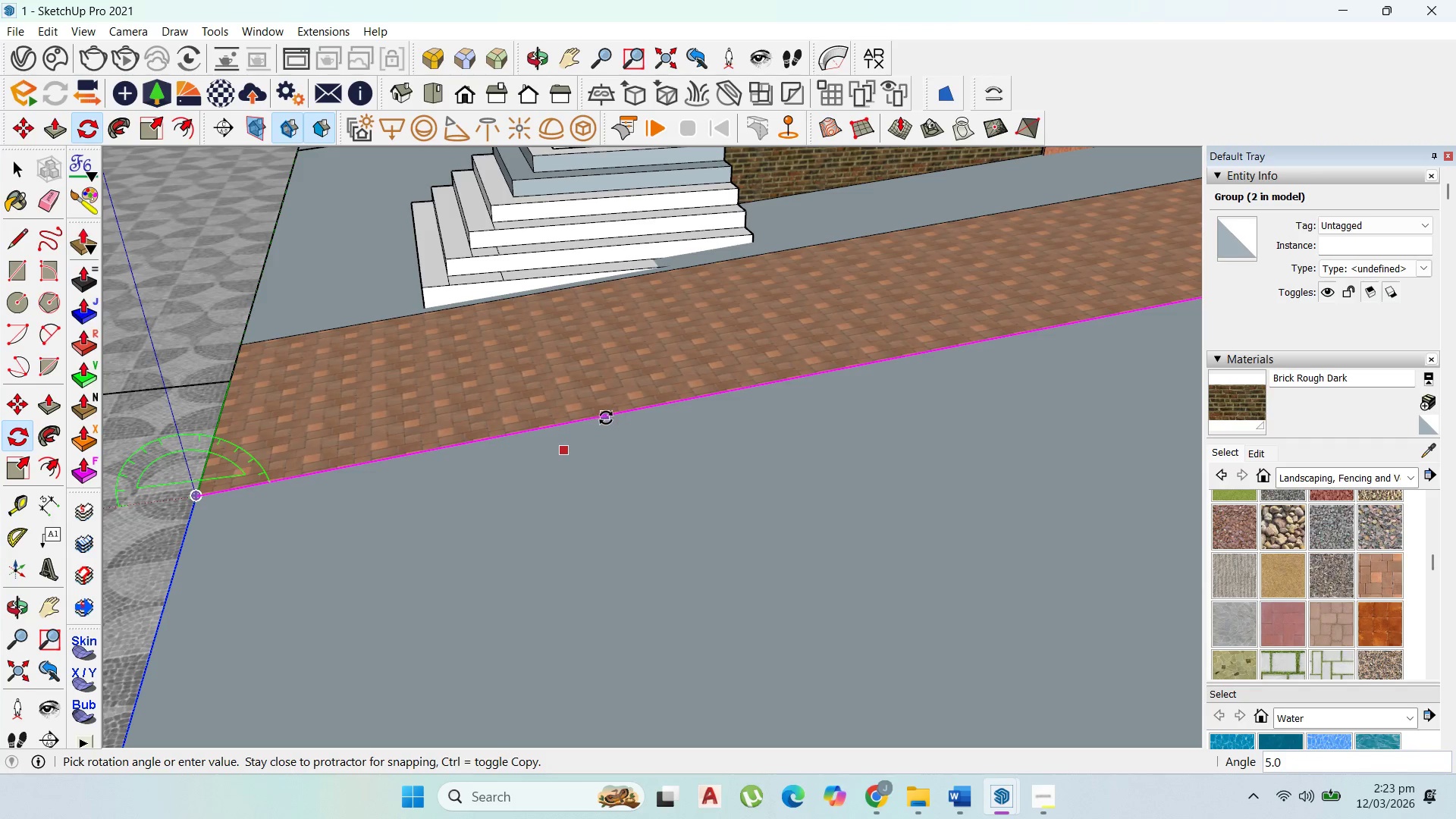 
left_click([616, 419])
 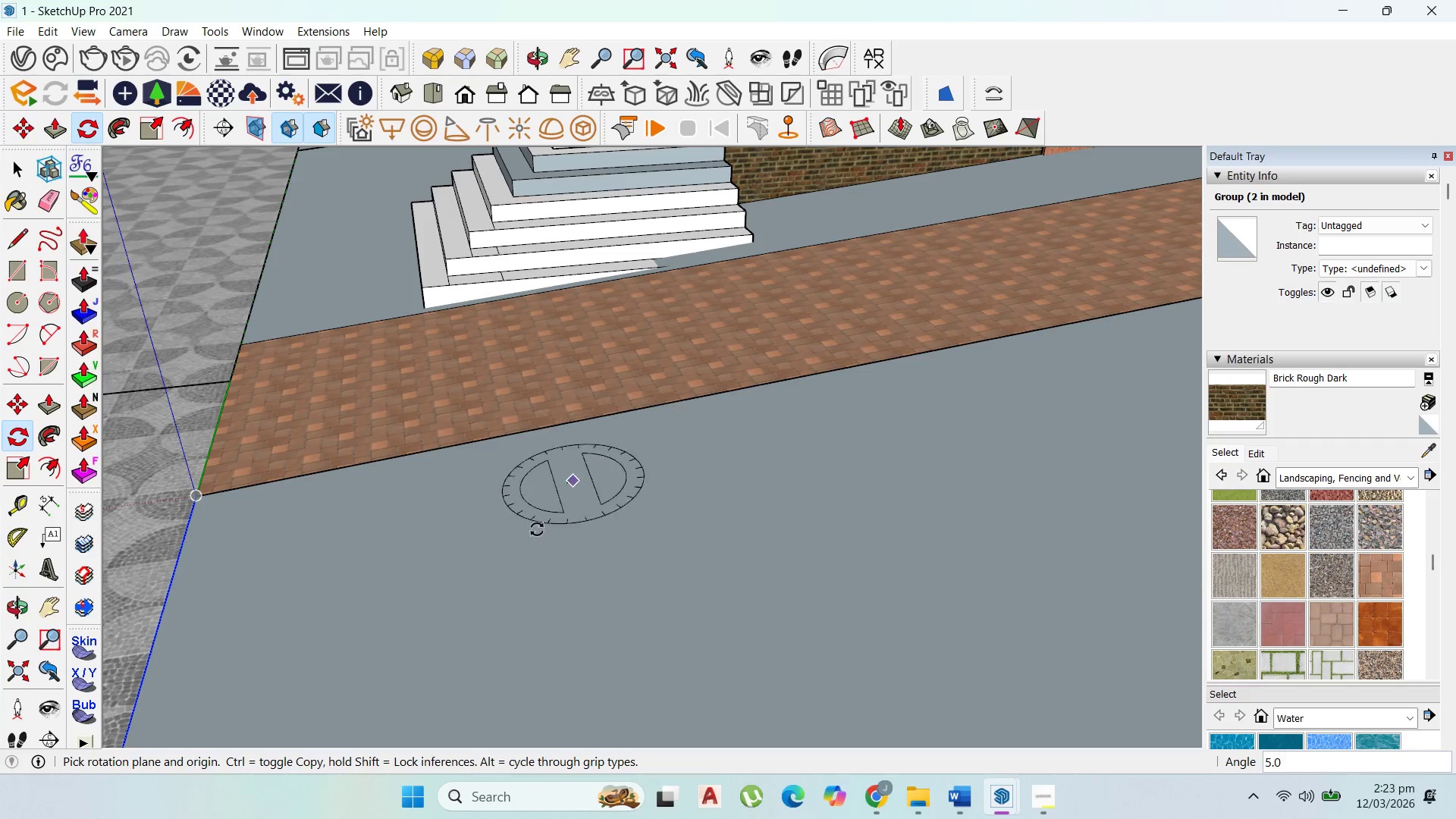 
scroll: coordinate [665, 551], scroll_direction: down, amount: 32.0
 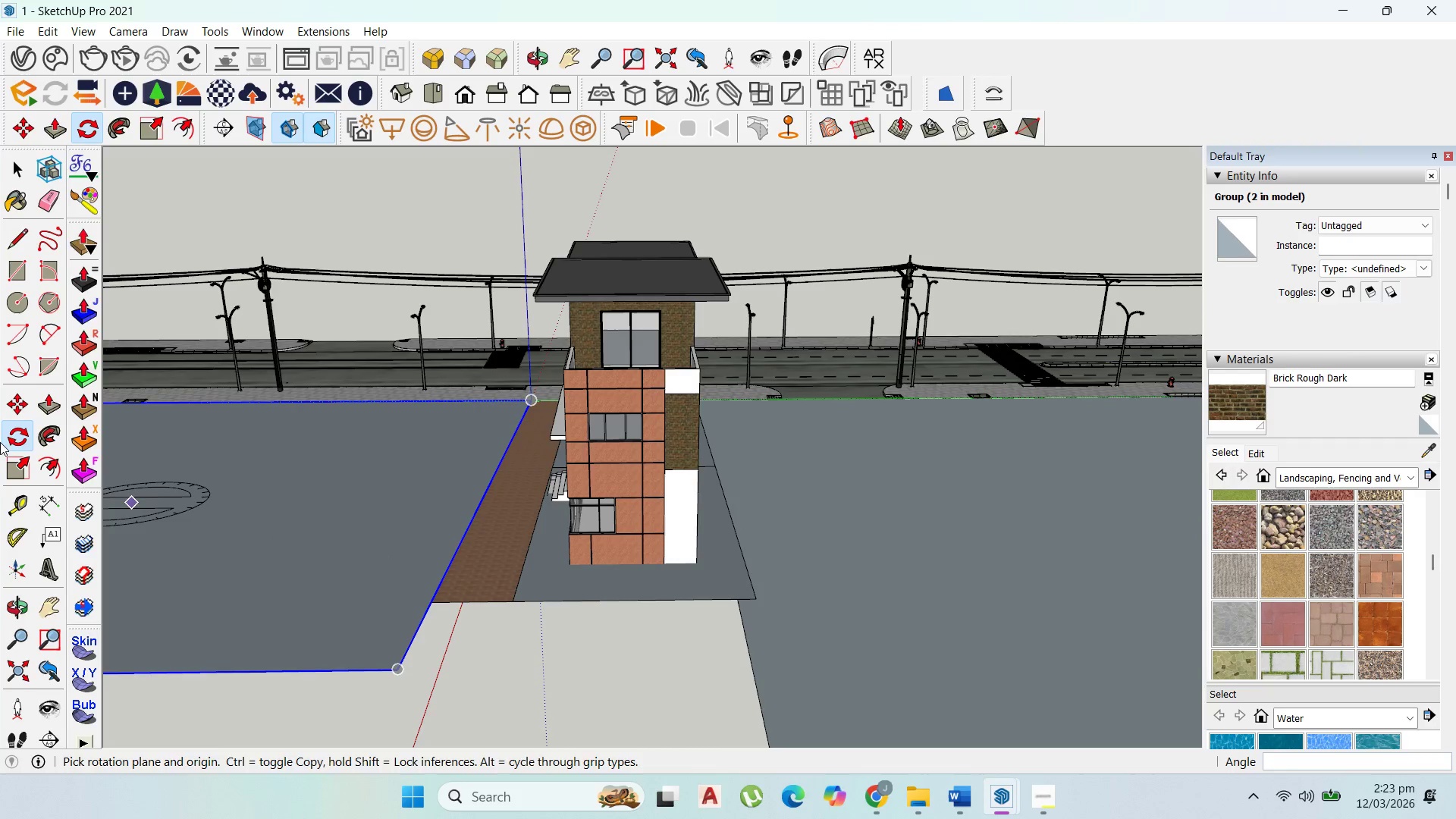 
left_click([20, 171])
 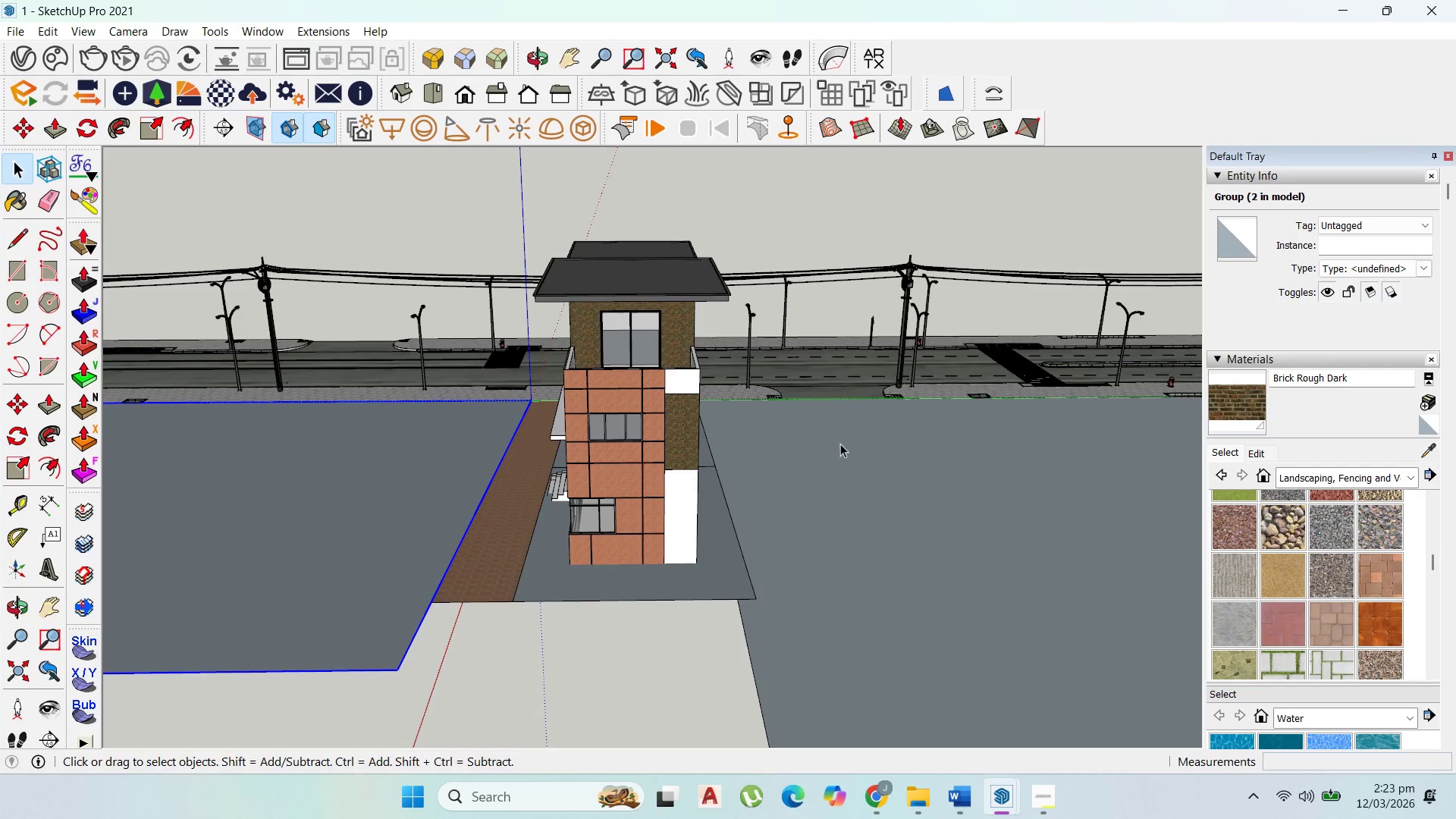 
scroll: coordinate [848, 453], scroll_direction: up, amount: 1.0
 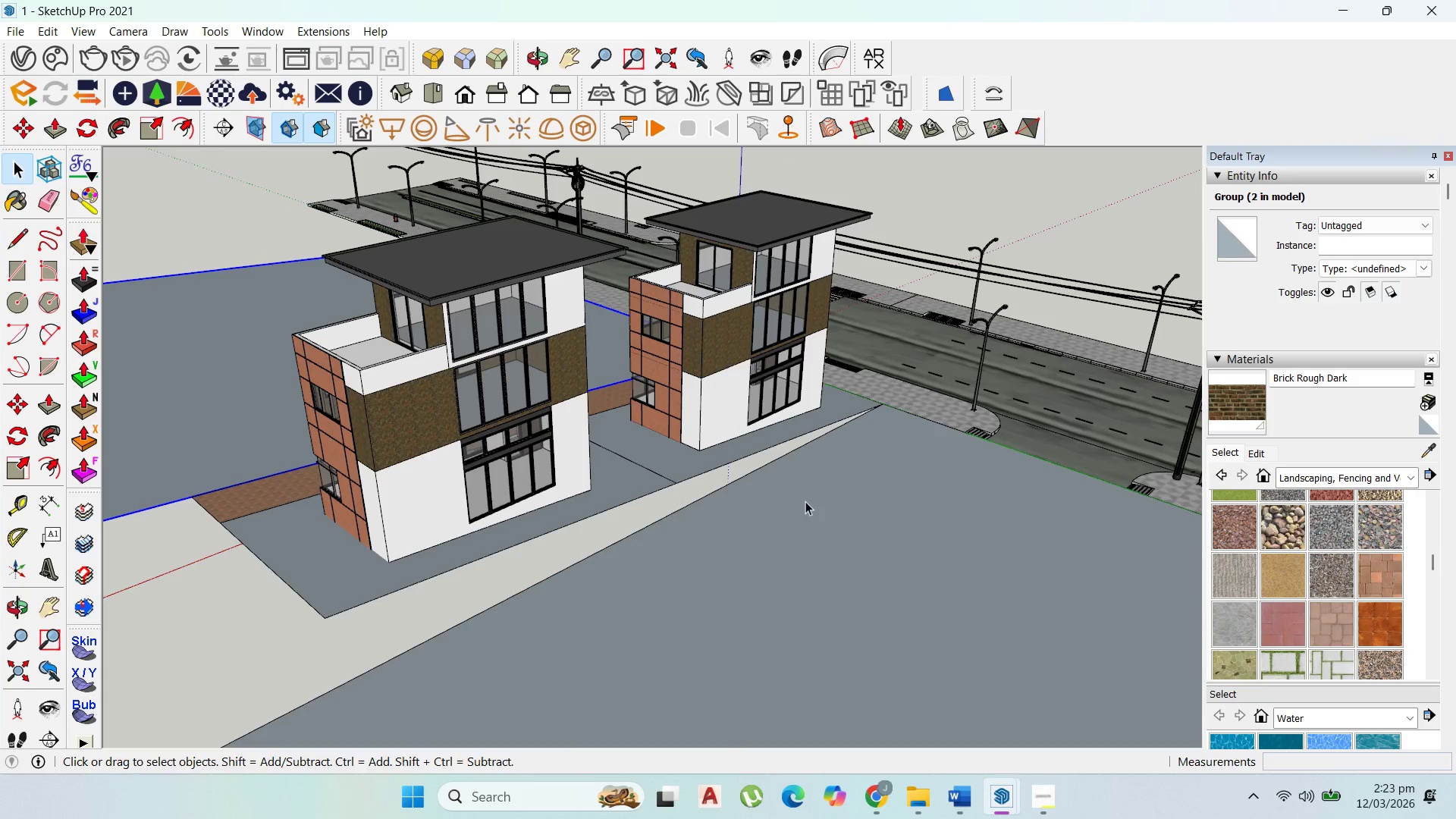 
left_click([864, 492])
 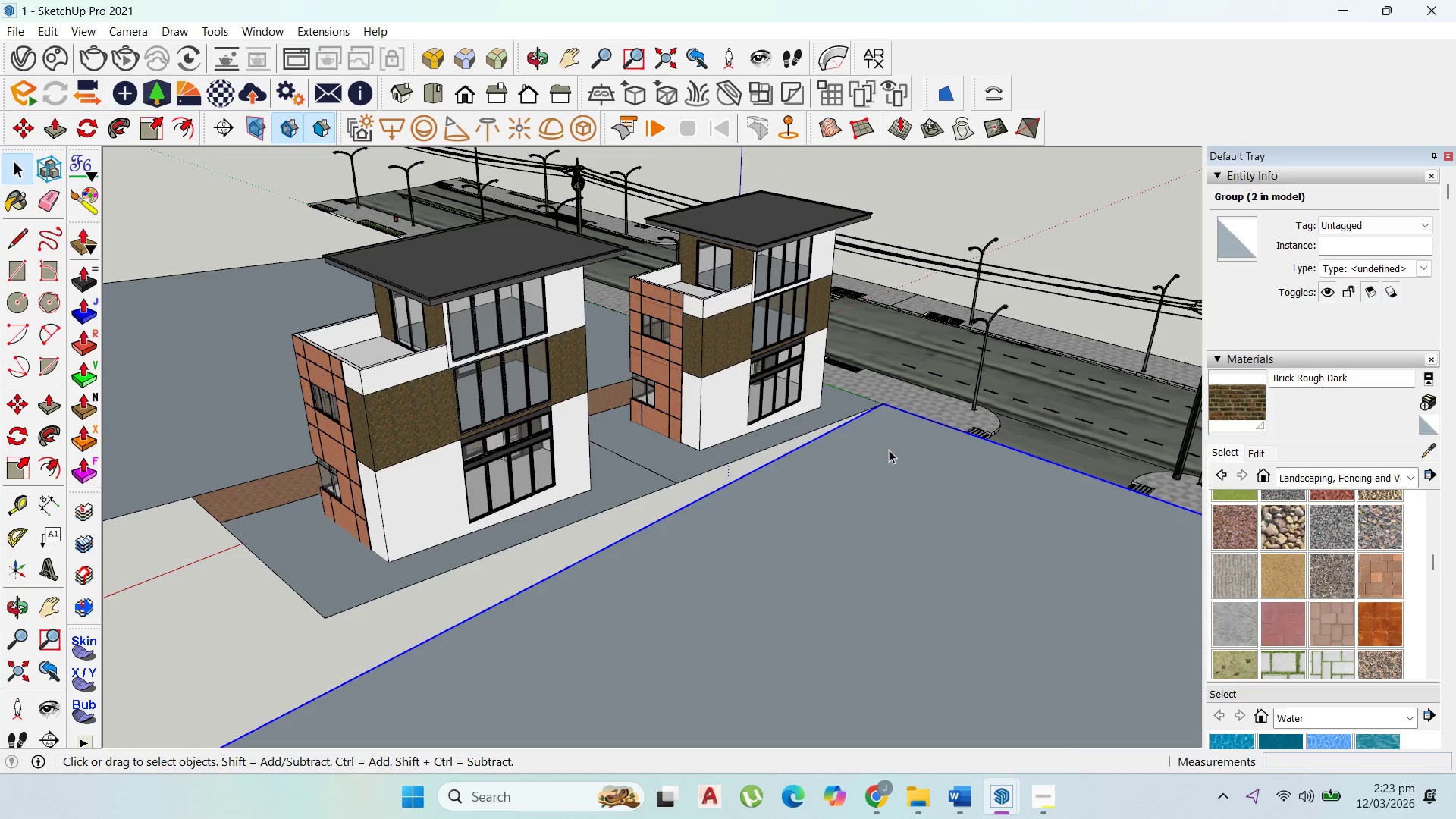 
scroll: coordinate [886, 432], scroll_direction: up, amount: 4.0
 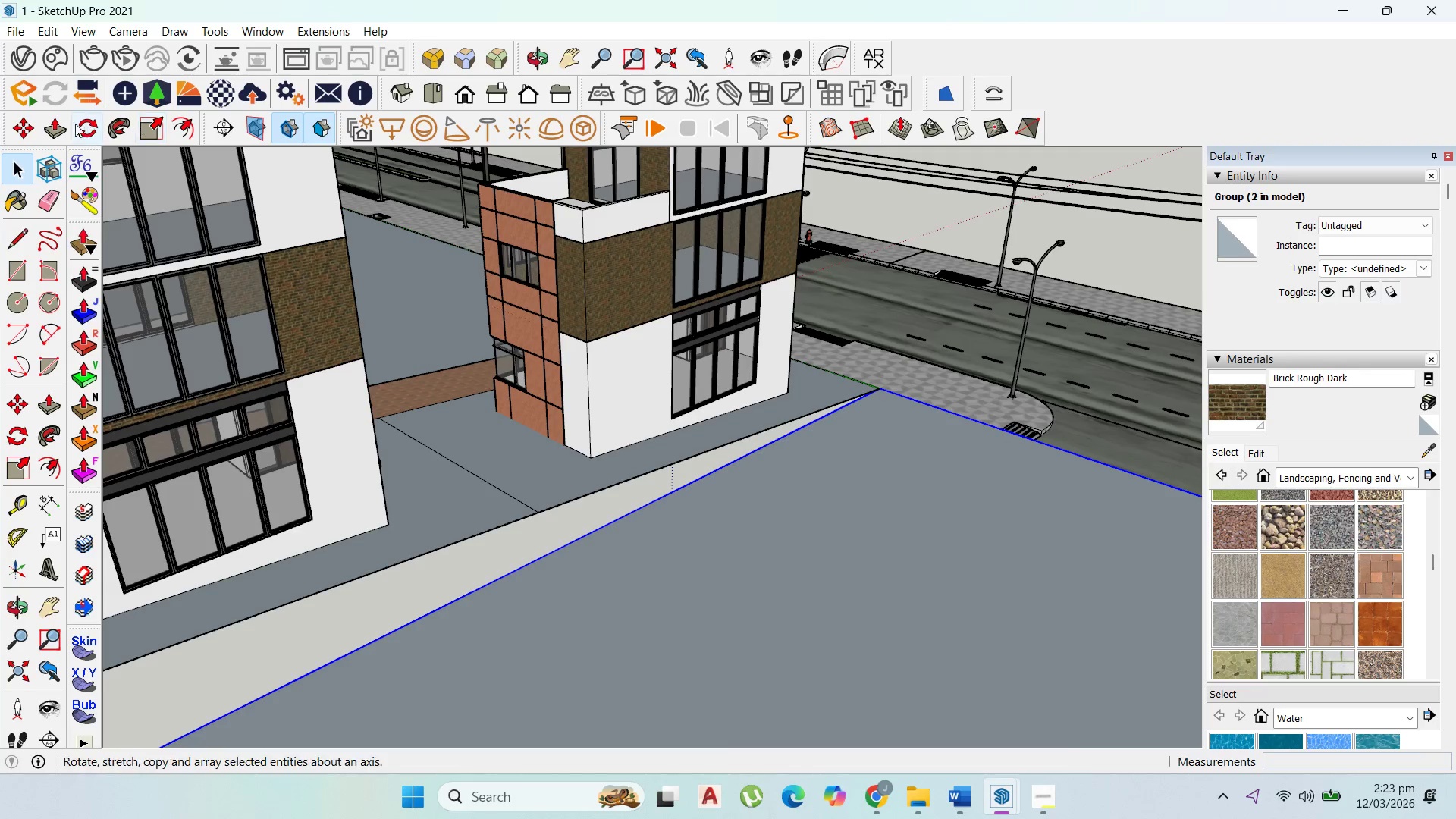 
left_click_drag(start_coordinate=[81, 133], to_coordinate=[85, 133])
 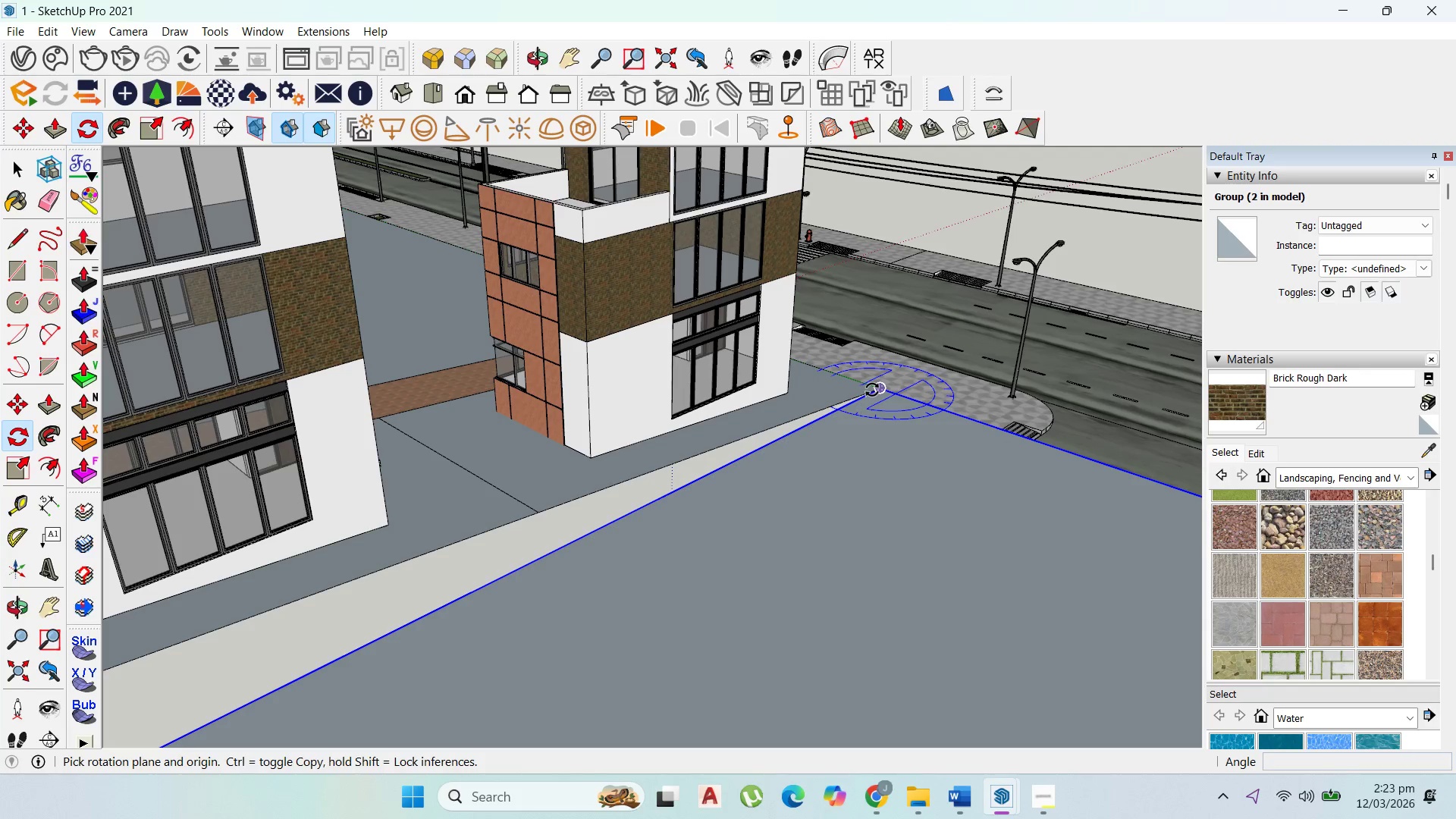 
key(ArrowLeft)
 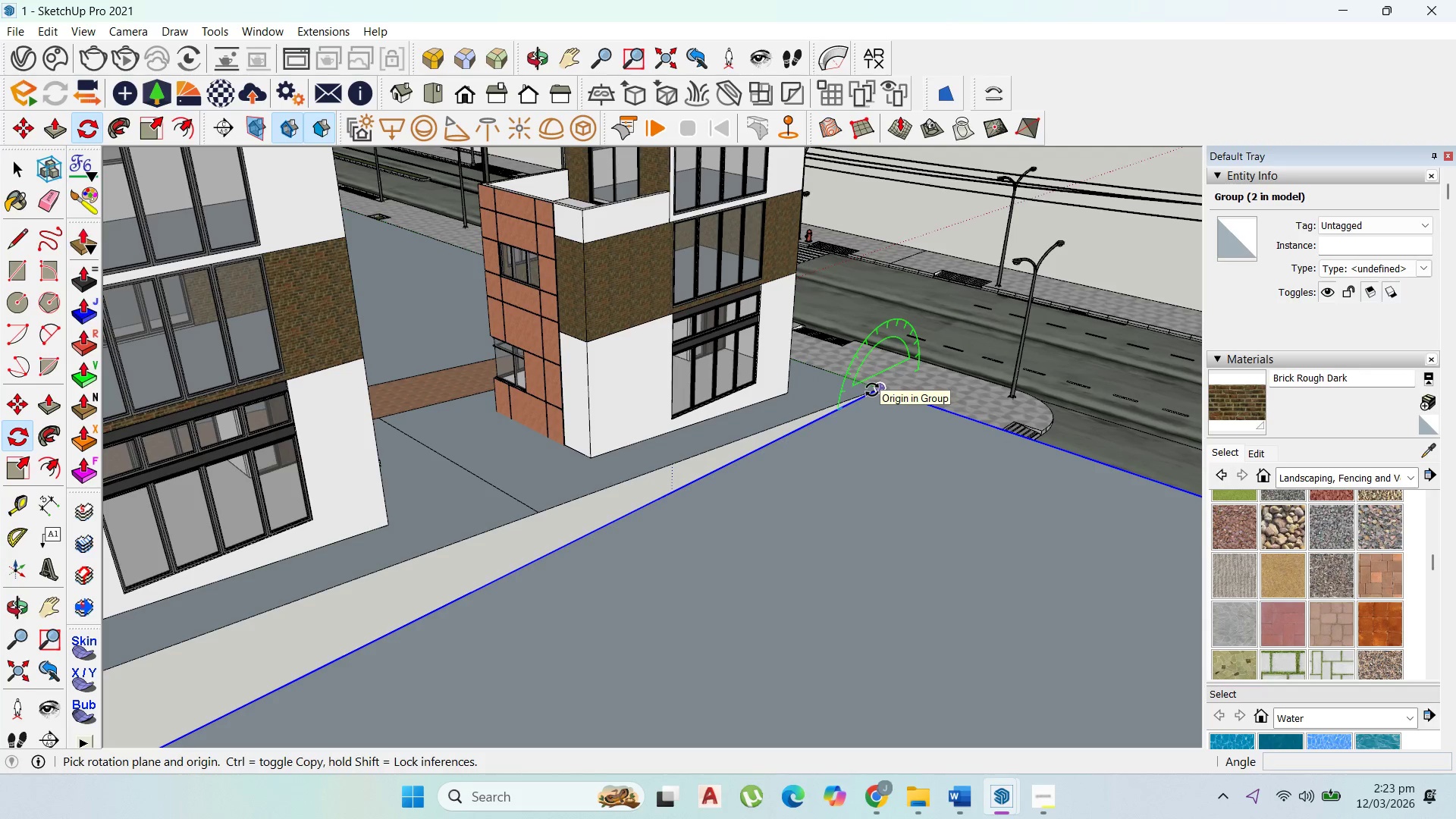 
left_click_drag(start_coordinate=[871, 390], to_coordinate=[867, 393])
 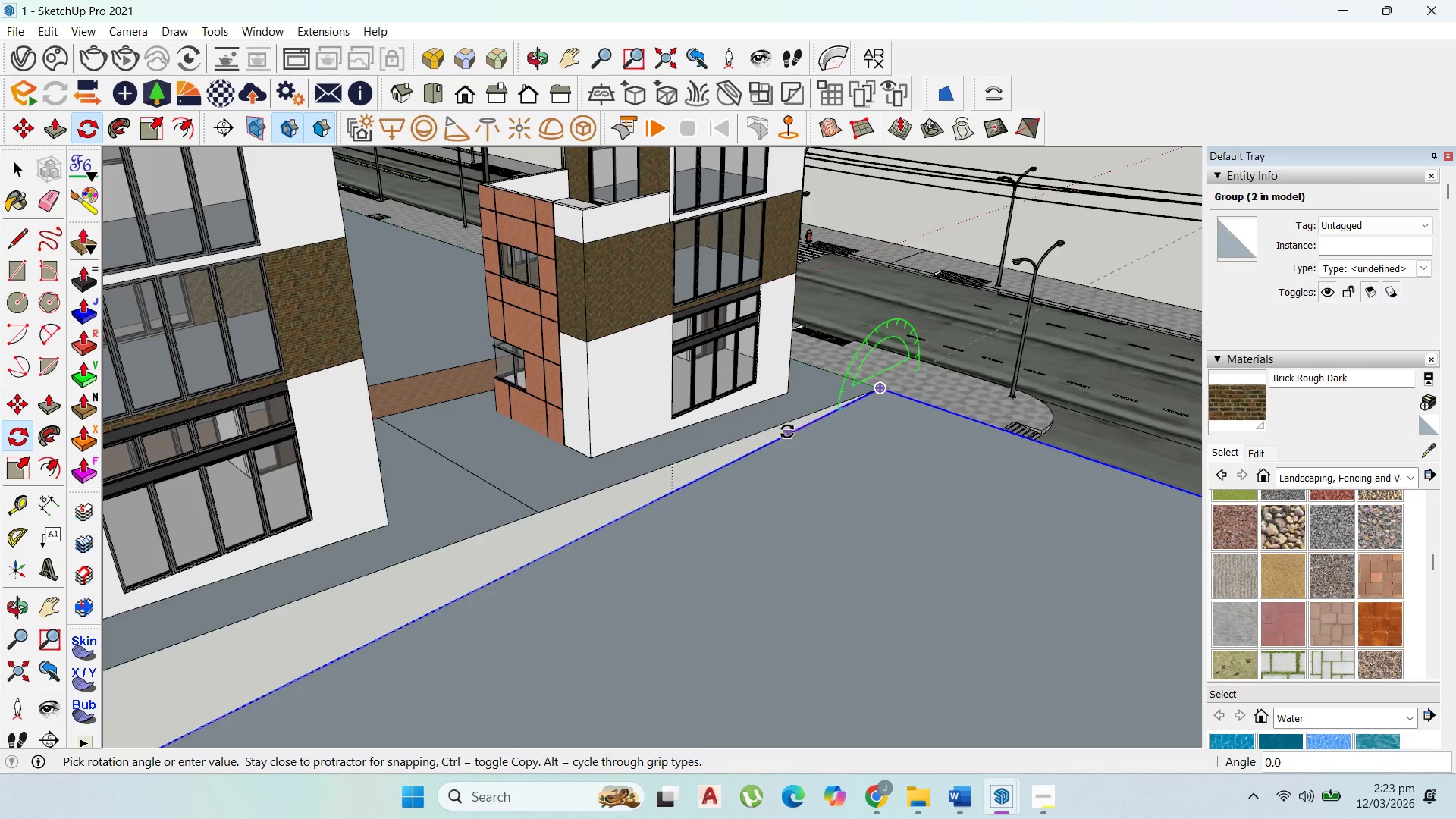 
left_click([784, 425])
 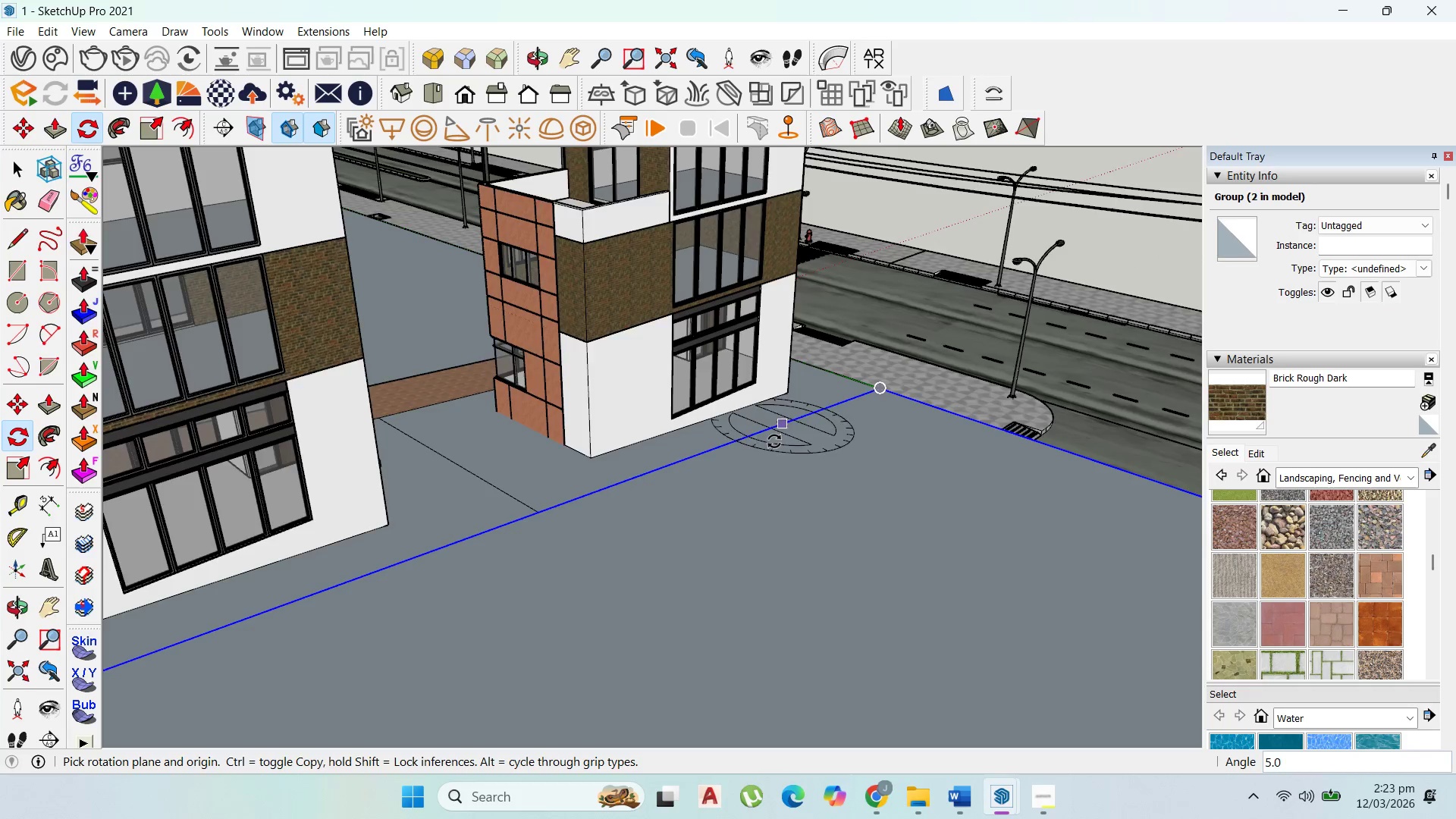 
scroll: coordinate [391, 498], scroll_direction: down, amount: 17.0
 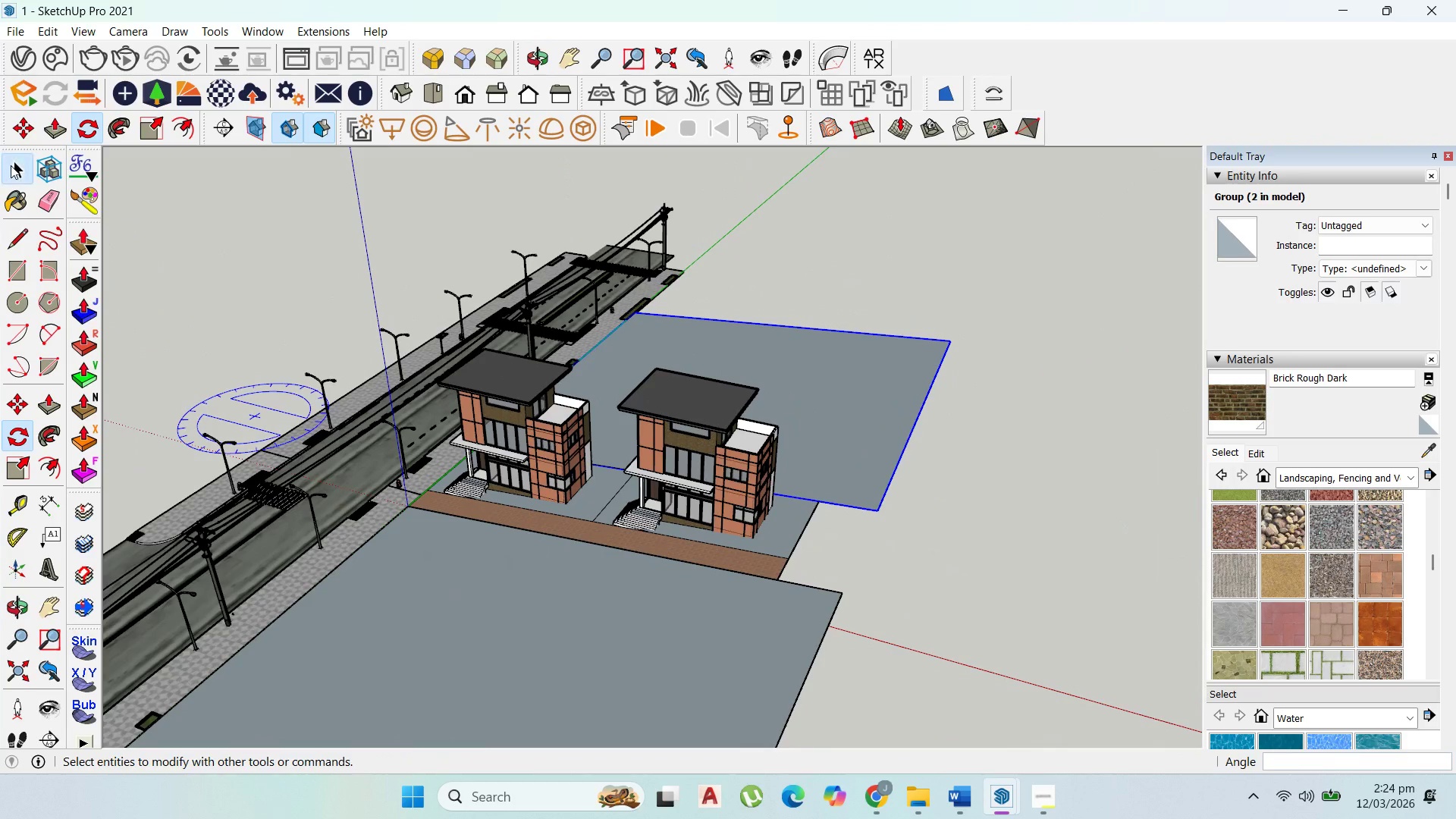 
hold_key(key=ShiftLeft, duration=0.75)
 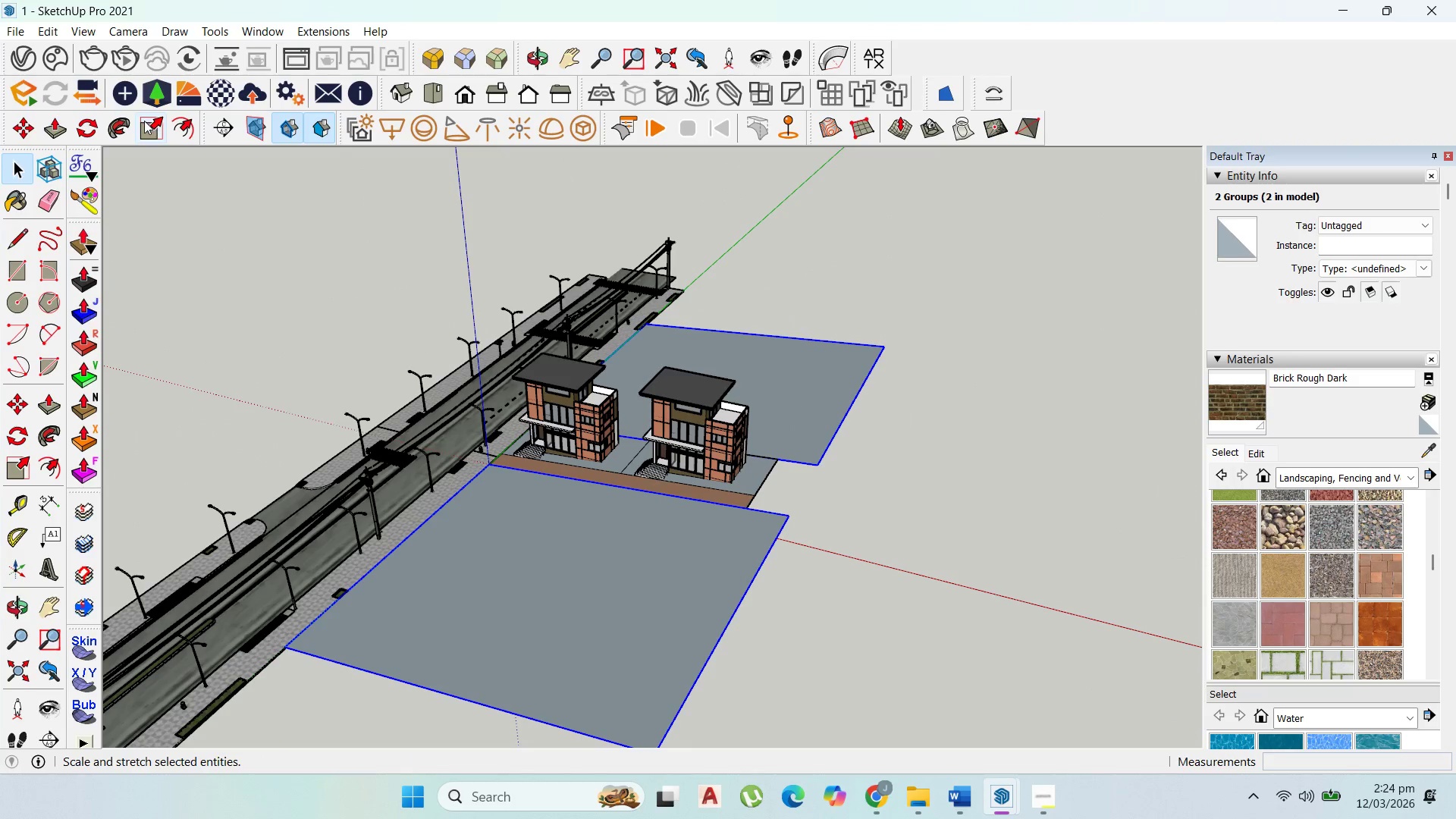 
scroll: coordinate [698, 366], scroll_direction: down, amount: 5.0
 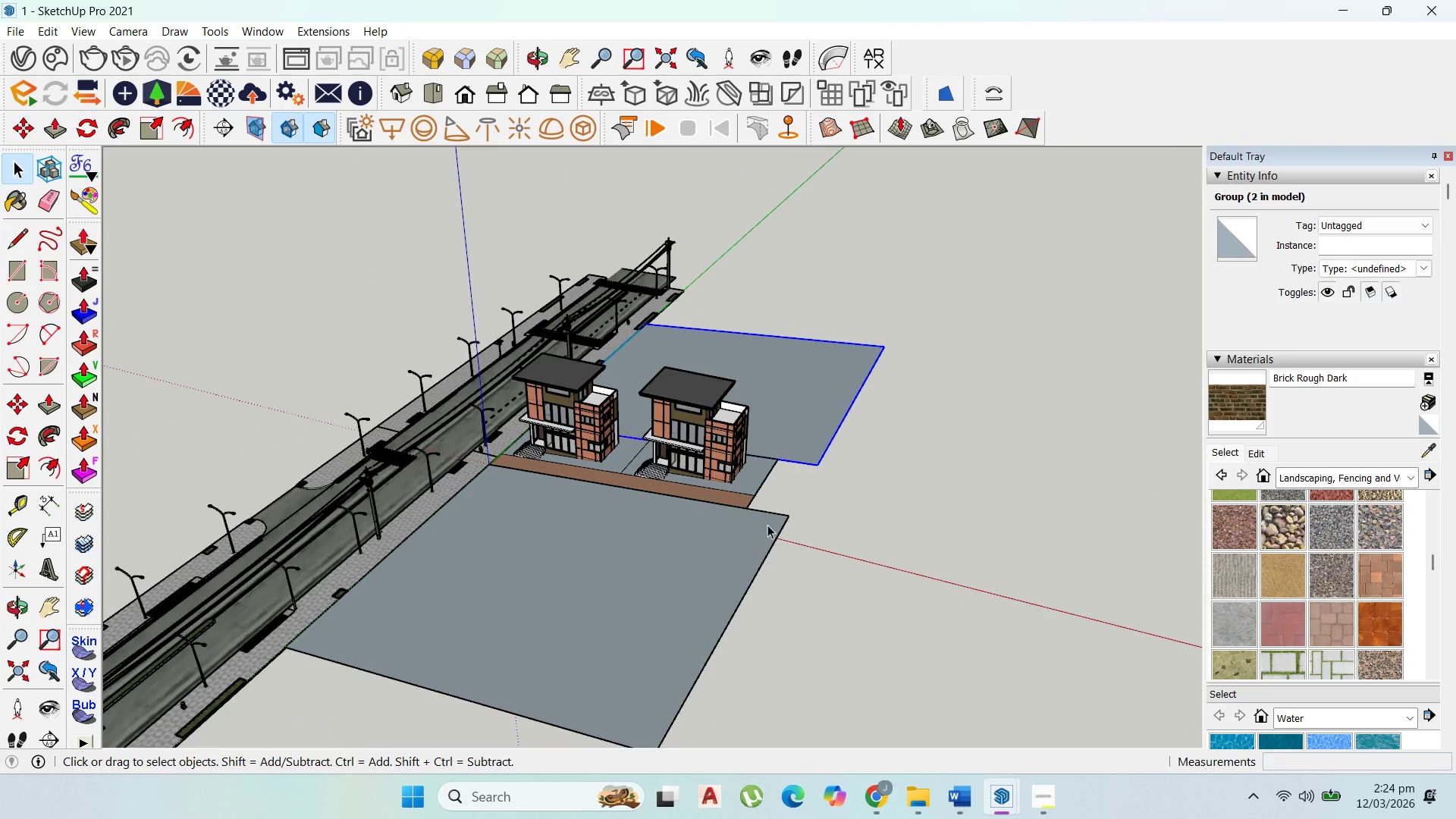 
left_click([751, 526])
 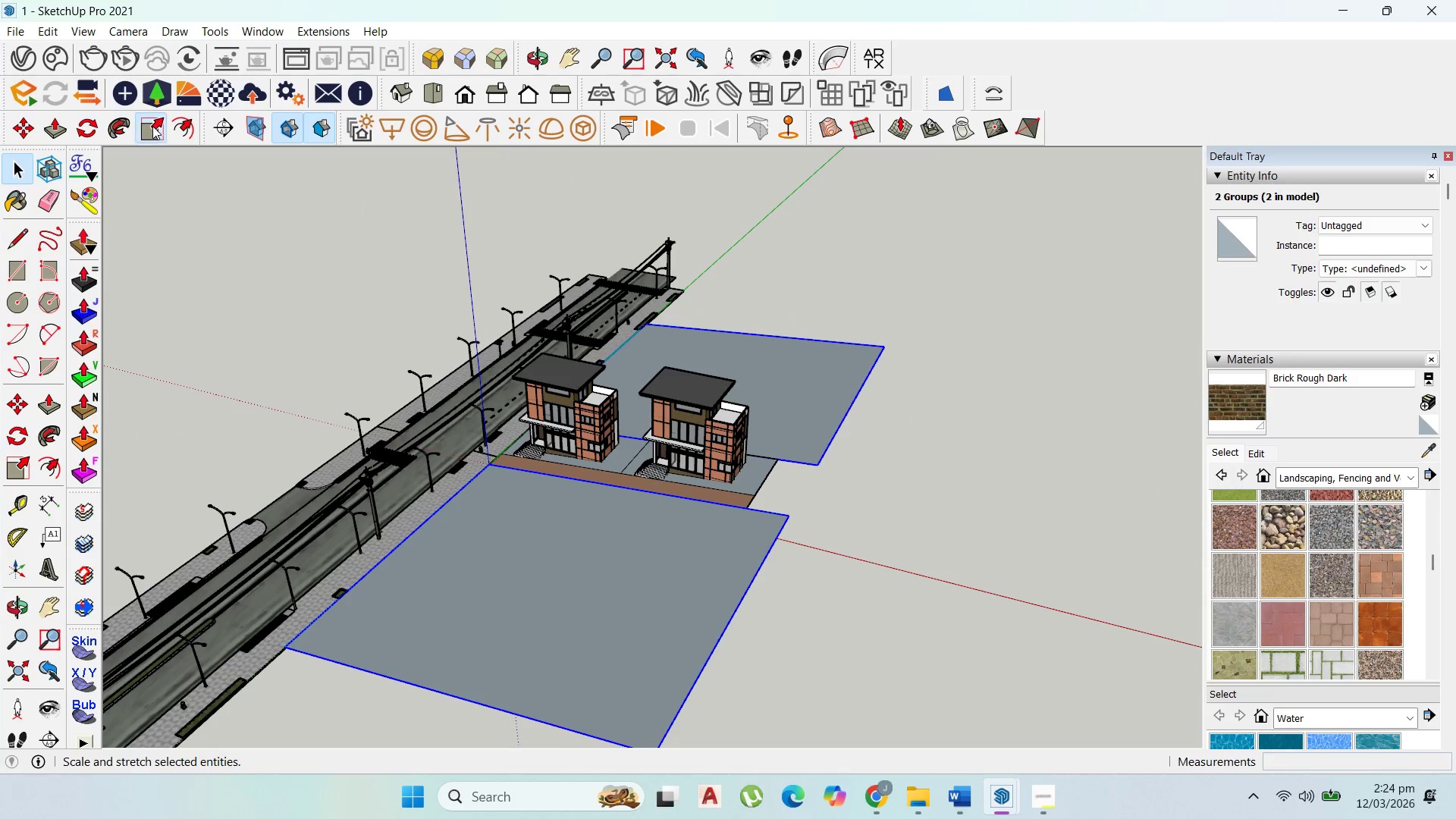 
scroll: coordinate [821, 508], scroll_direction: up, amount: 6.0
 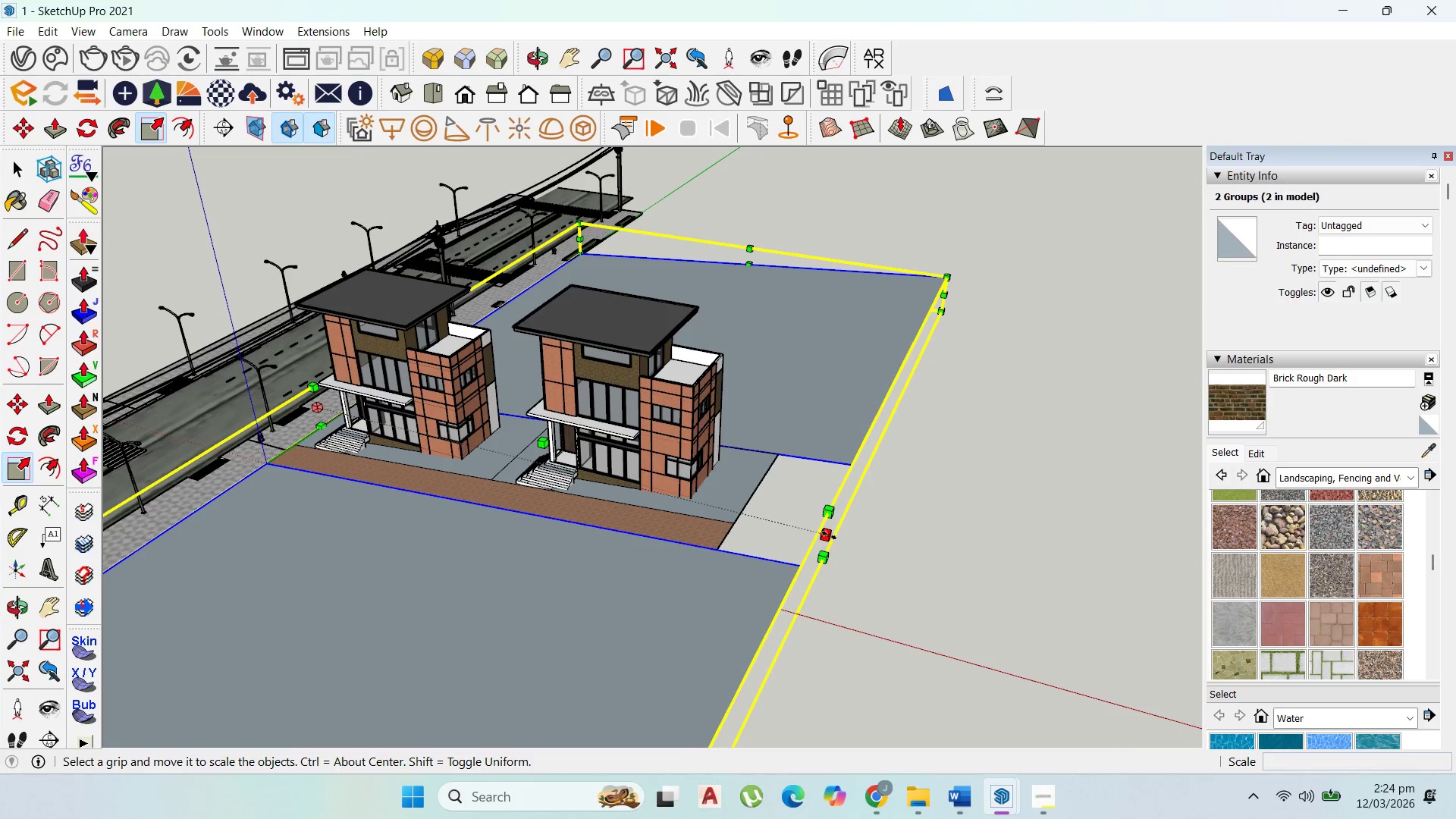 
left_click_drag(start_coordinate=[829, 535], to_coordinate=[753, 516])
 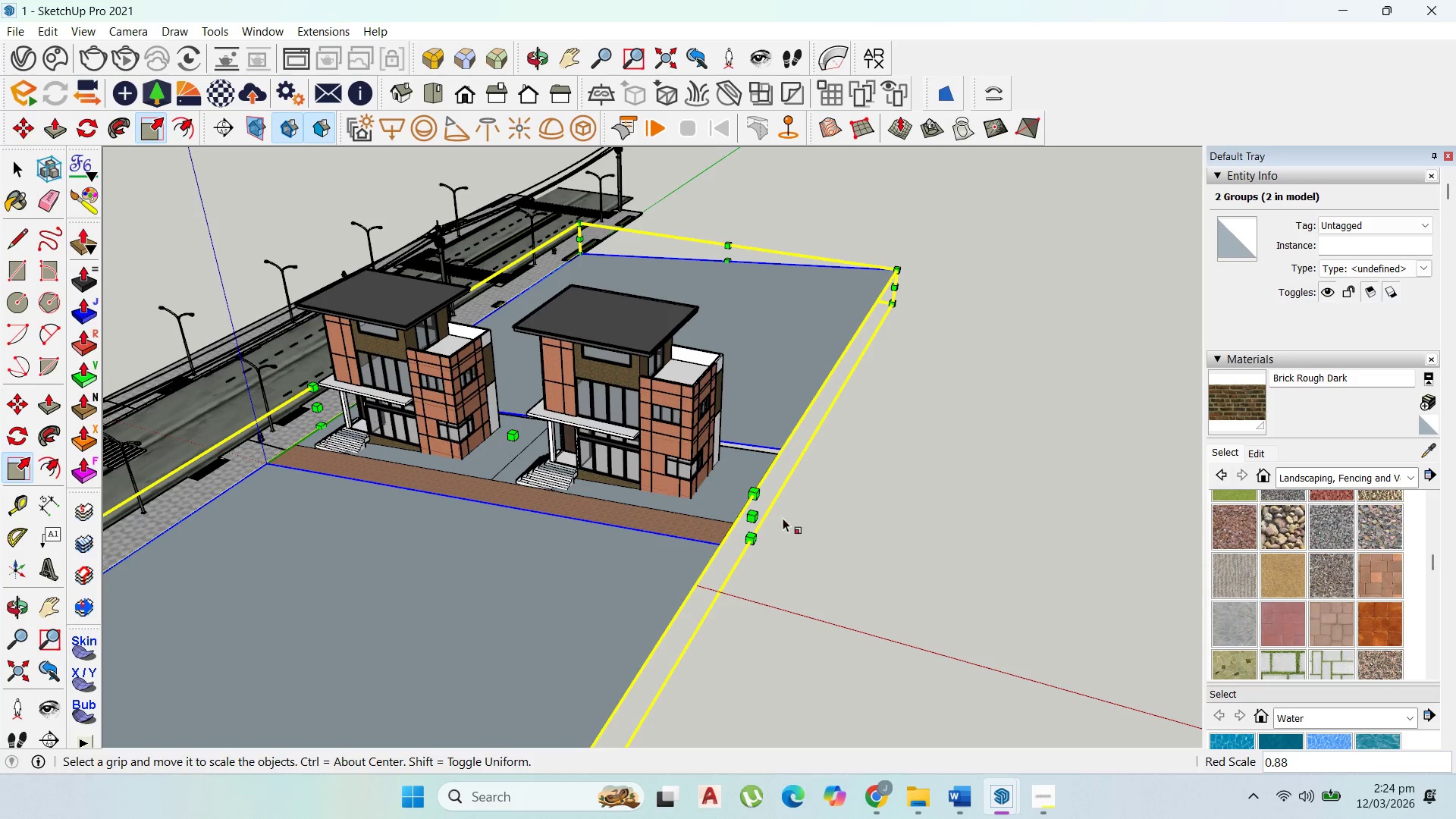 
key(Control+Z)
 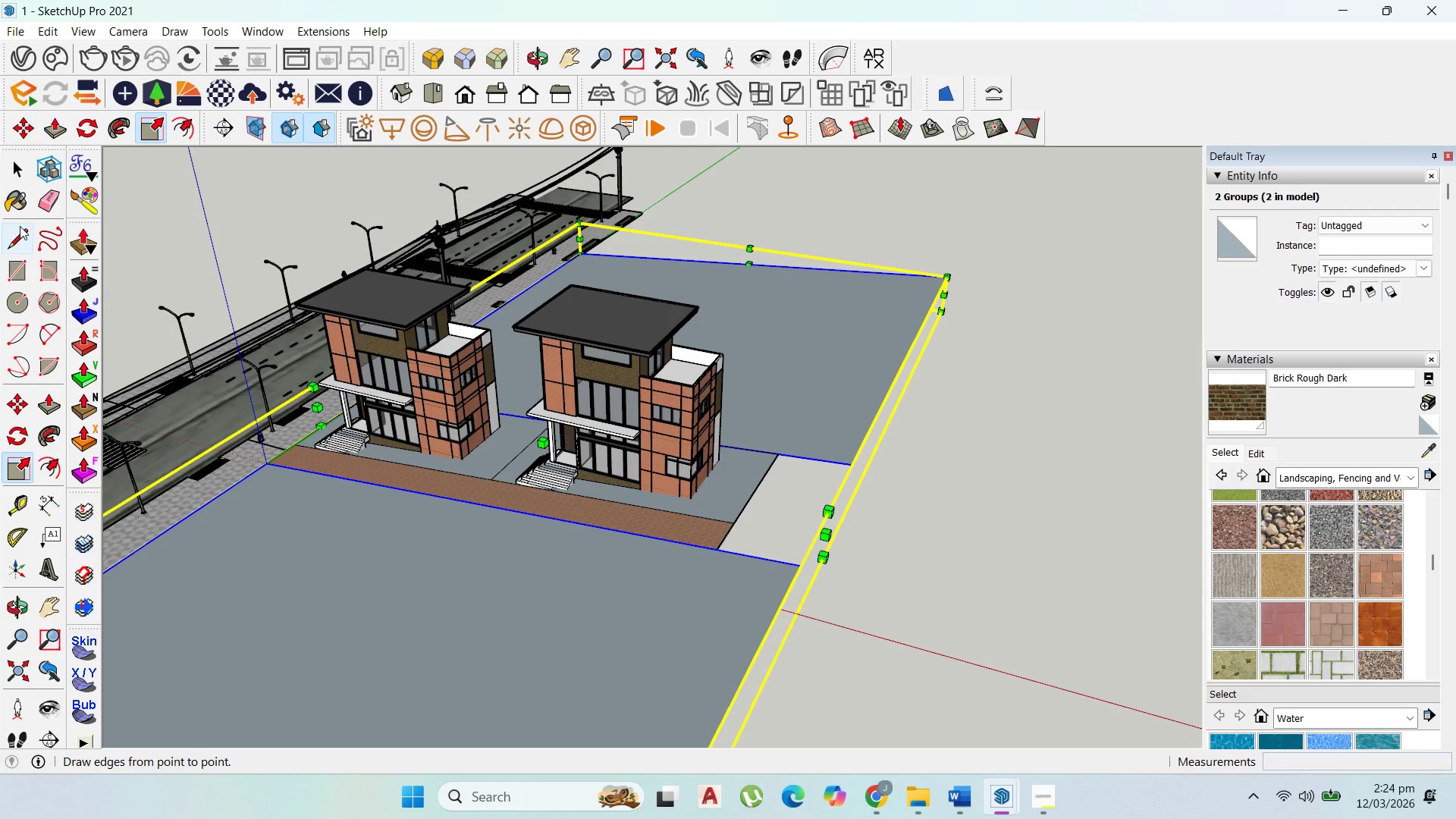 
left_click([12, 177])
 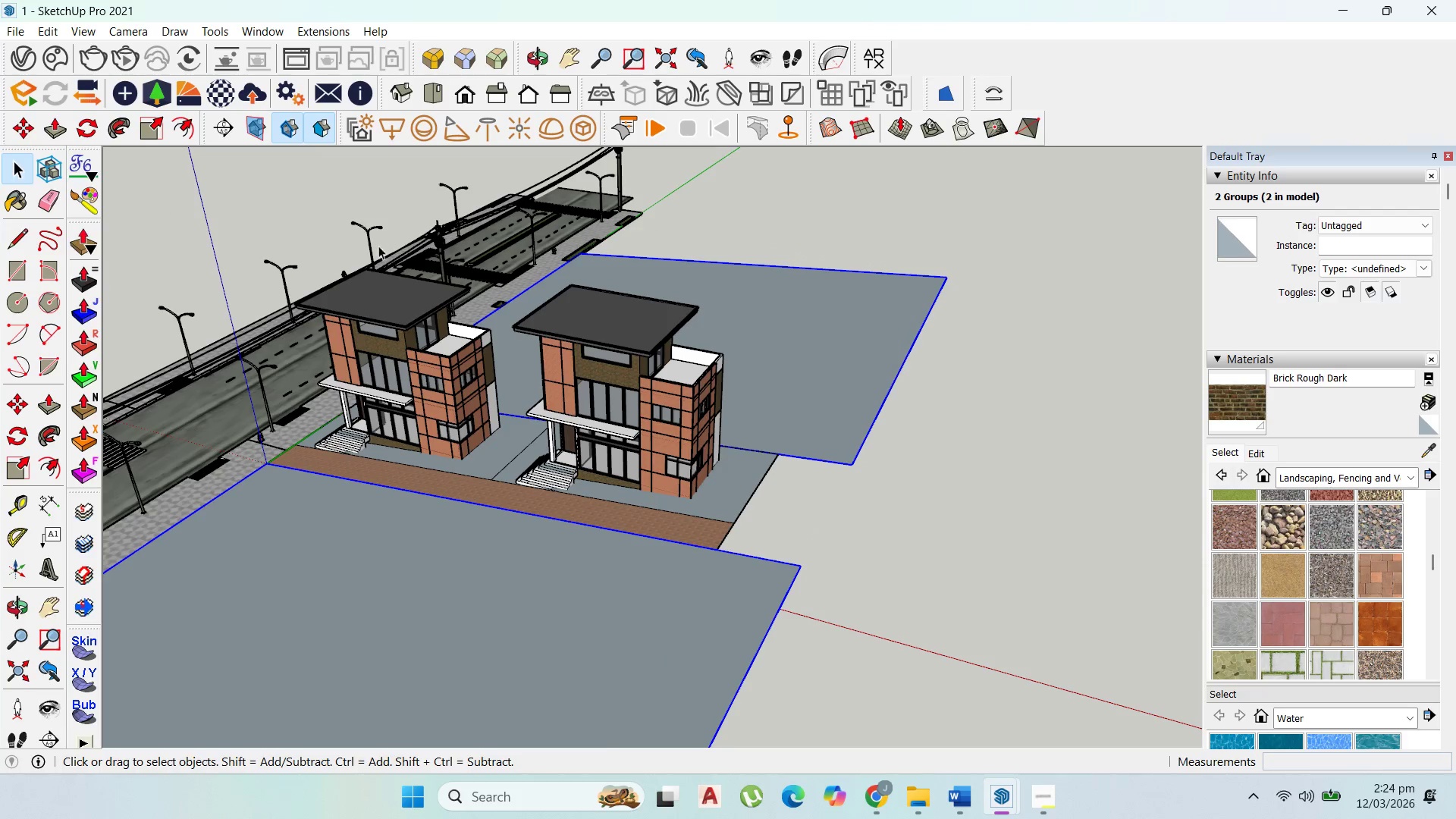 
double_click([642, 500])
 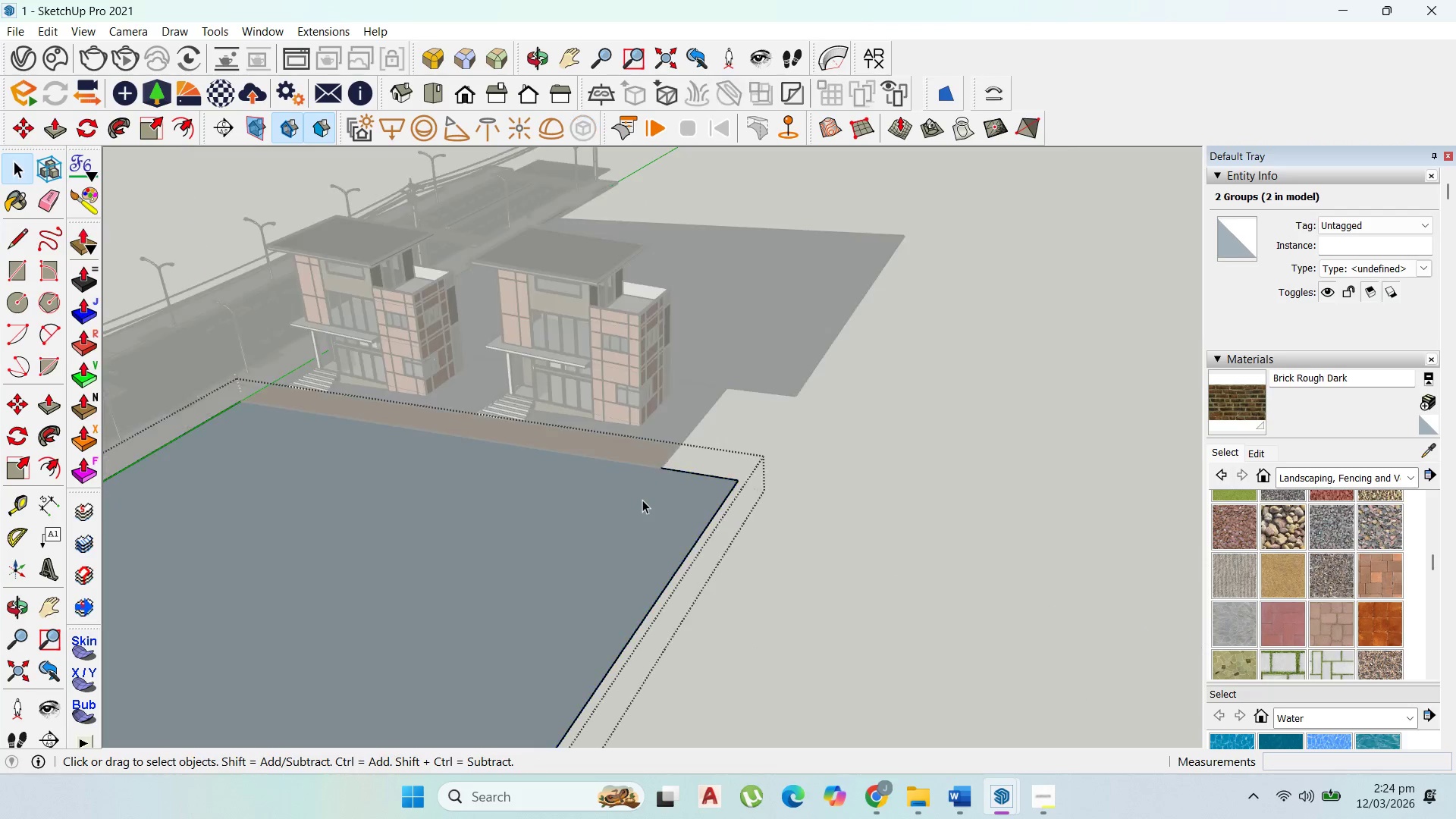 
triple_click([642, 500])
 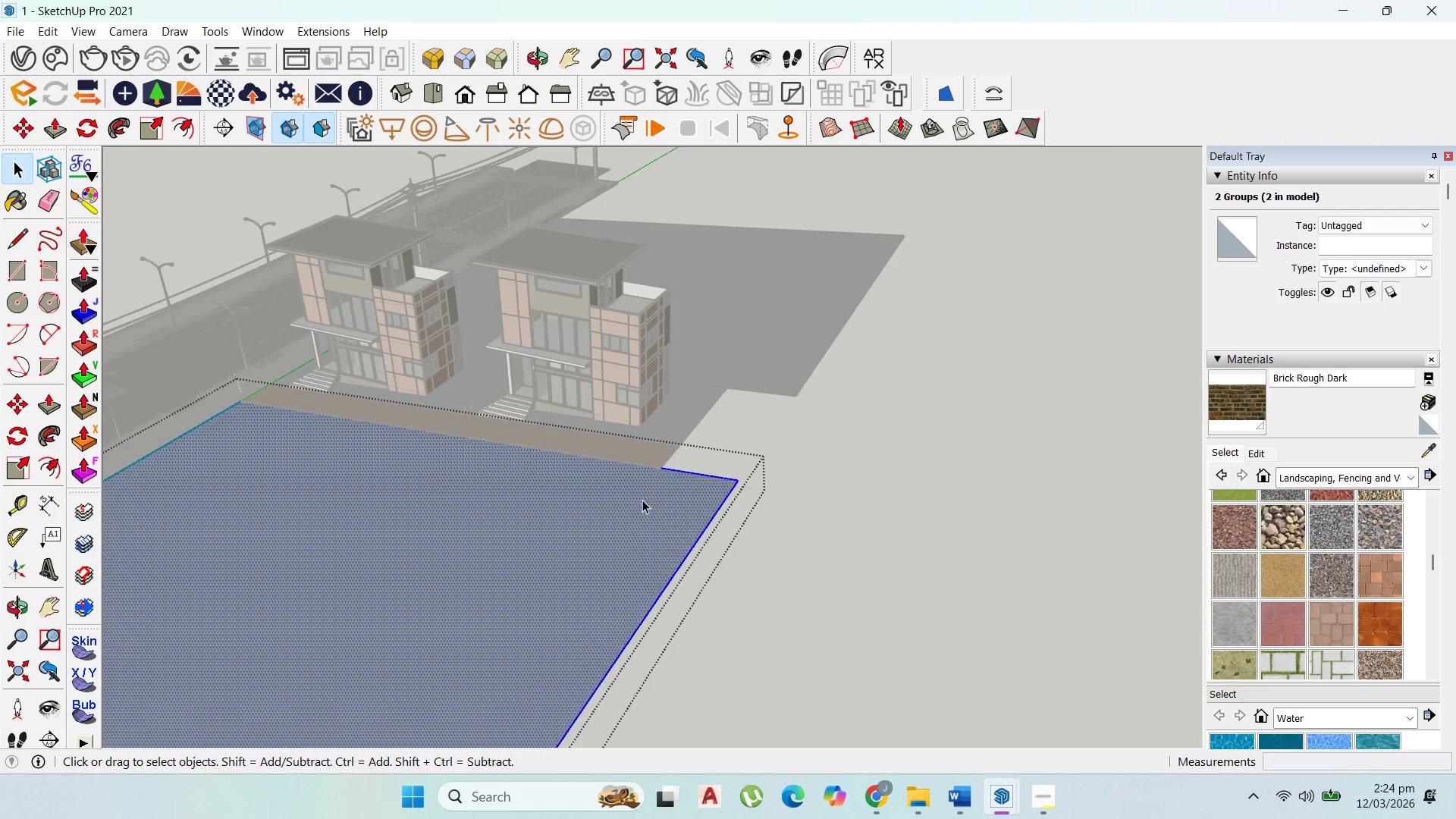 
scroll: coordinate [638, 499], scroll_direction: down, amount: 1.0
 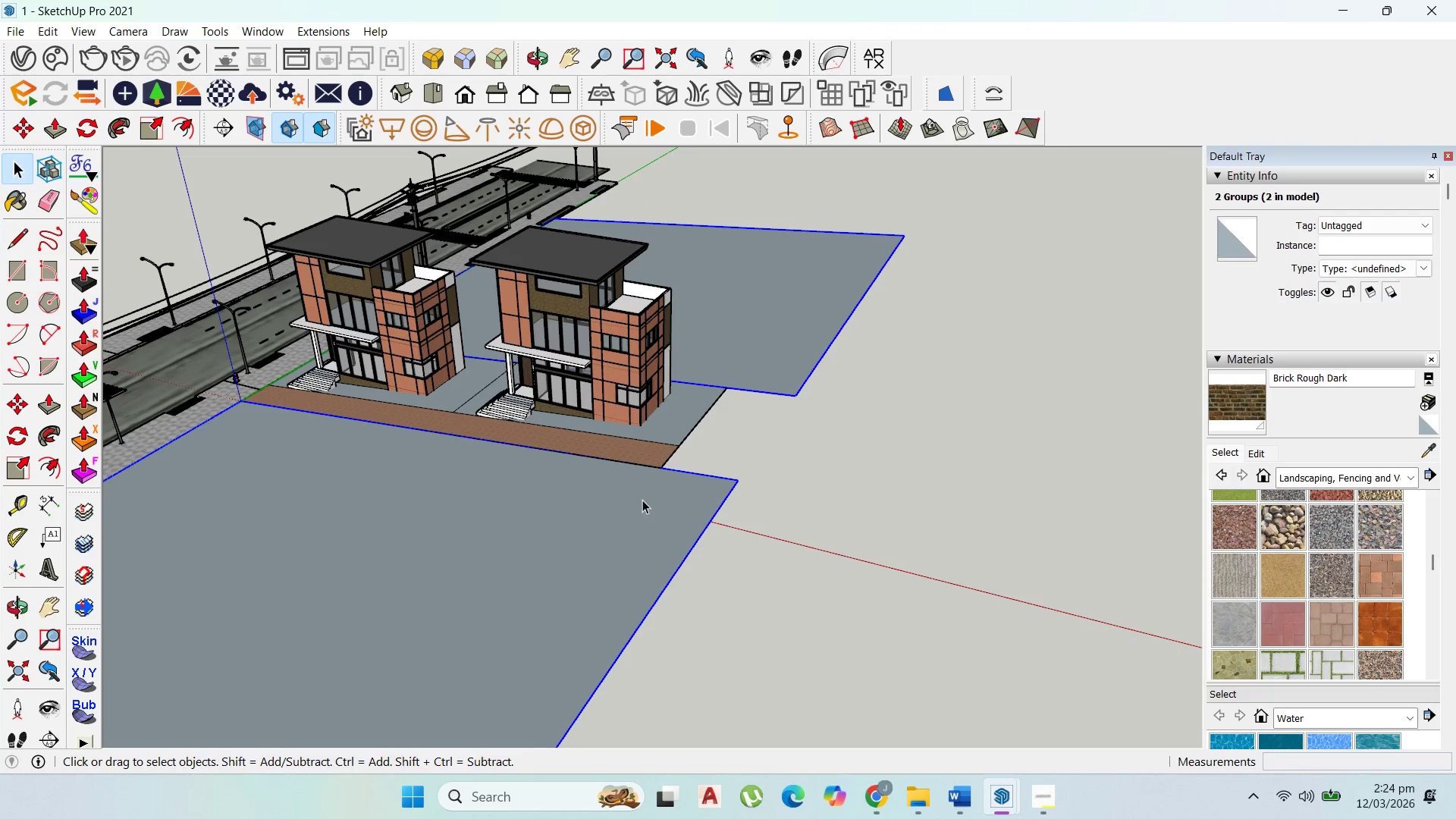 
triple_click([642, 500])
 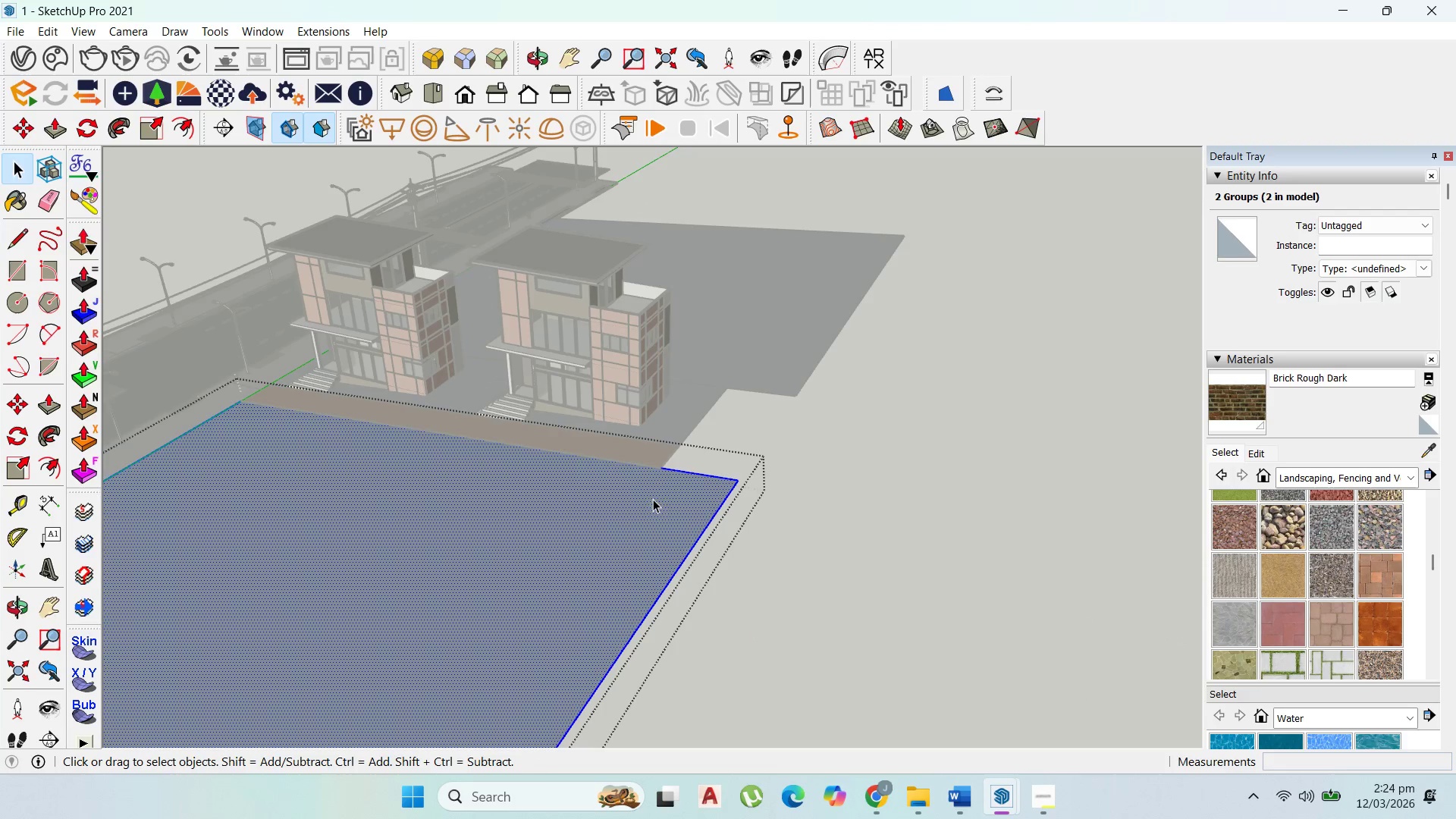 
scroll: coordinate [864, 374], scroll_direction: down, amount: 1.0
 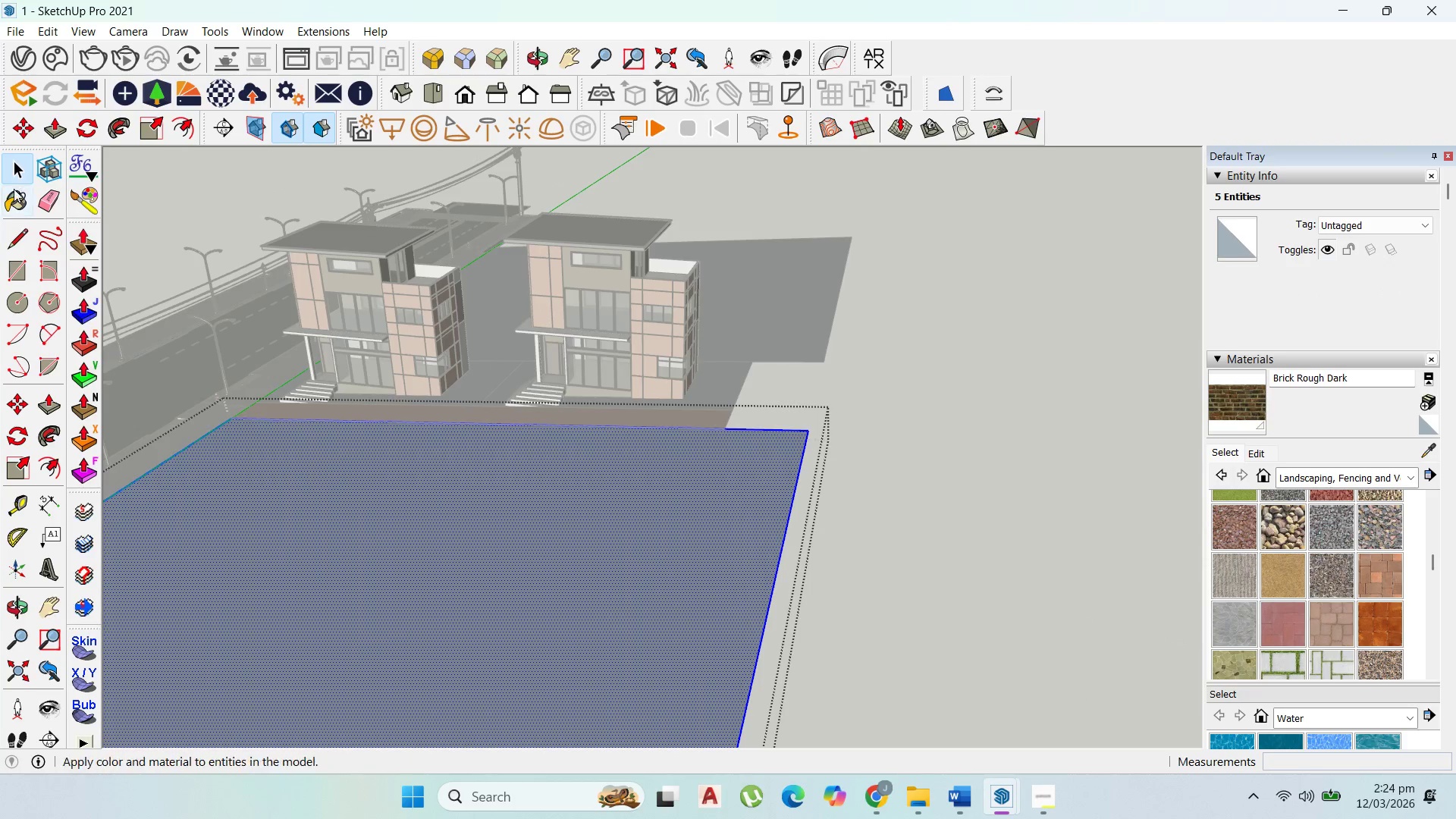 
left_click([19, 227])
 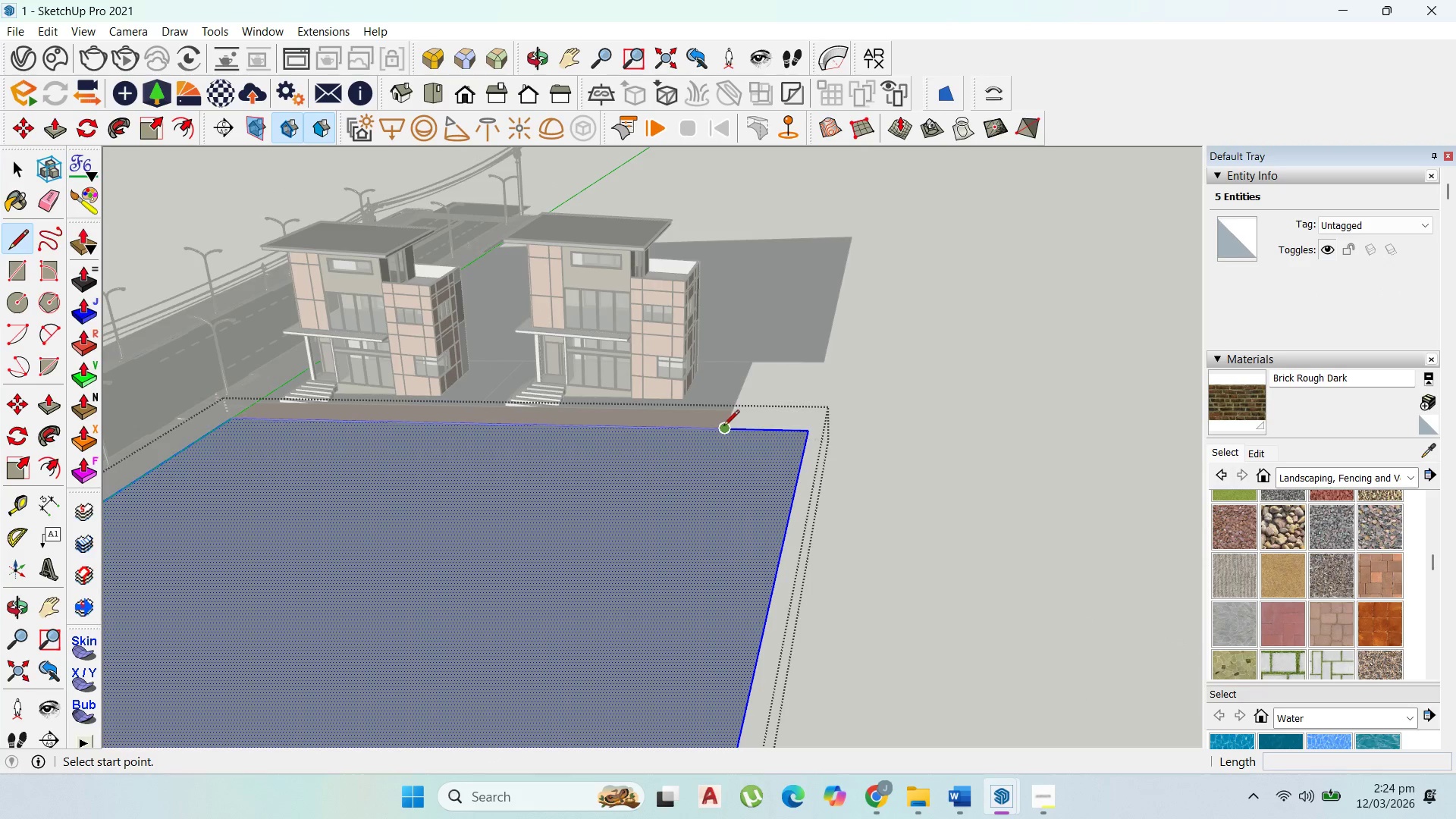 
left_click([723, 428])
 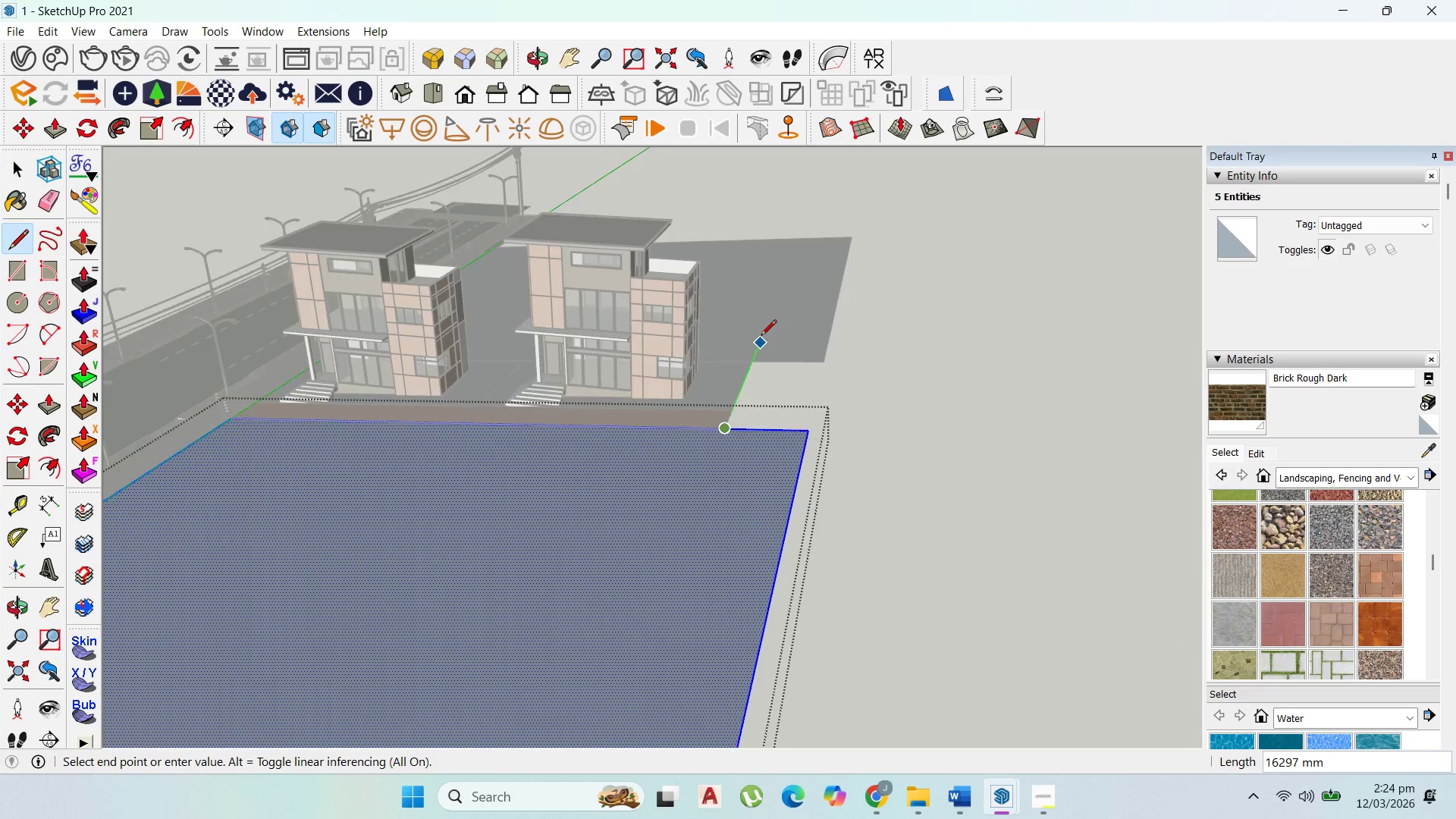 
scroll: coordinate [724, 456], scroll_direction: down, amount: 3.0
 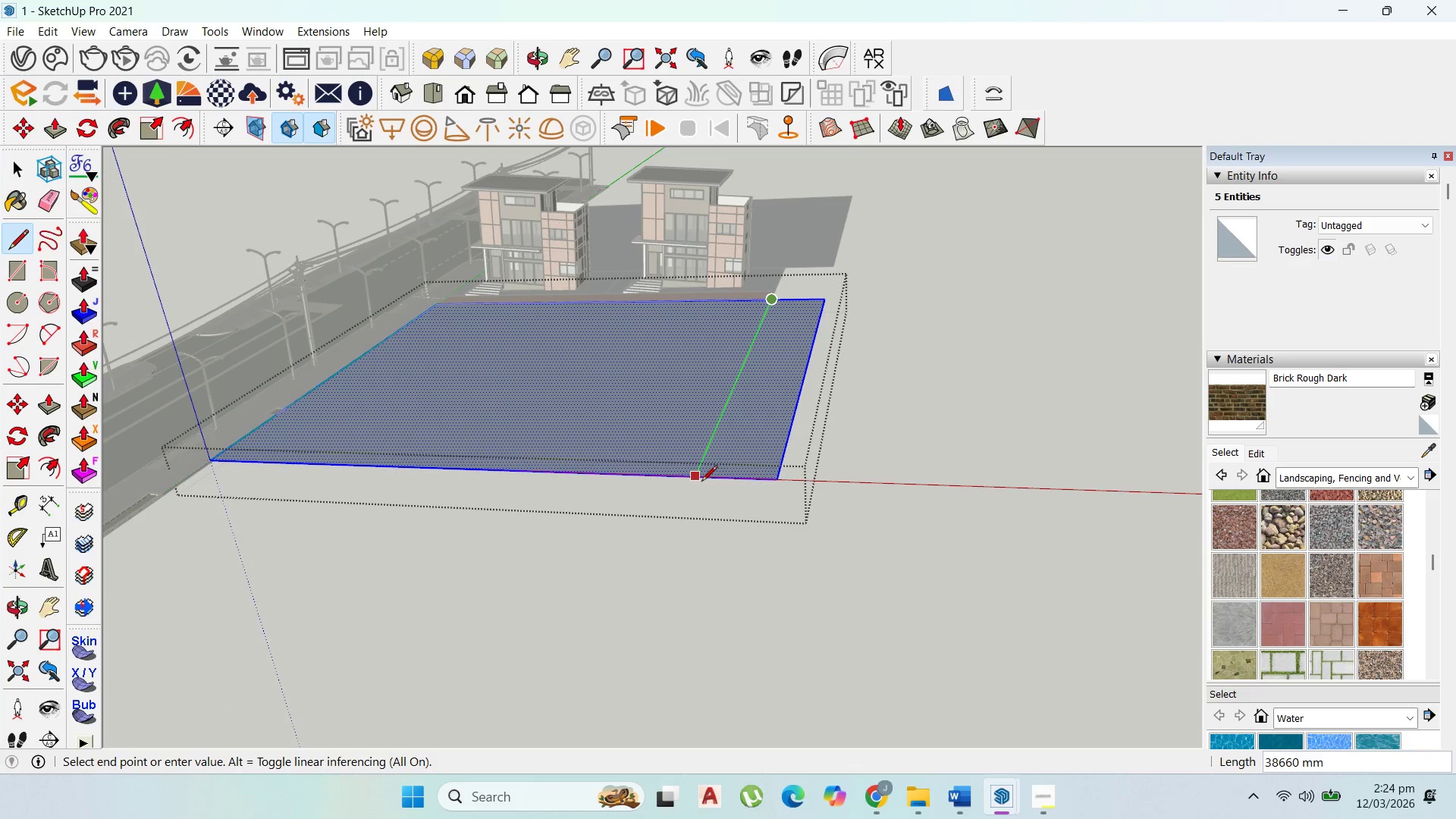 
left_click([700, 482])
 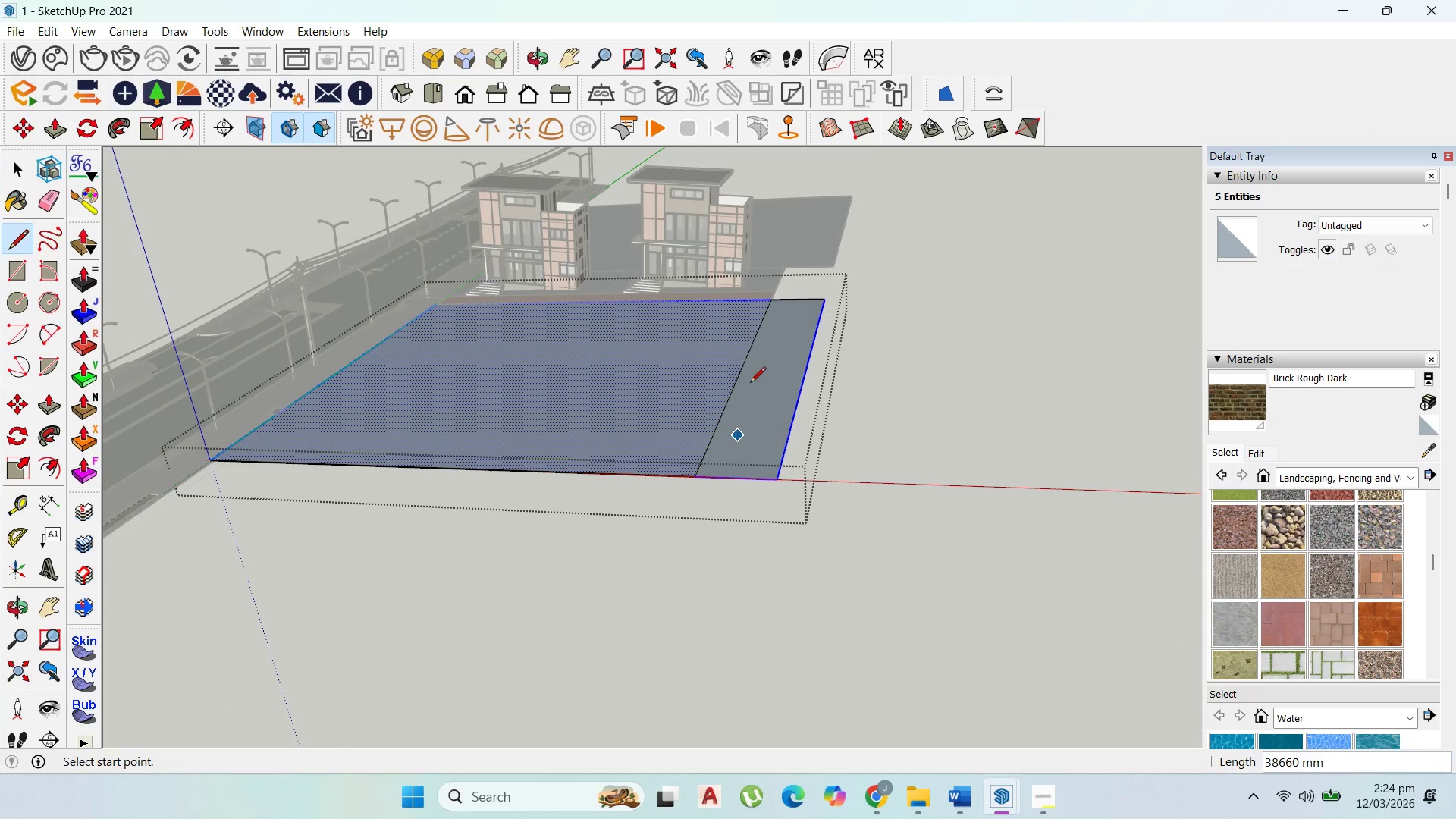 
scroll: coordinate [751, 382], scroll_direction: up, amount: 2.0
 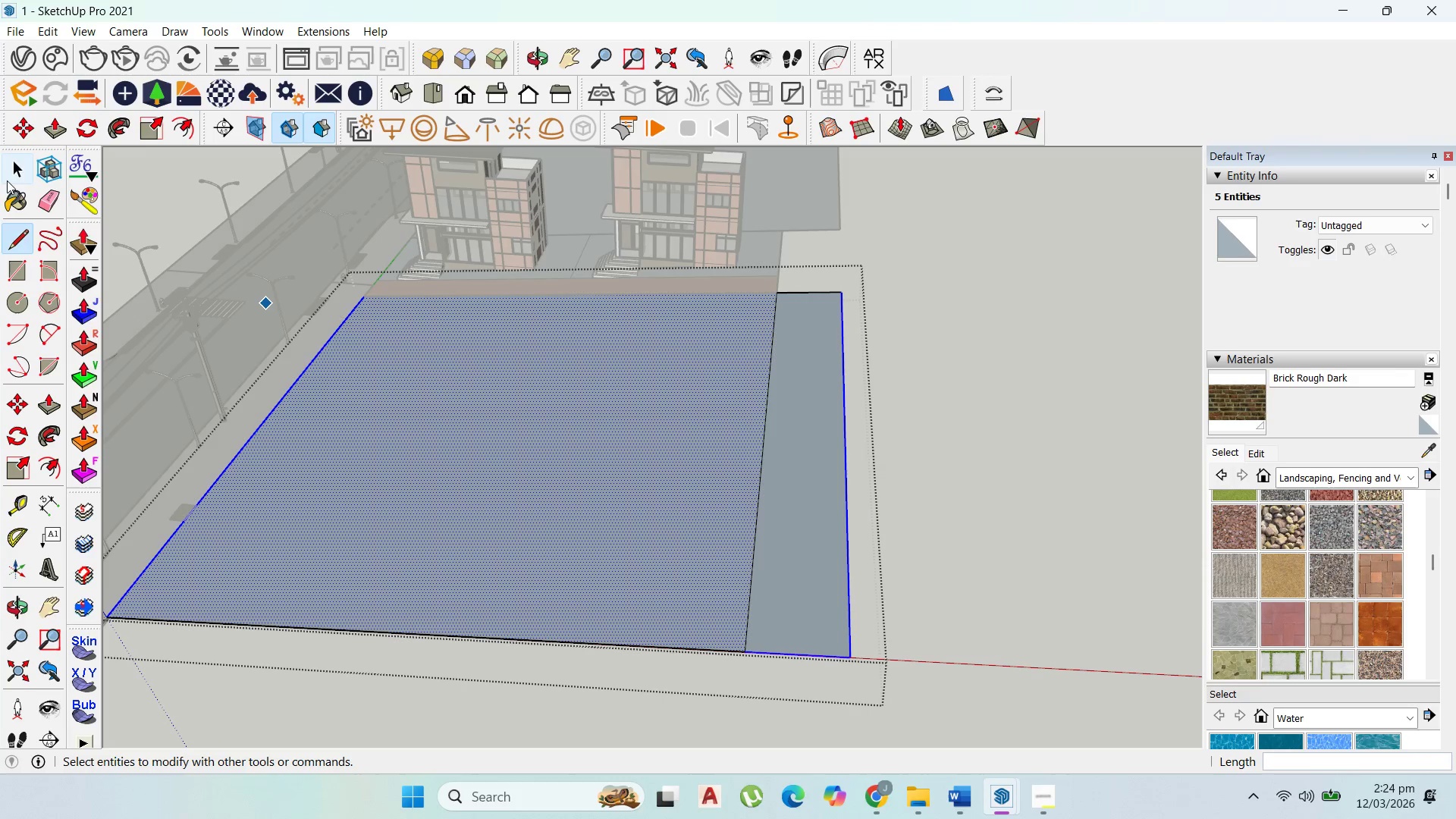 
left_click_drag(start_coordinate=[13, 160], to_coordinate=[67, 156])
 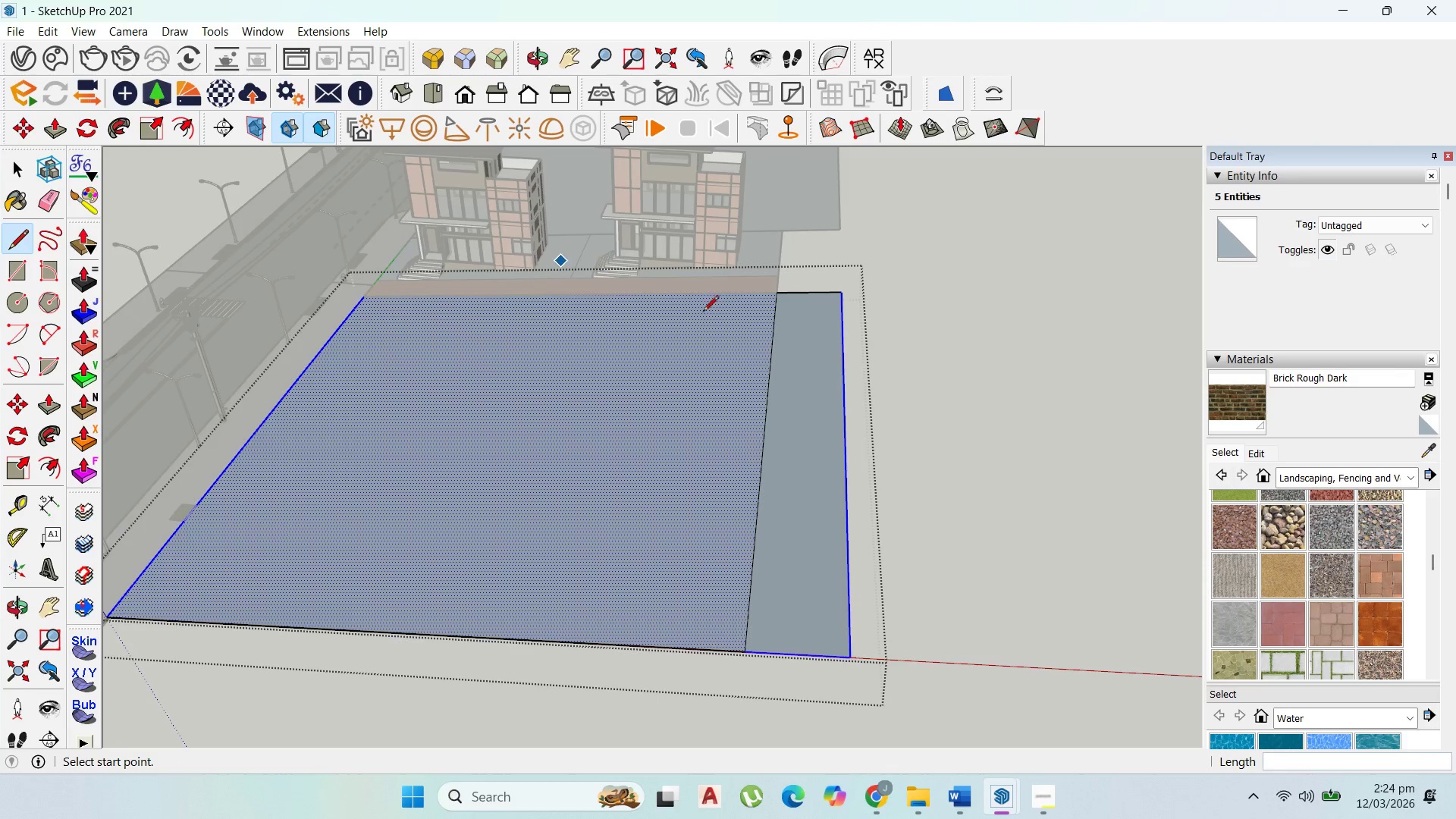 
scroll: coordinate [750, 332], scroll_direction: down, amount: 5.0
 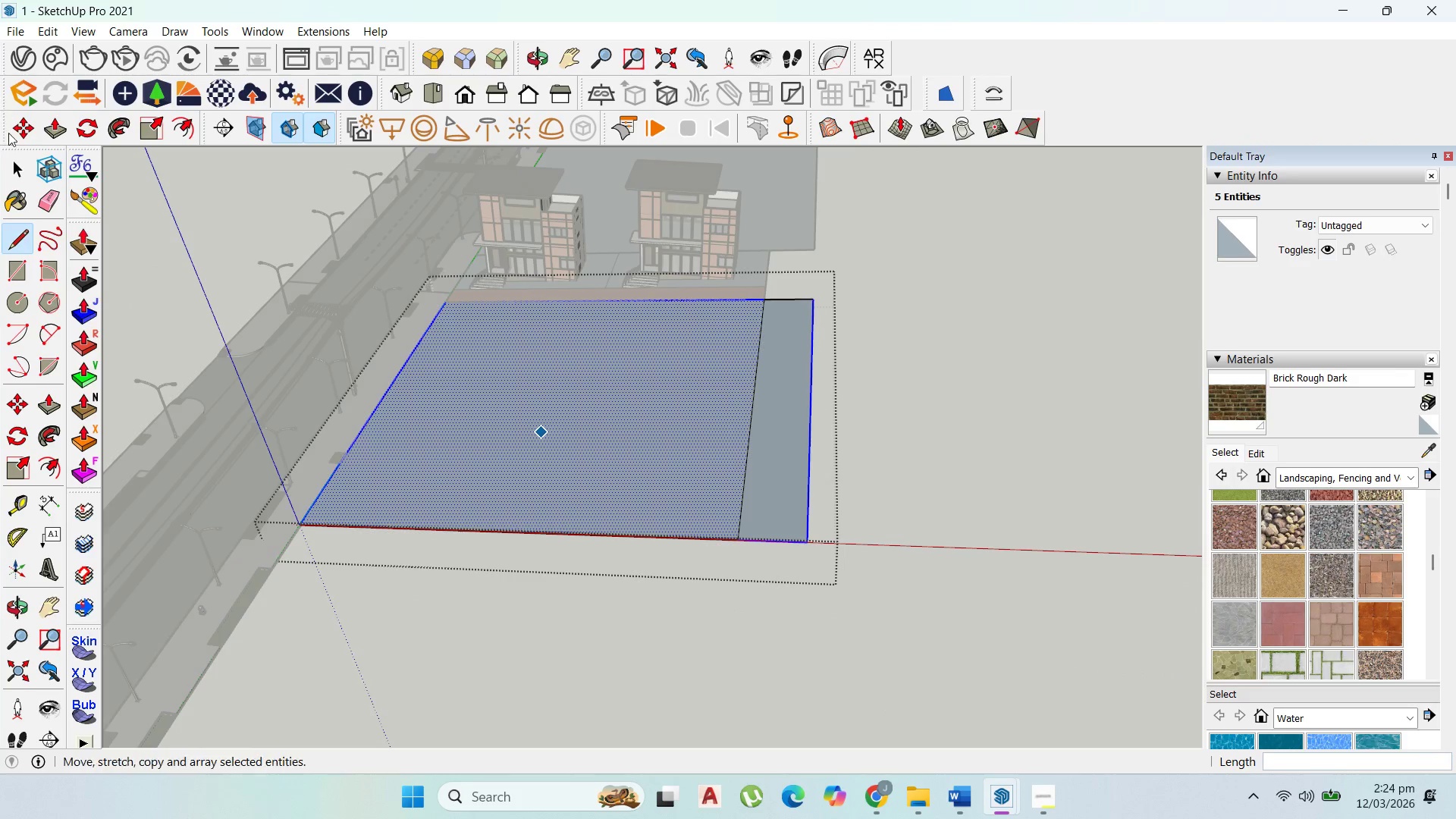 
left_click_drag(start_coordinate=[14, 163], to_coordinate=[24, 163])
 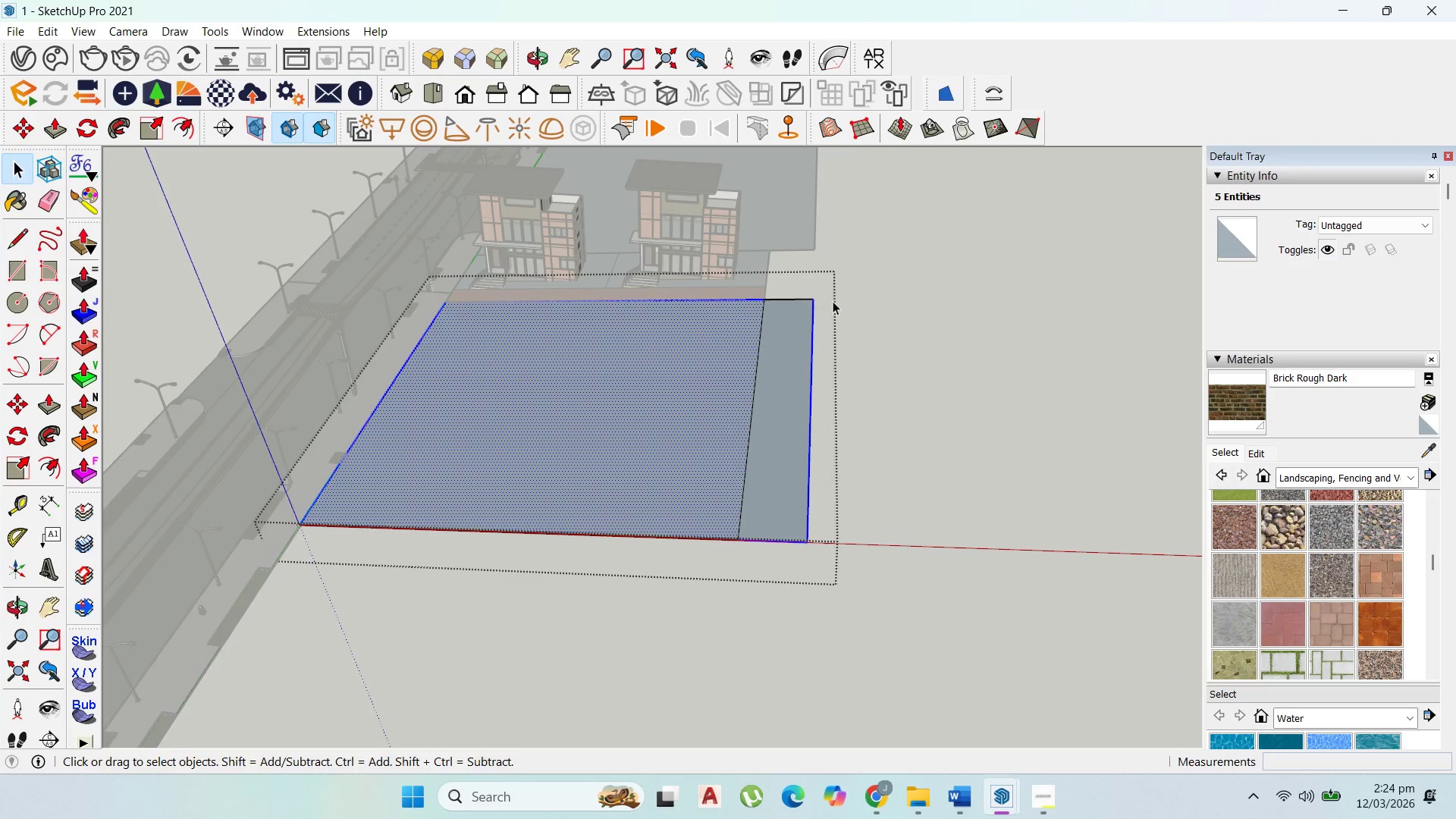 
left_click_drag(start_coordinate=[834, 315], to_coordinate=[807, 291])
 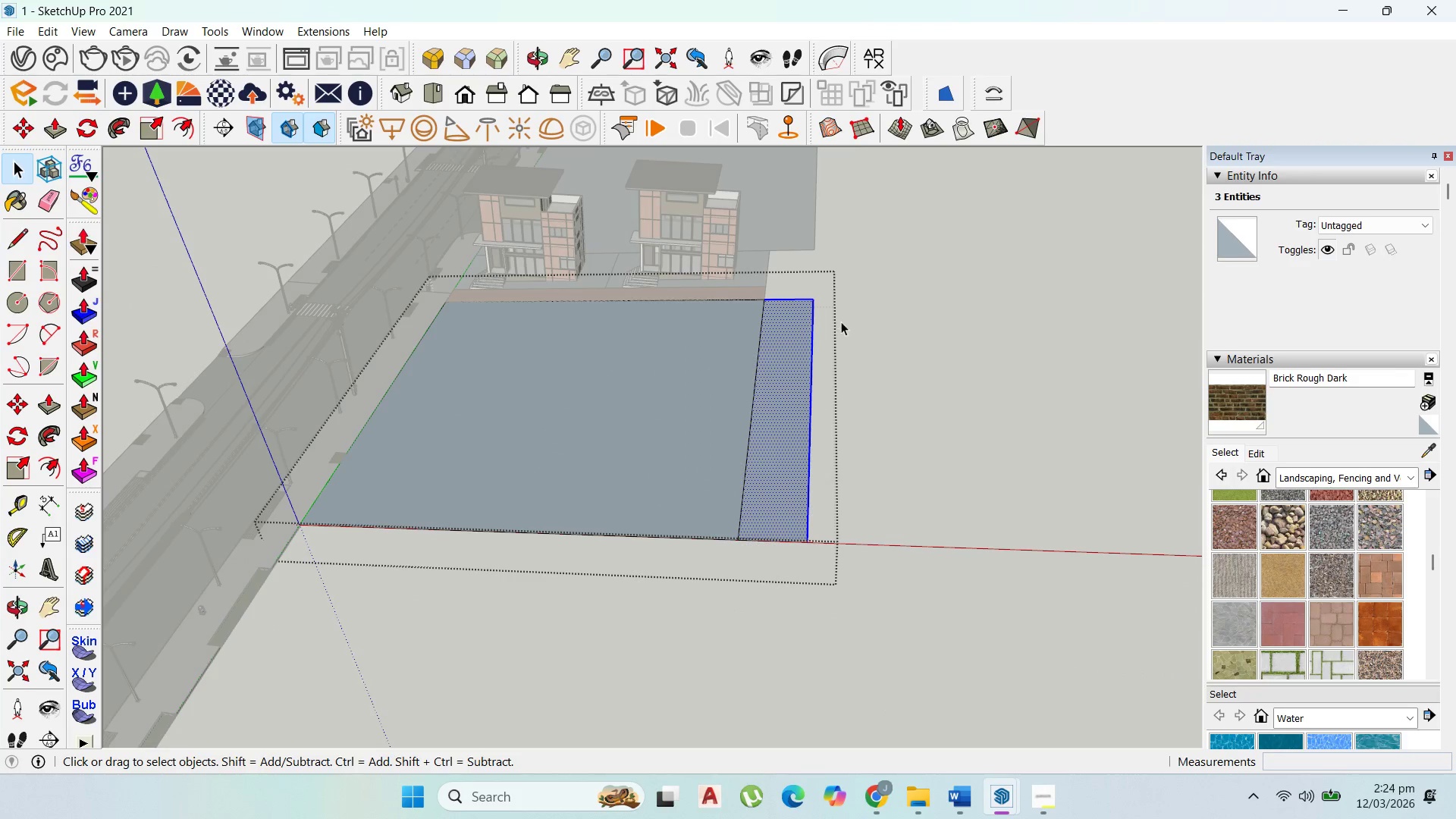 
key(Delete)
 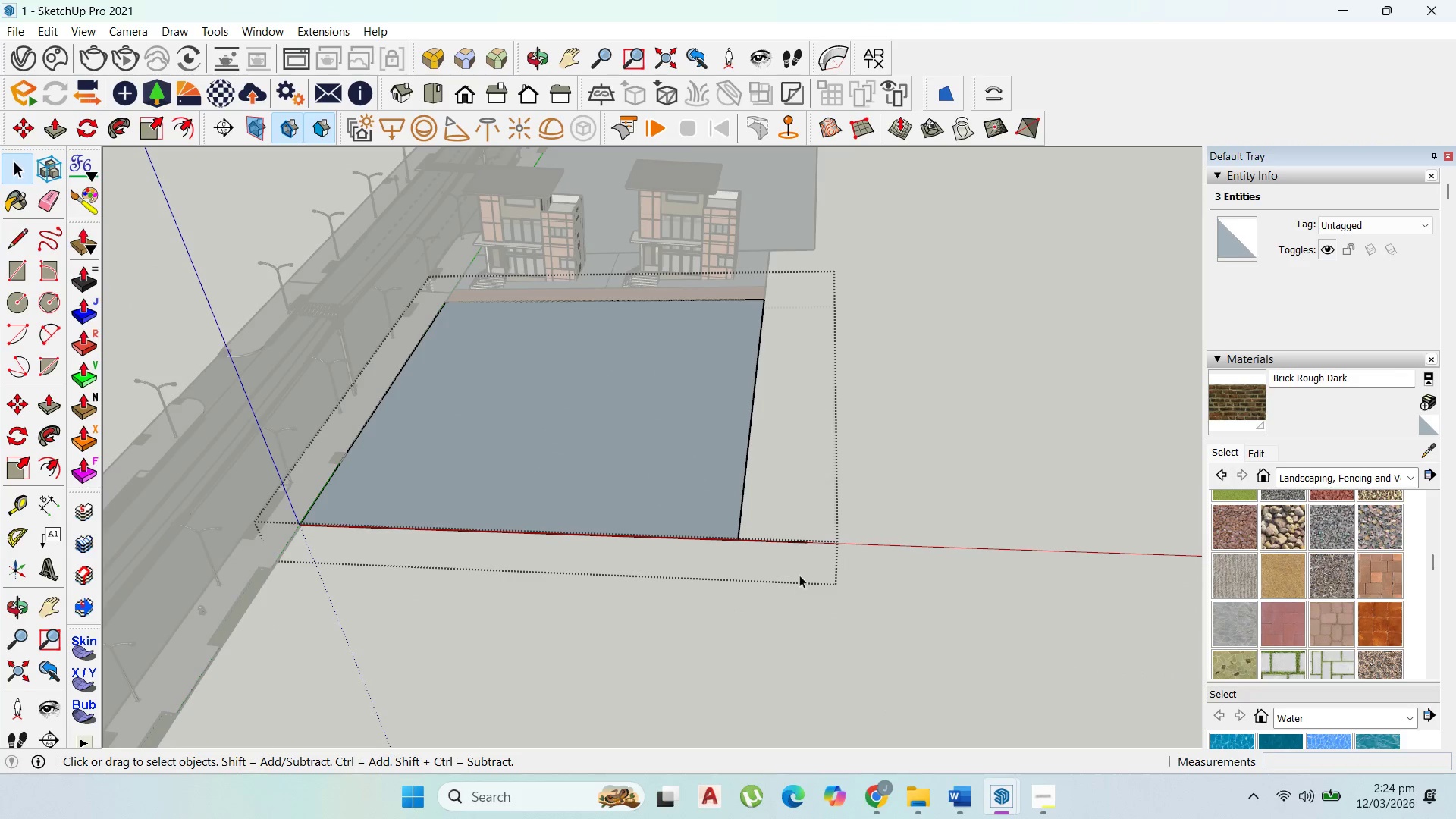 
left_click_drag(start_coordinate=[797, 576], to_coordinate=[770, 521])
 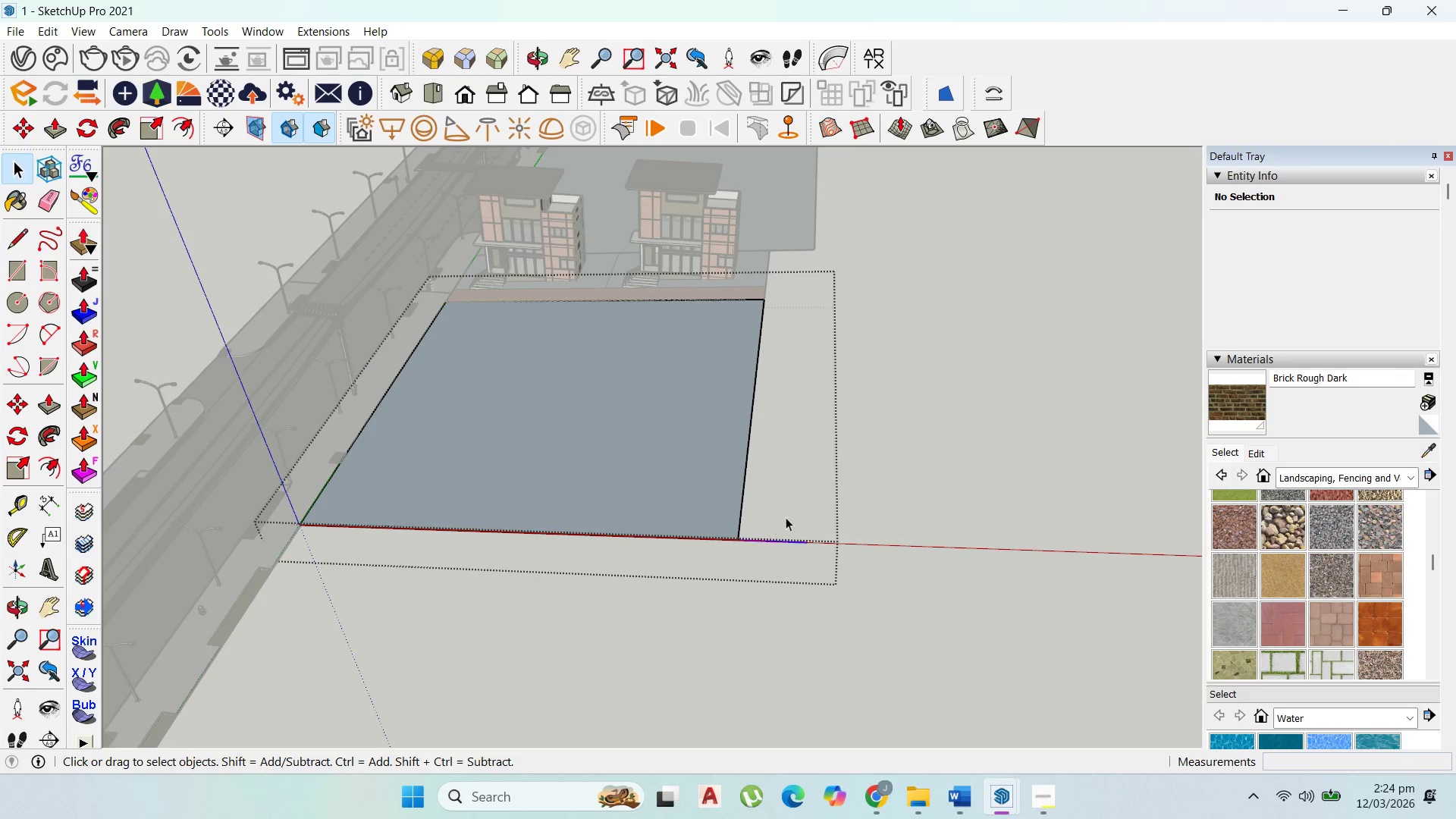 
key(Delete)
 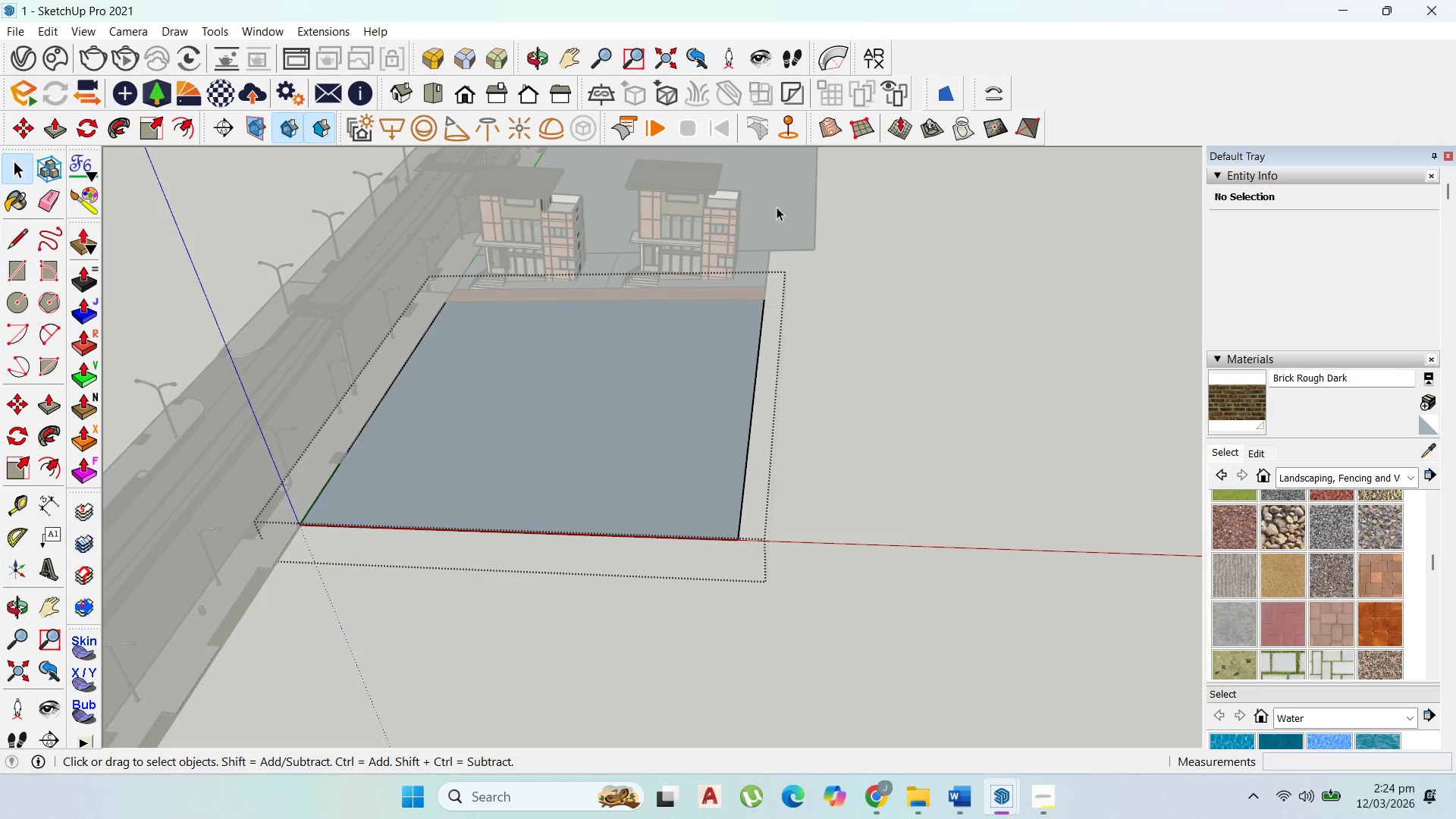 
key(Escape)
 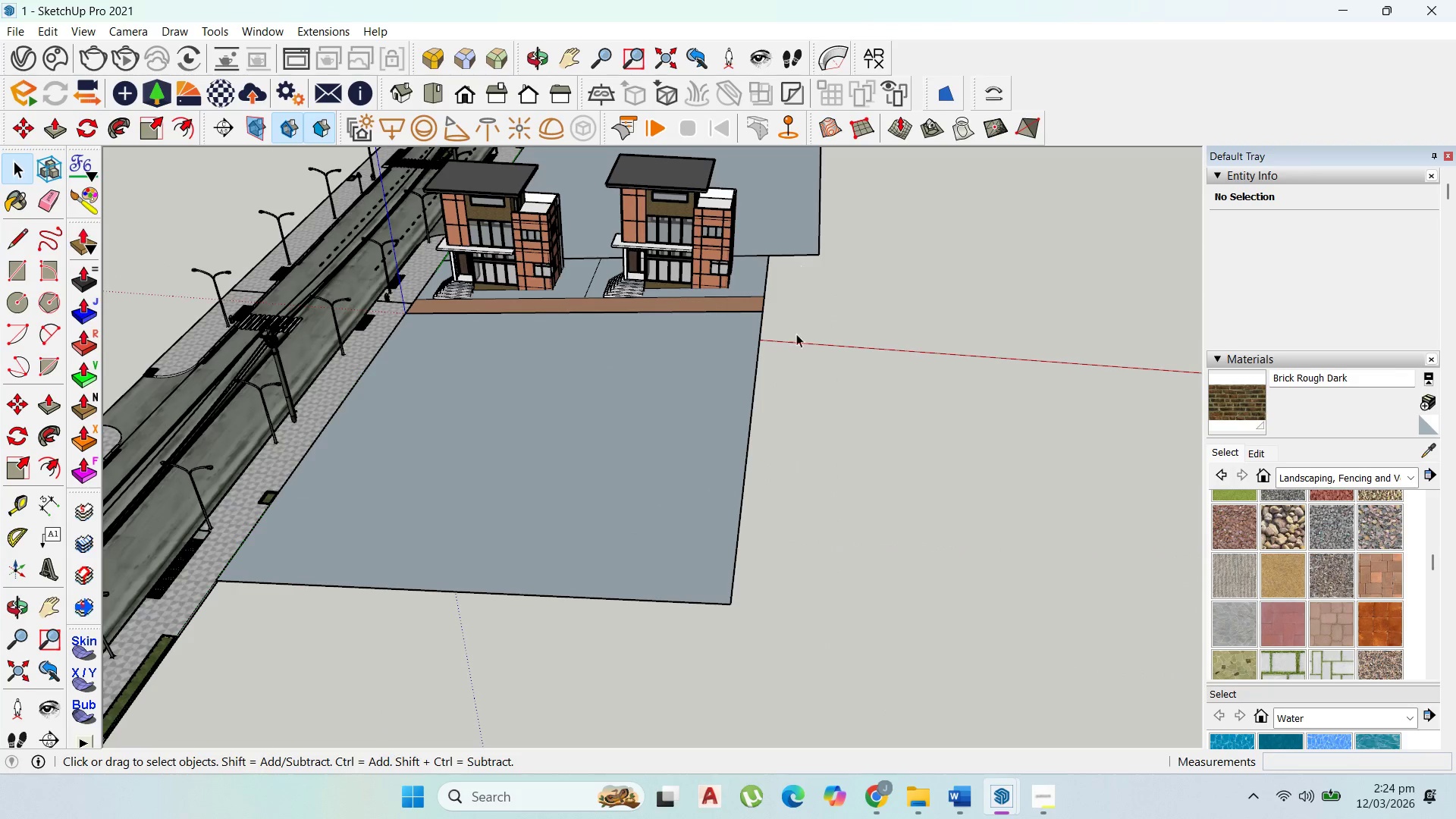 
key(Escape)
 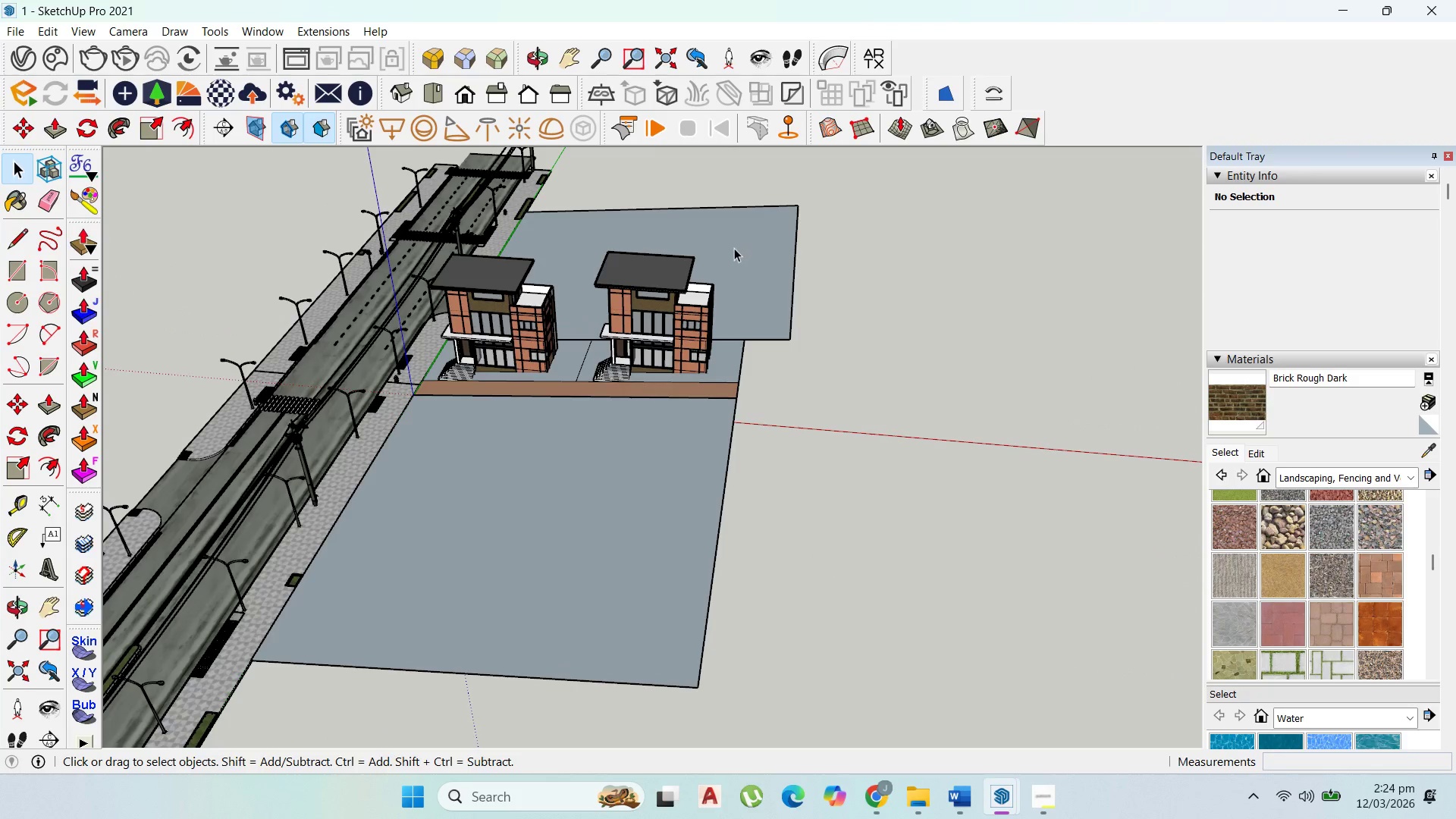 
scroll: coordinate [808, 239], scroll_direction: down, amount: 2.0
 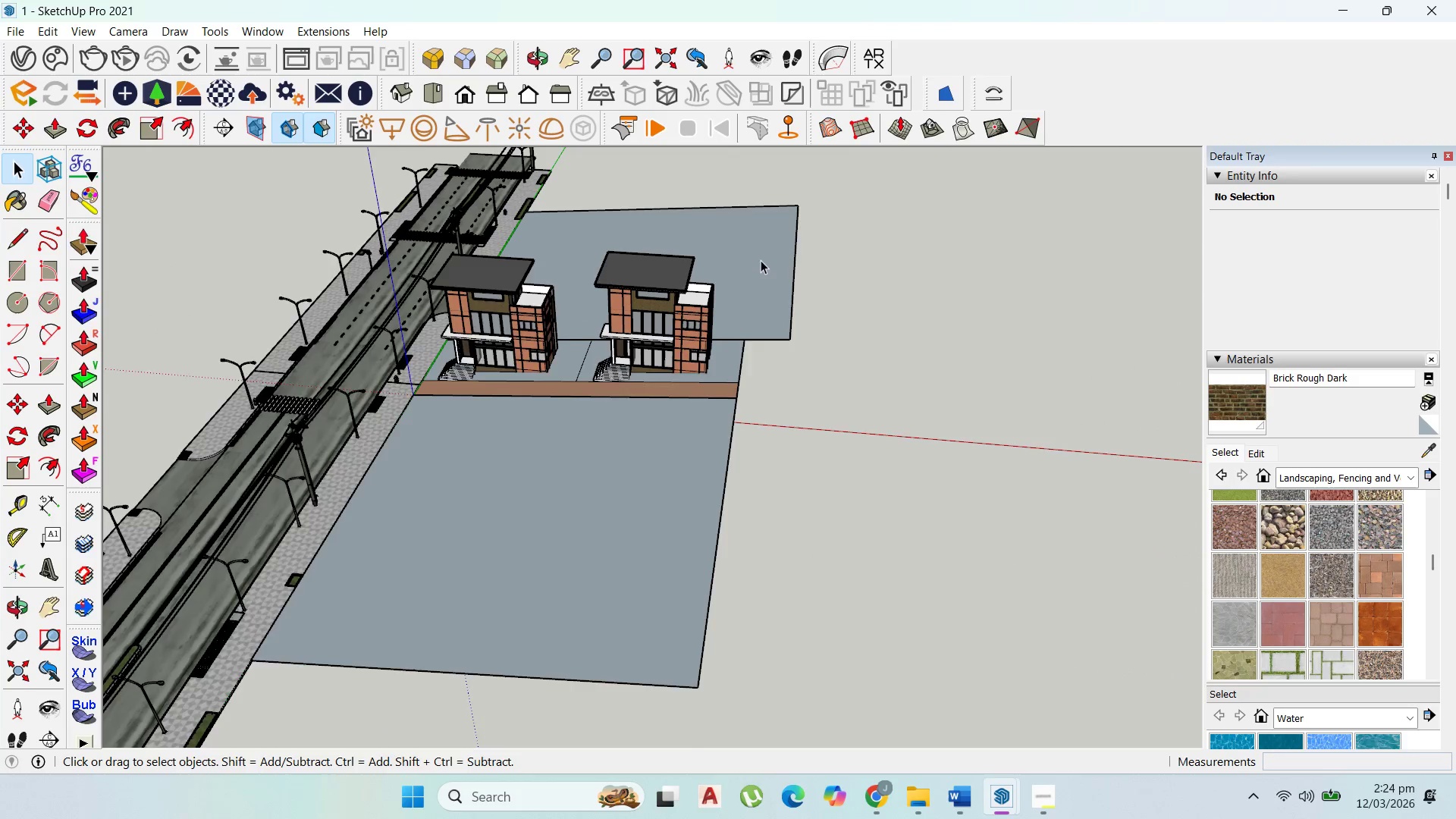 
double_click([761, 260])
 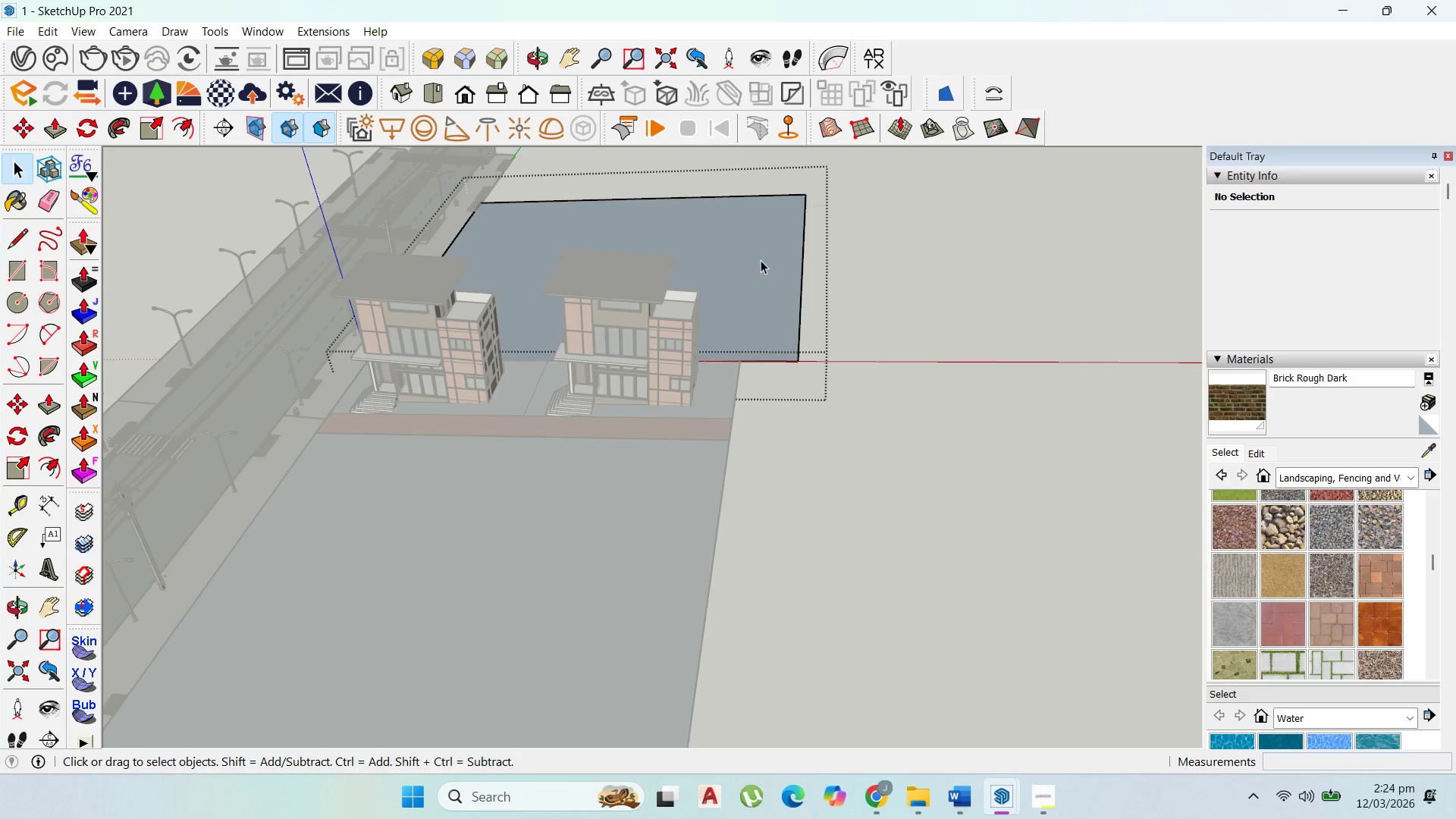 
scroll: coordinate [761, 260], scroll_direction: up, amount: 3.0
 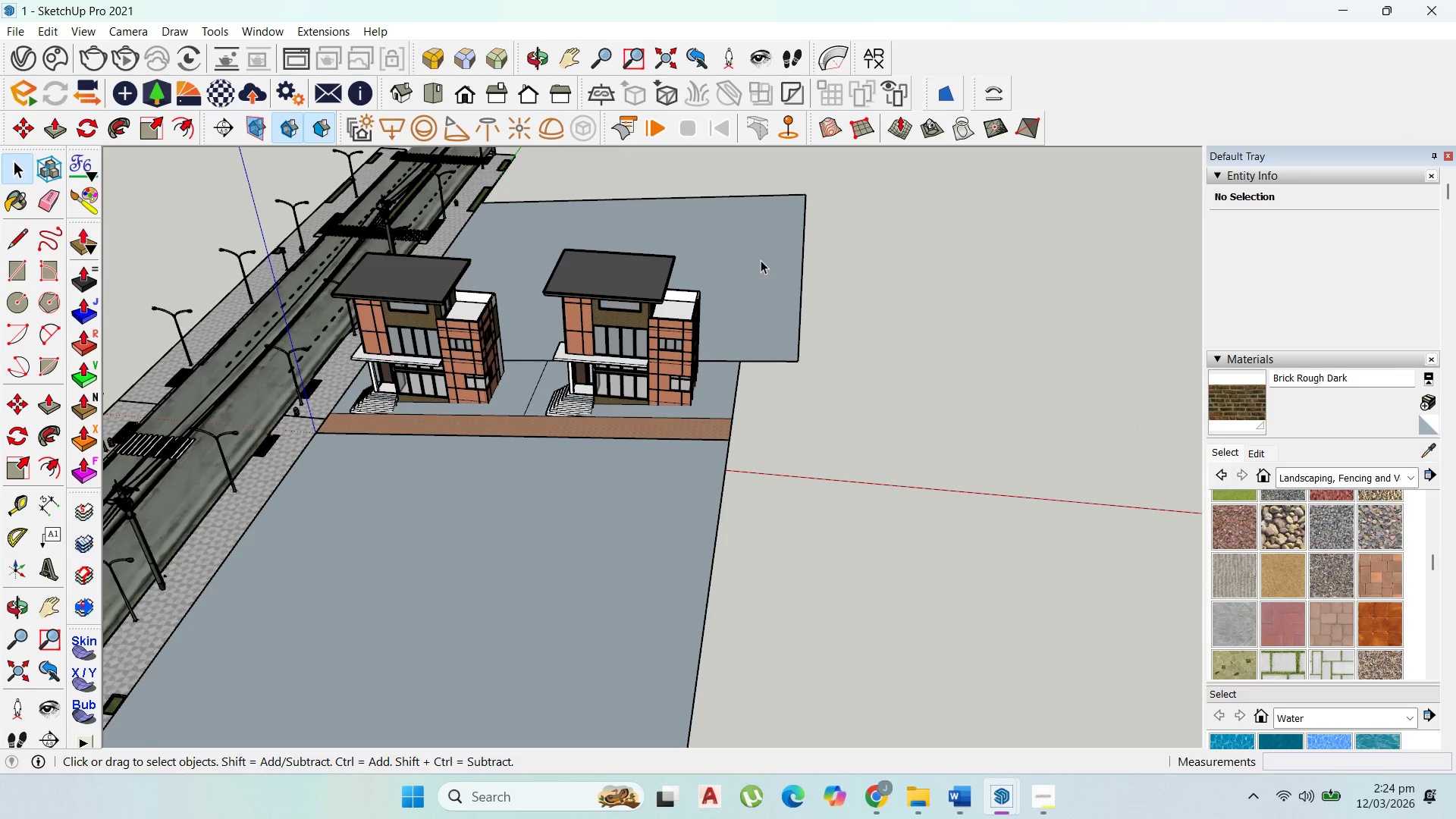 
triple_click([761, 260])
 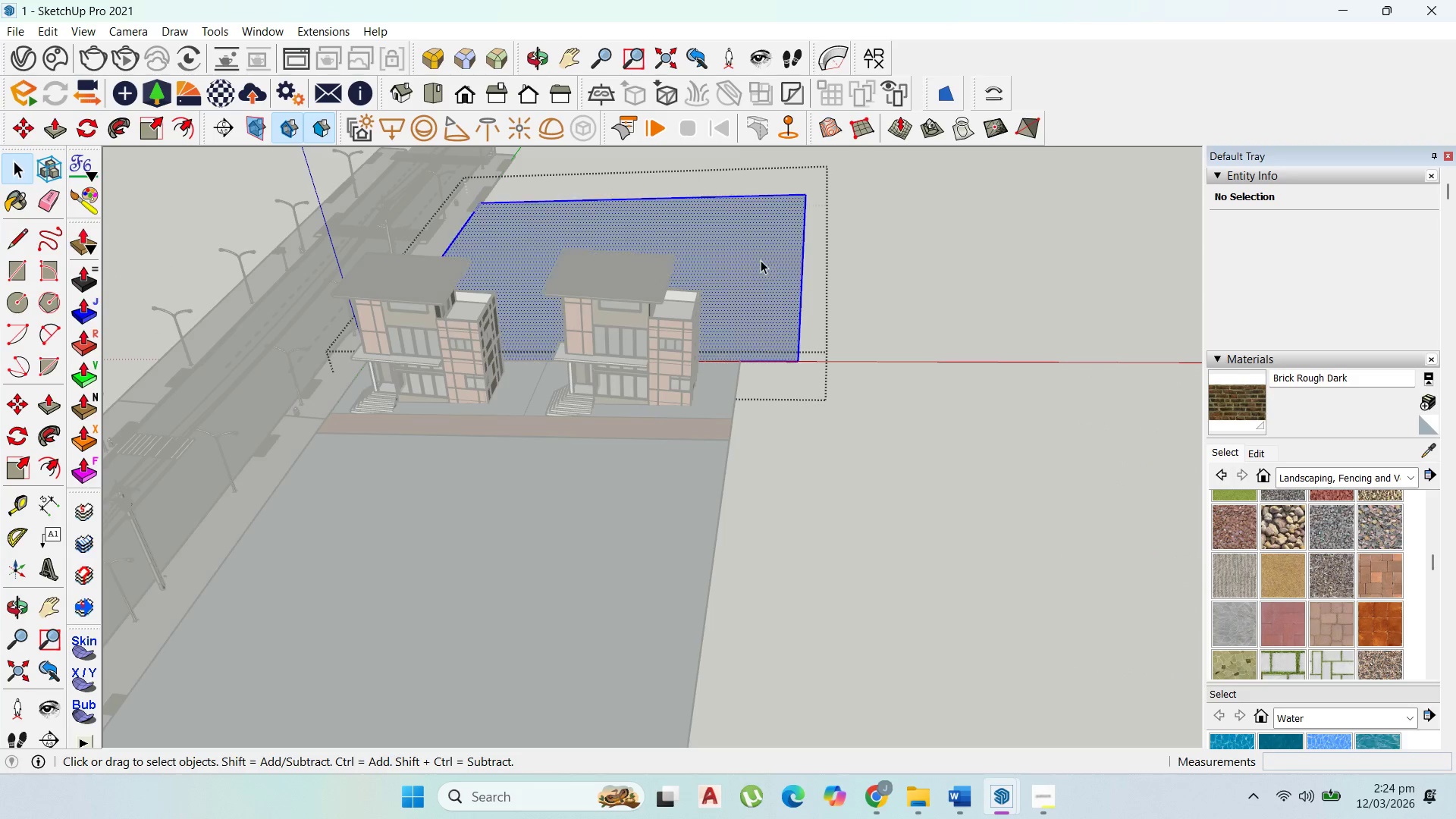 
triple_click([761, 260])
 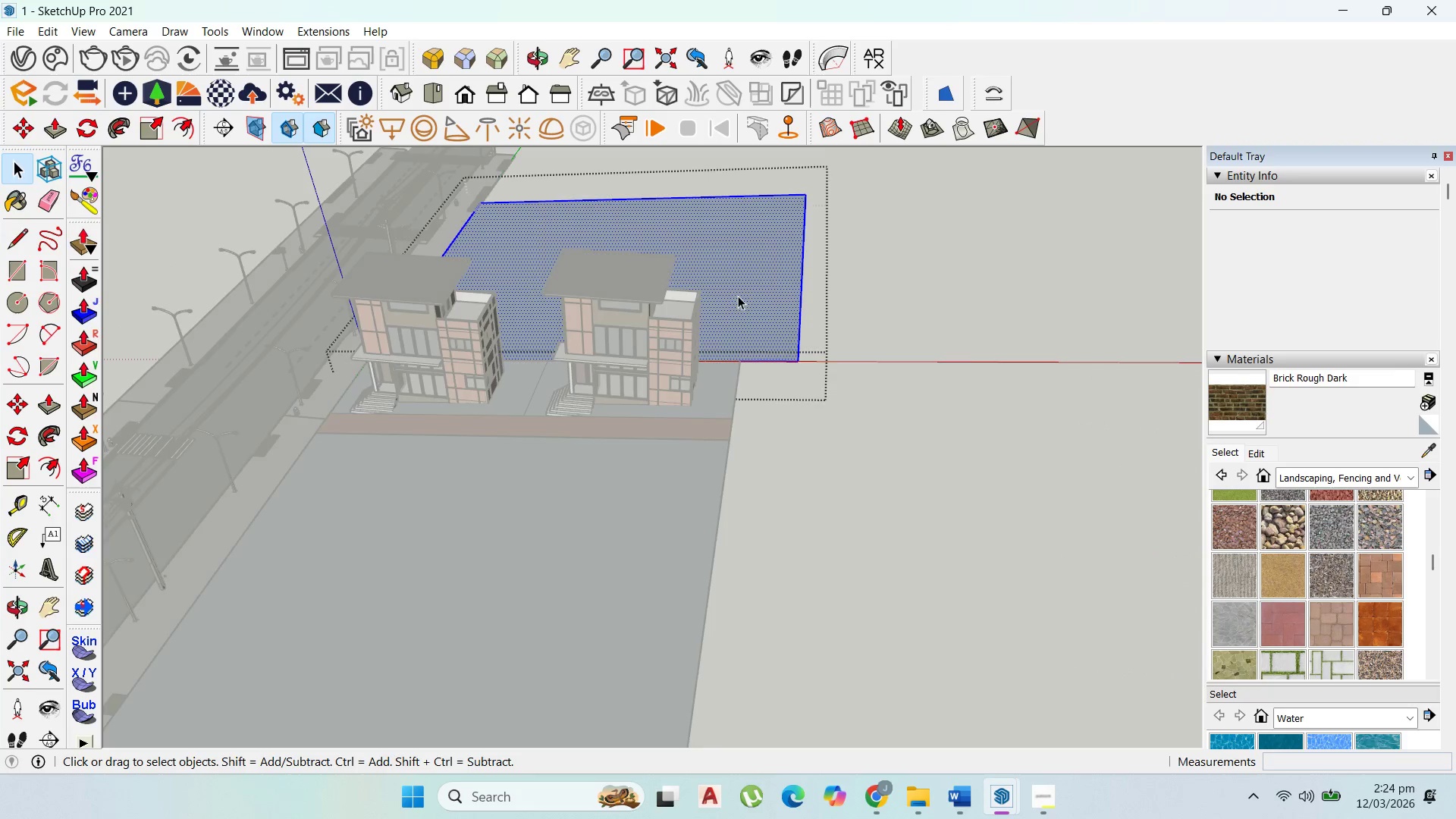 
scroll: coordinate [41, 208], scroll_direction: up, amount: 6.0
 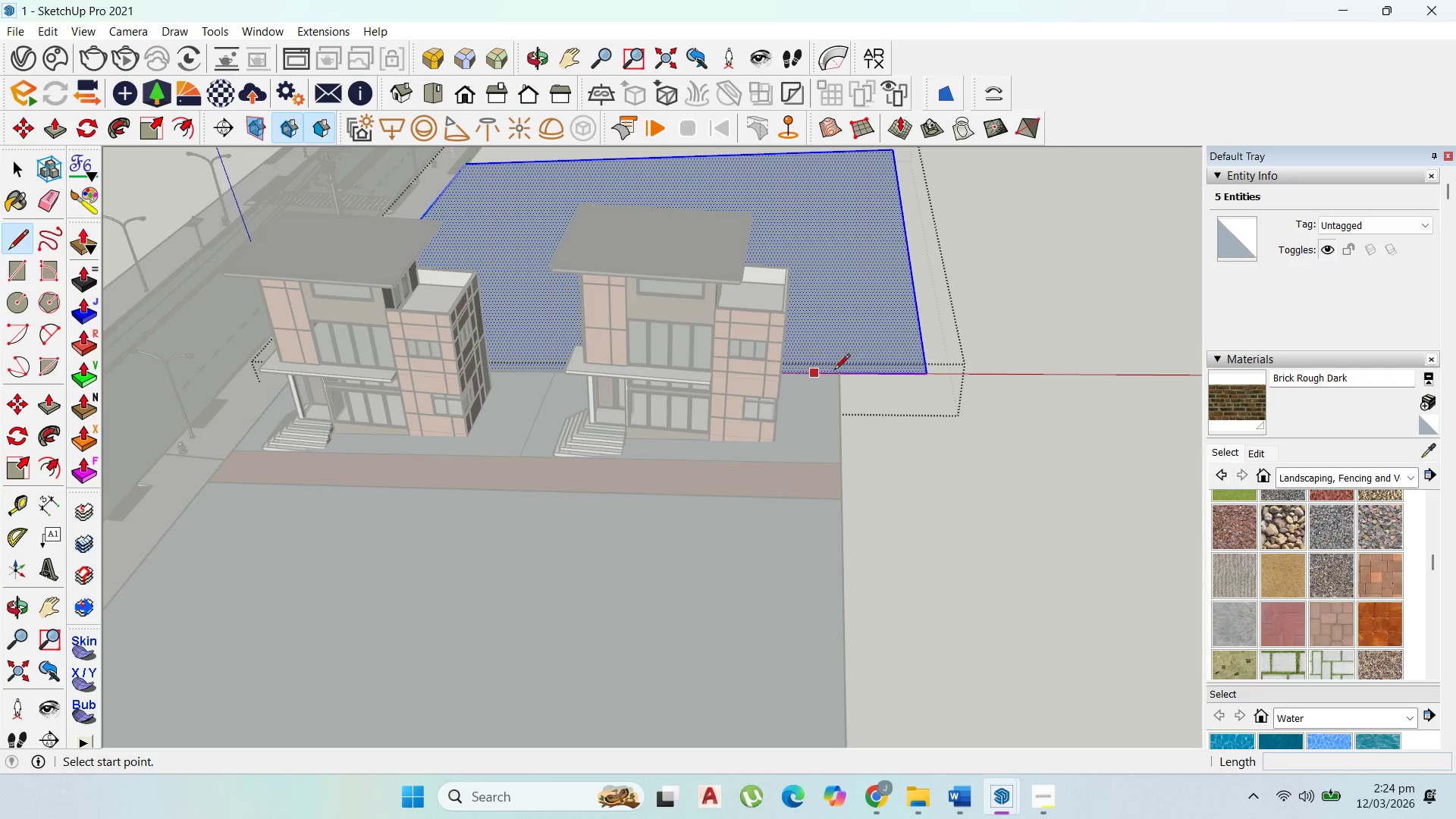 
left_click([842, 372])
 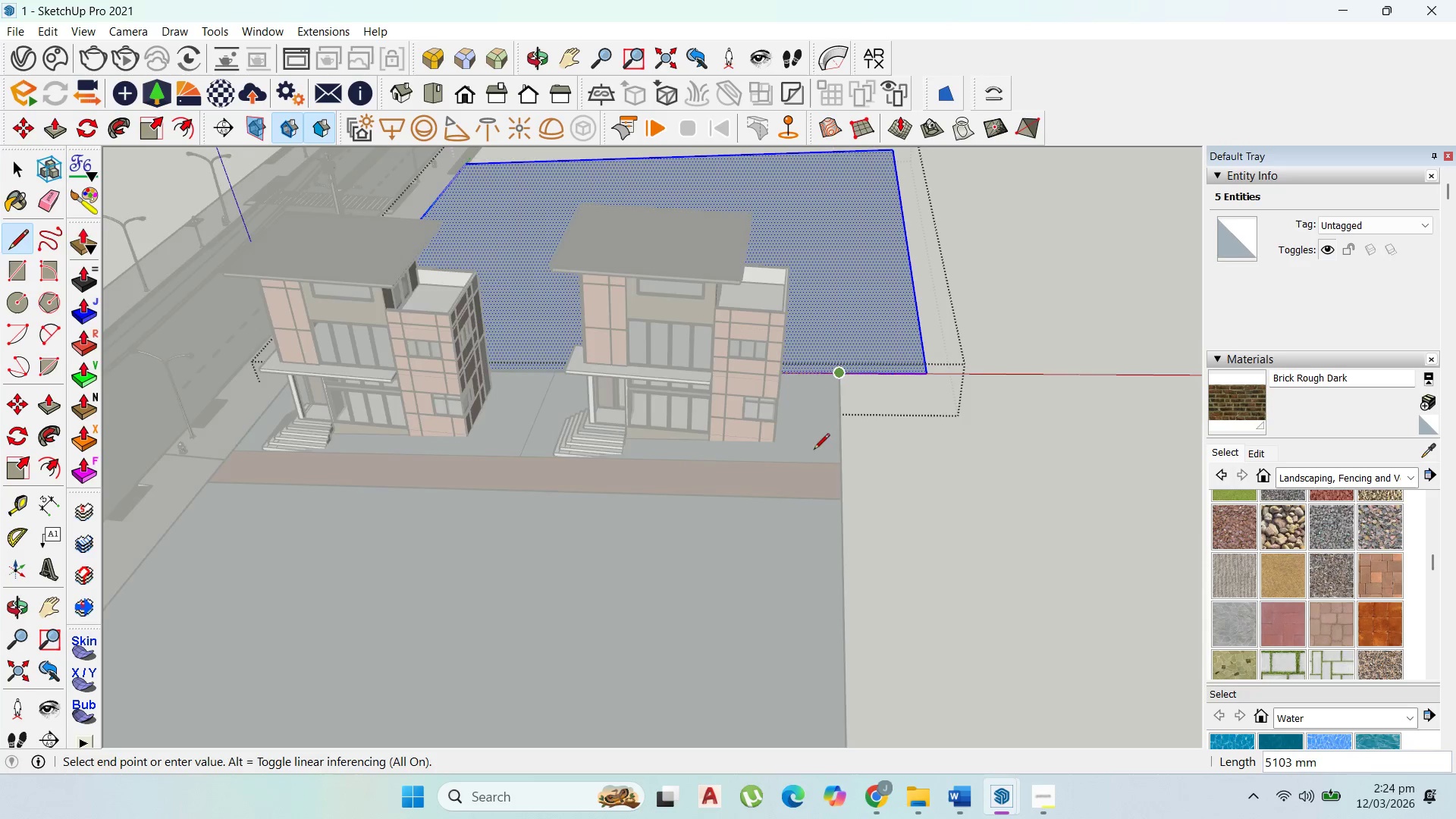 
scroll: coordinate [799, 475], scroll_direction: down, amount: 4.0
 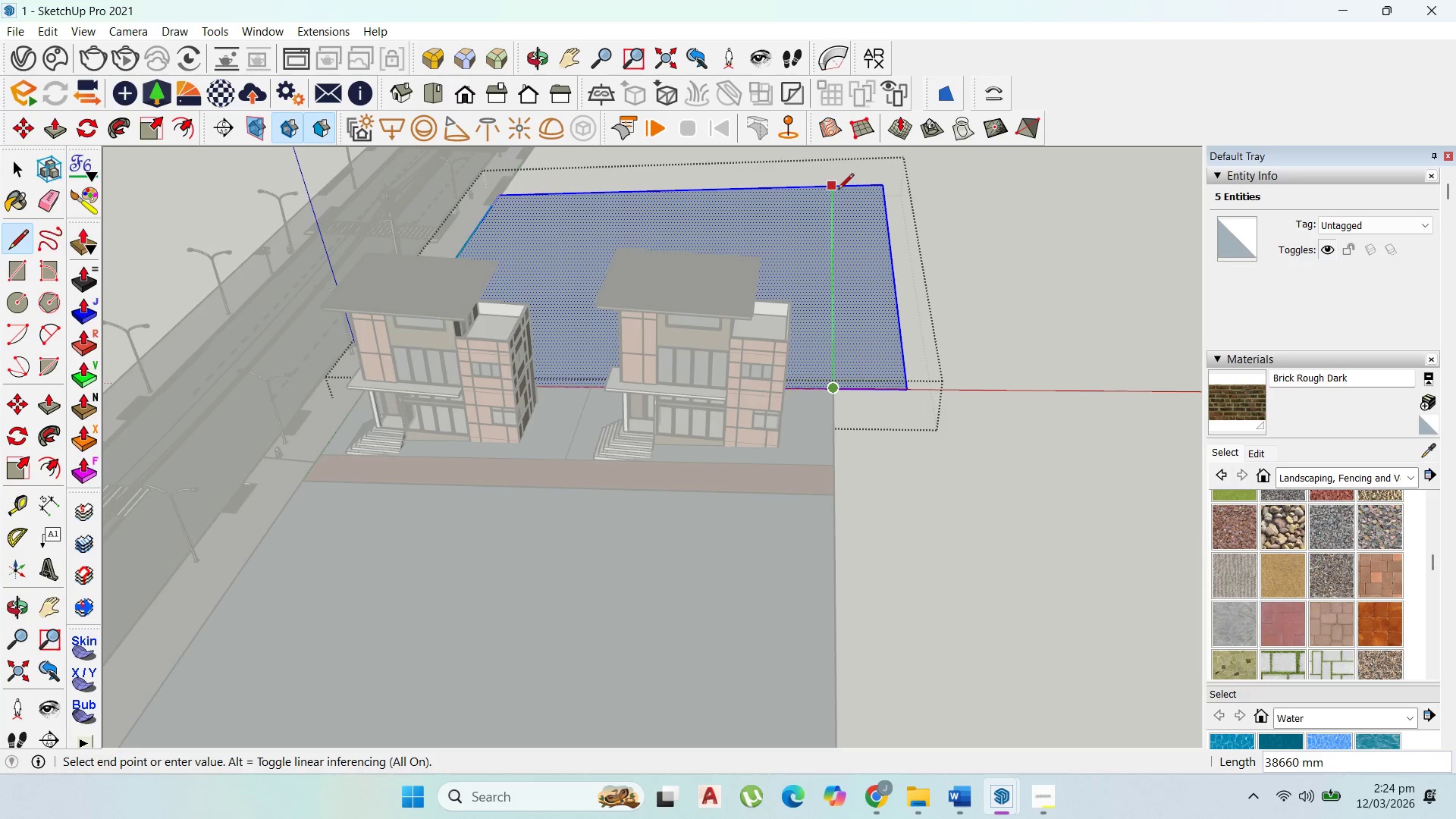 
left_click([838, 184])
 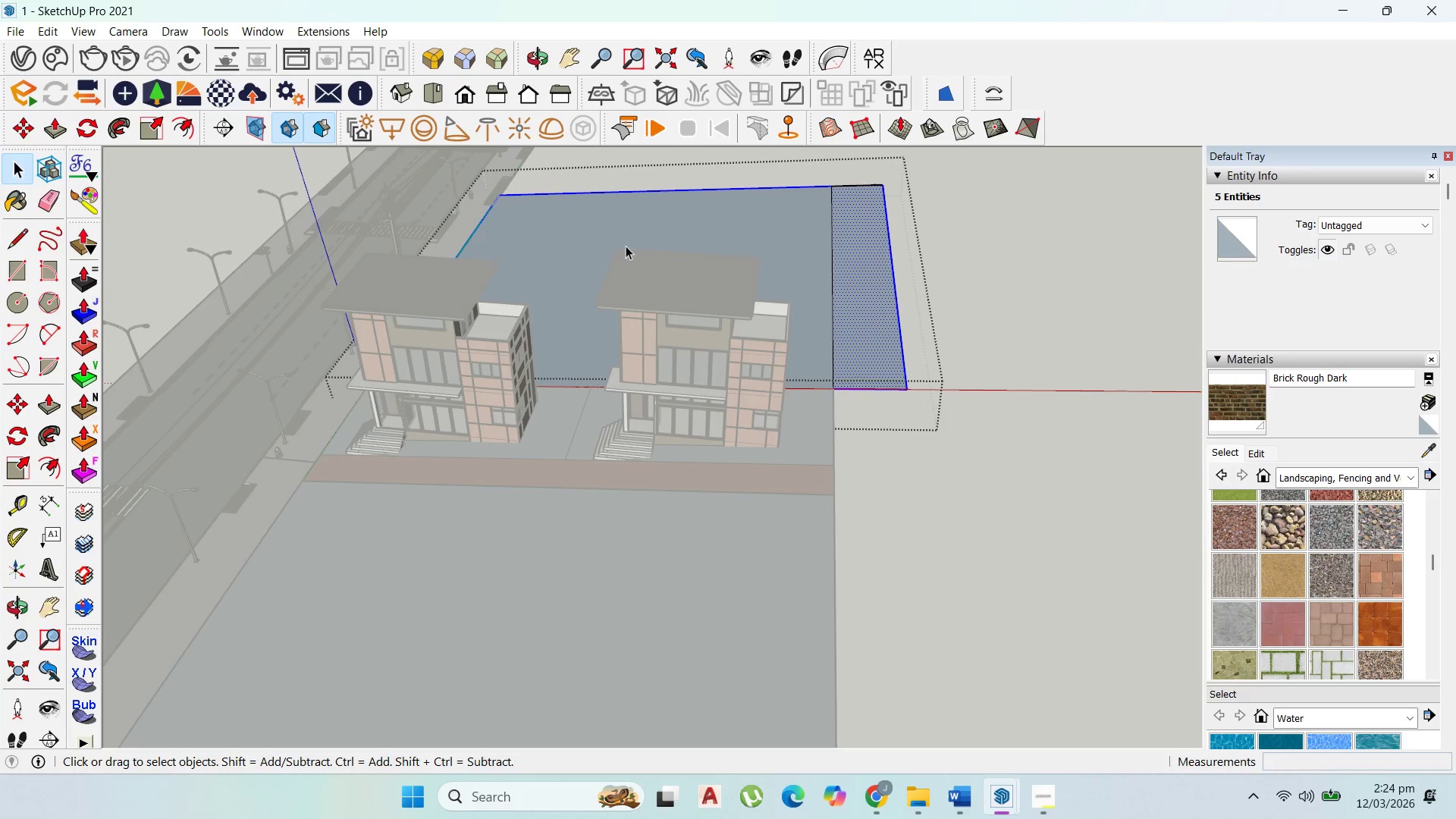 
left_click_drag(start_coordinate=[939, 424], to_coordinate=[866, 353])
 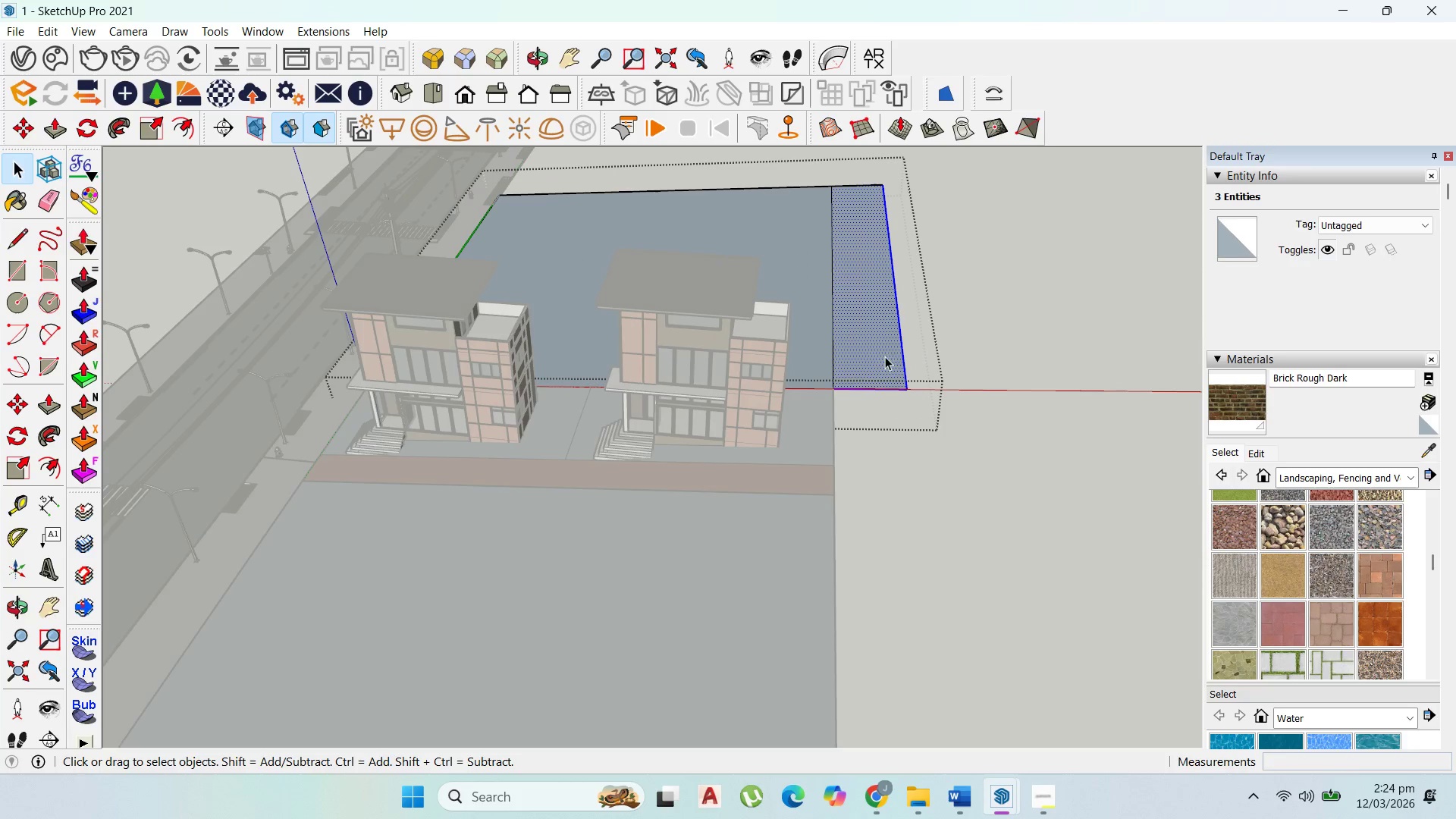 
key(Delete)
 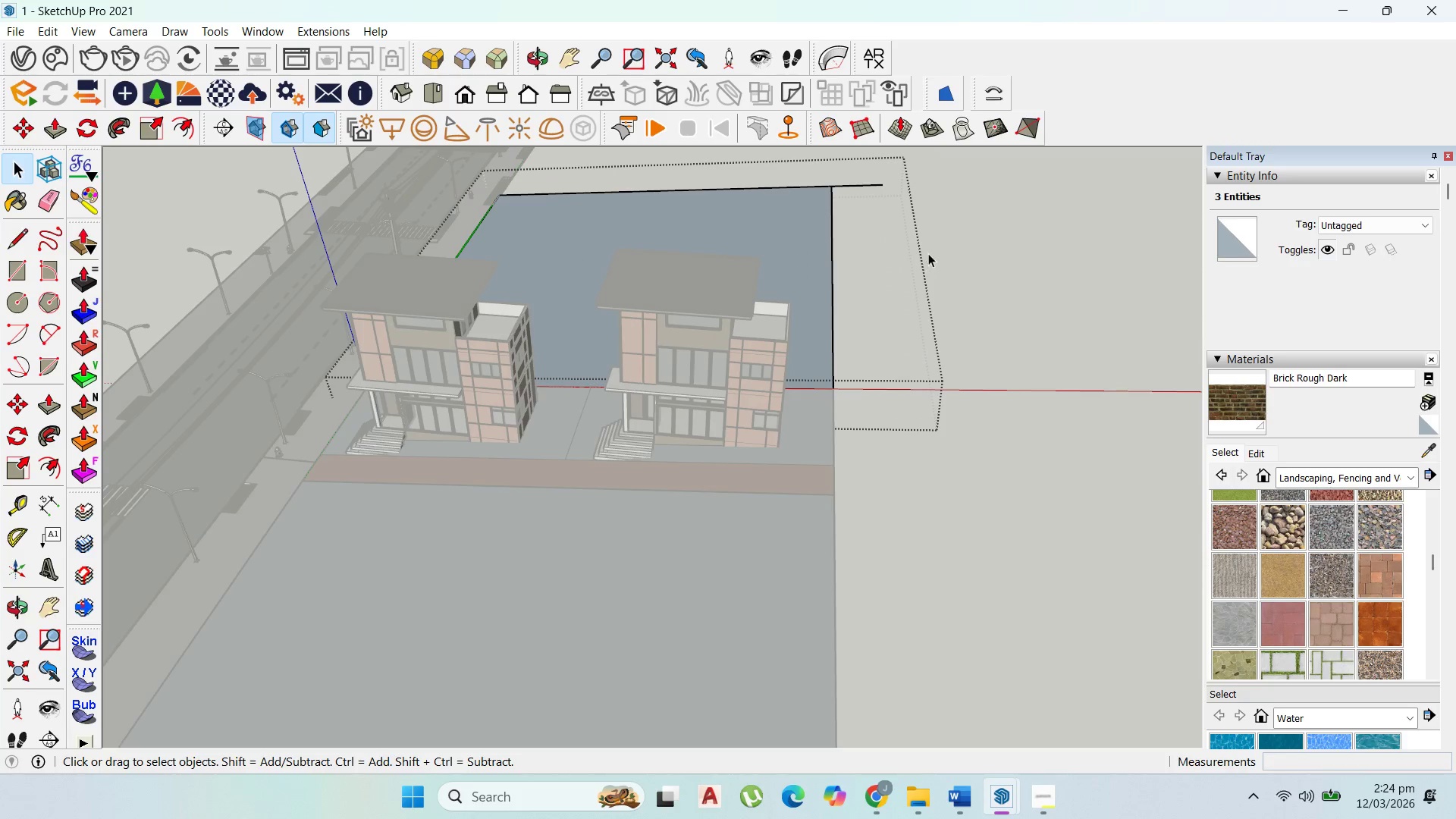 
left_click_drag(start_coordinate=[928, 247], to_coordinate=[864, 166])
 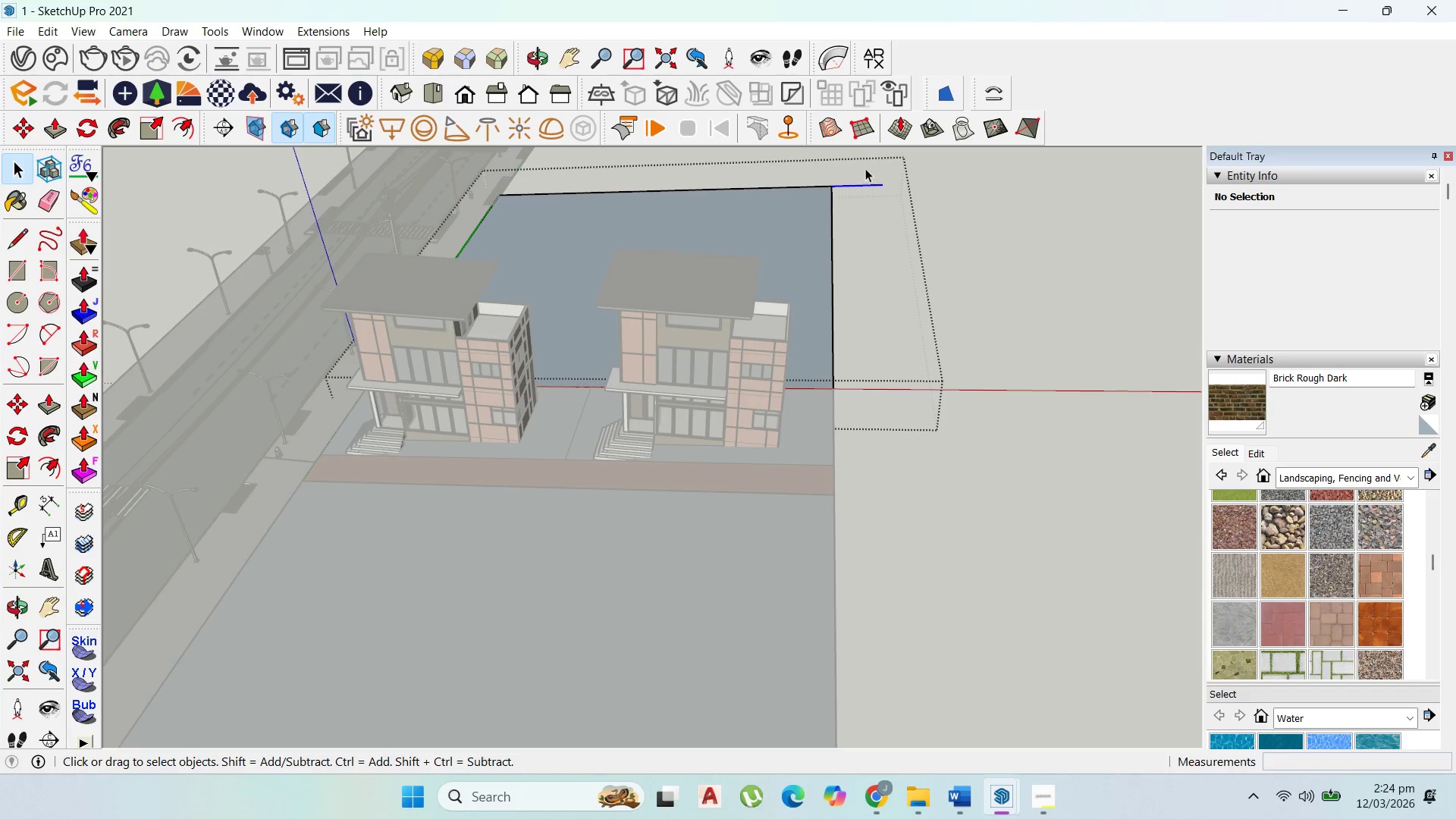 
key(Delete)
 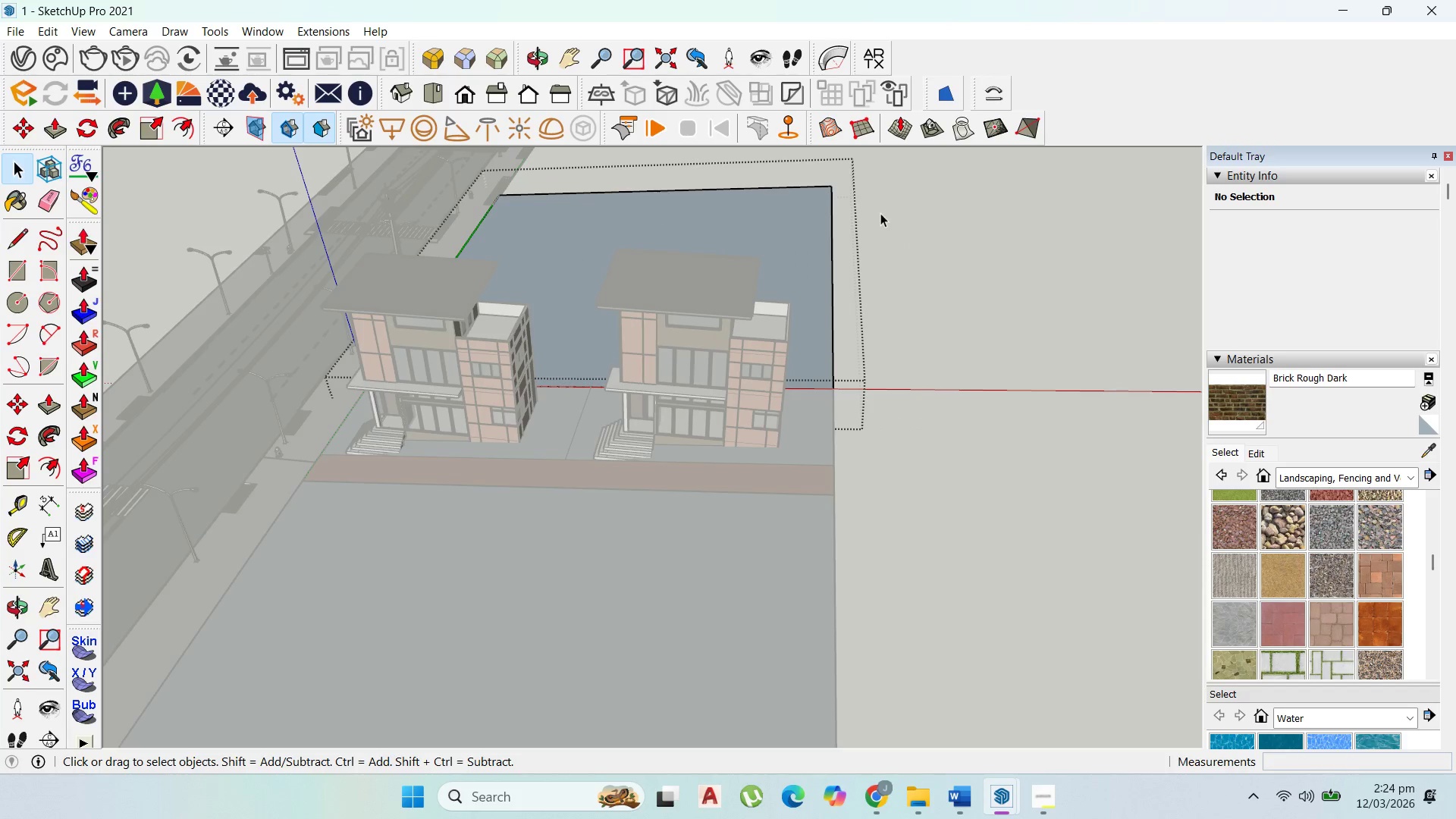 
key(Escape)
 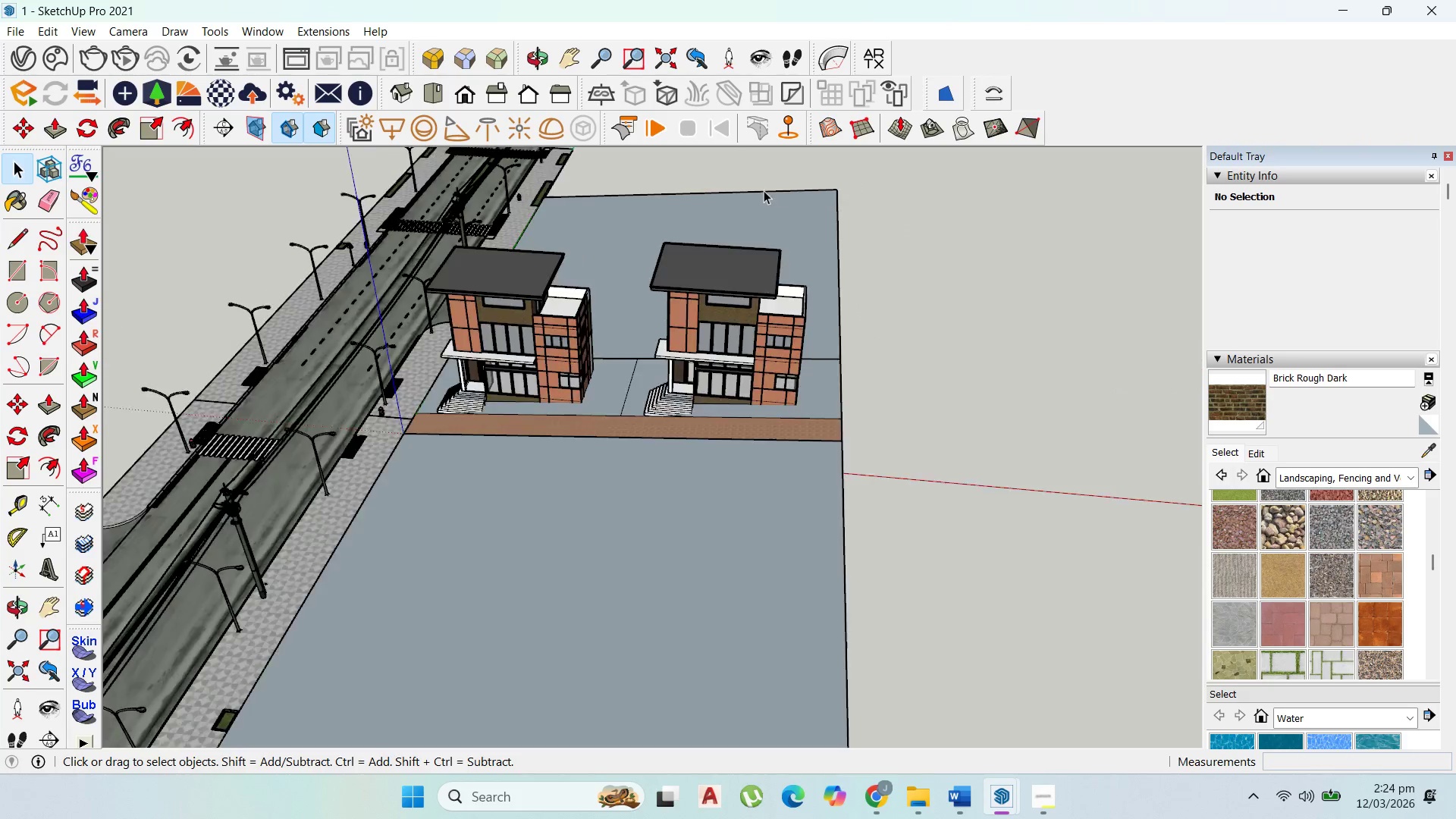 
key(Escape)
 